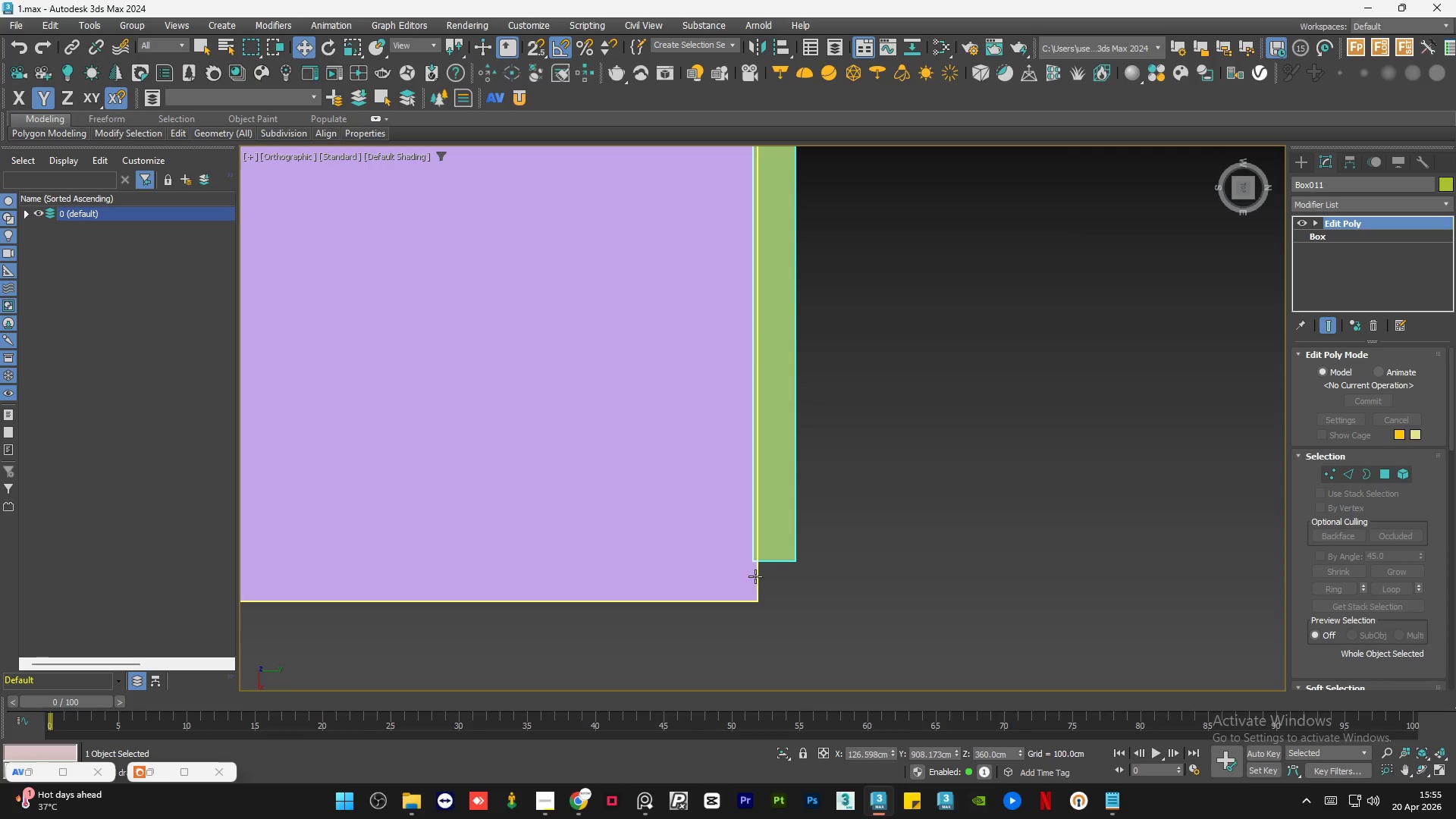 
key(S)
 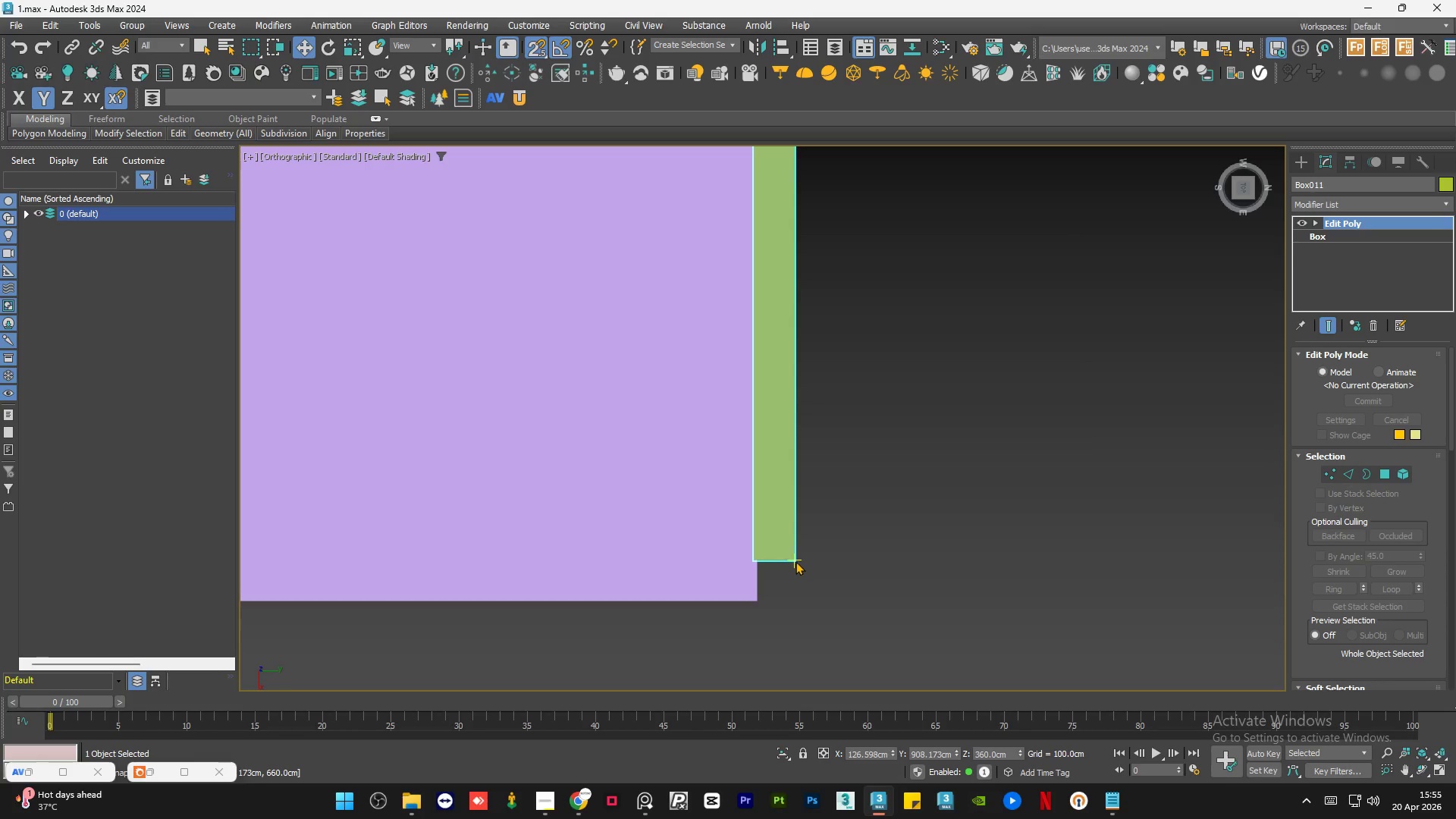 
left_click_drag(start_coordinate=[795, 559], to_coordinate=[753, 604])
 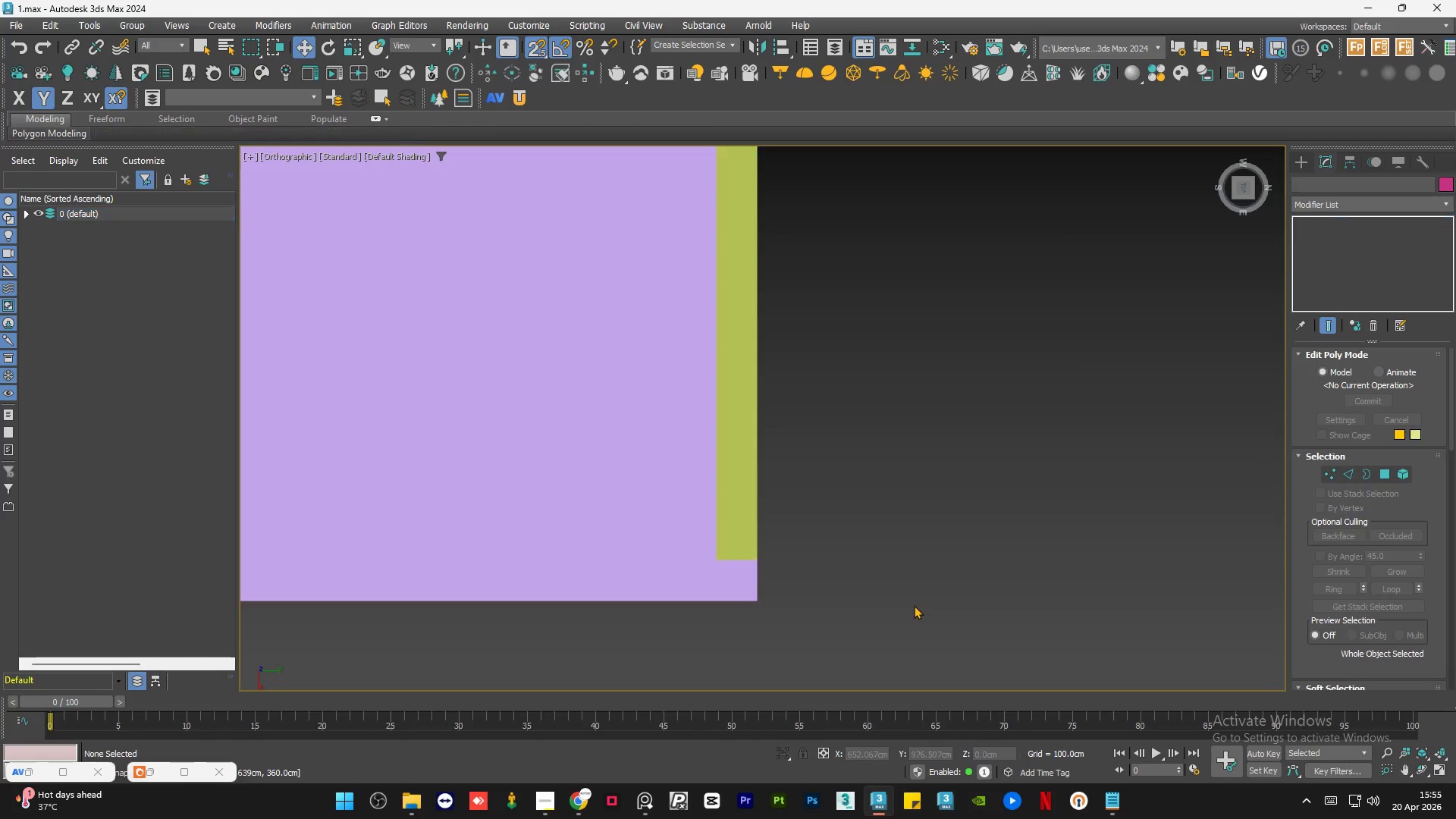 
key(S)
 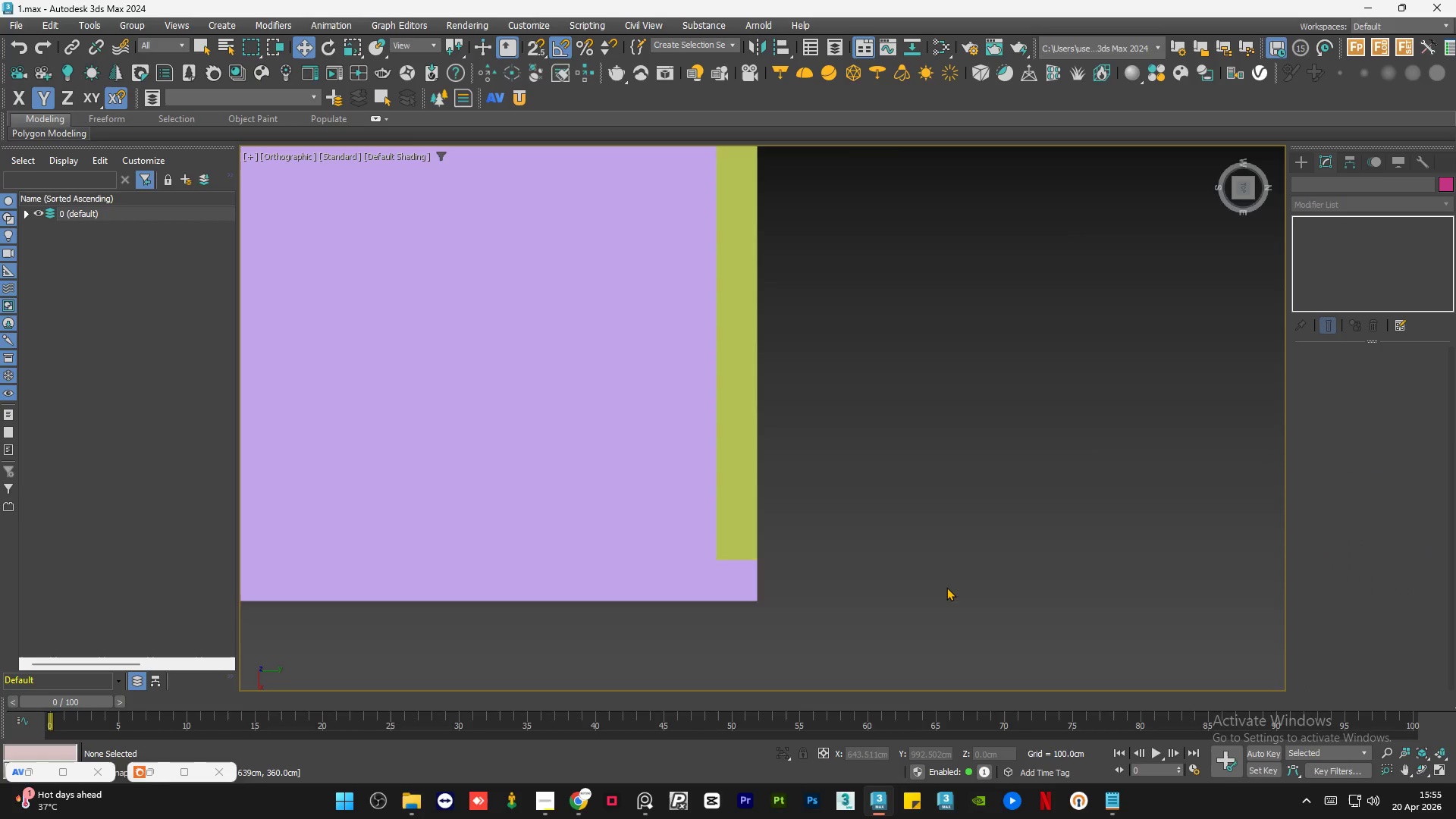 
hold_key(key=AltLeft, duration=0.61)
 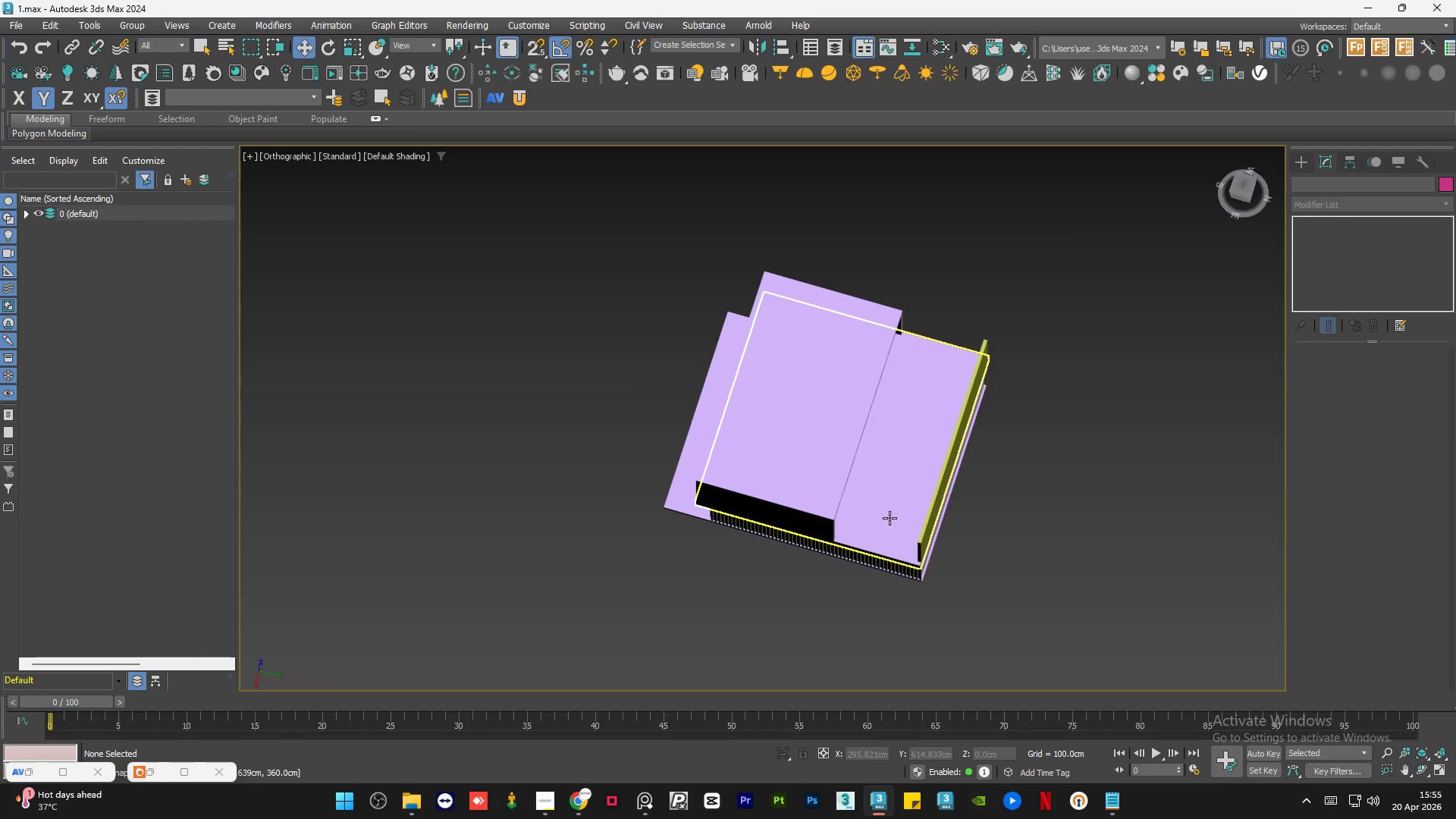 
scroll: coordinate [947, 587], scroll_direction: down, amount: 7.0
 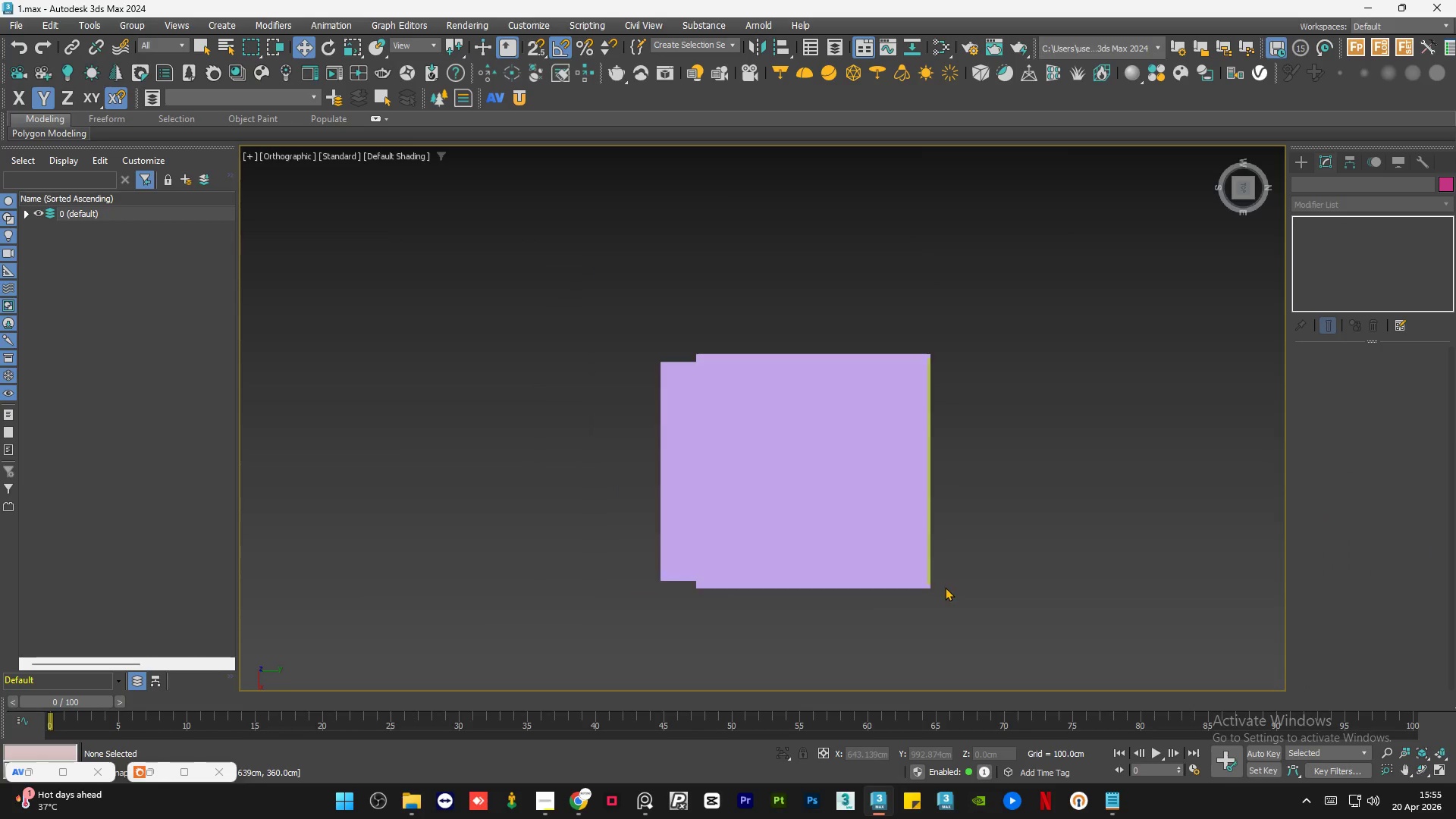 
key(F4)
 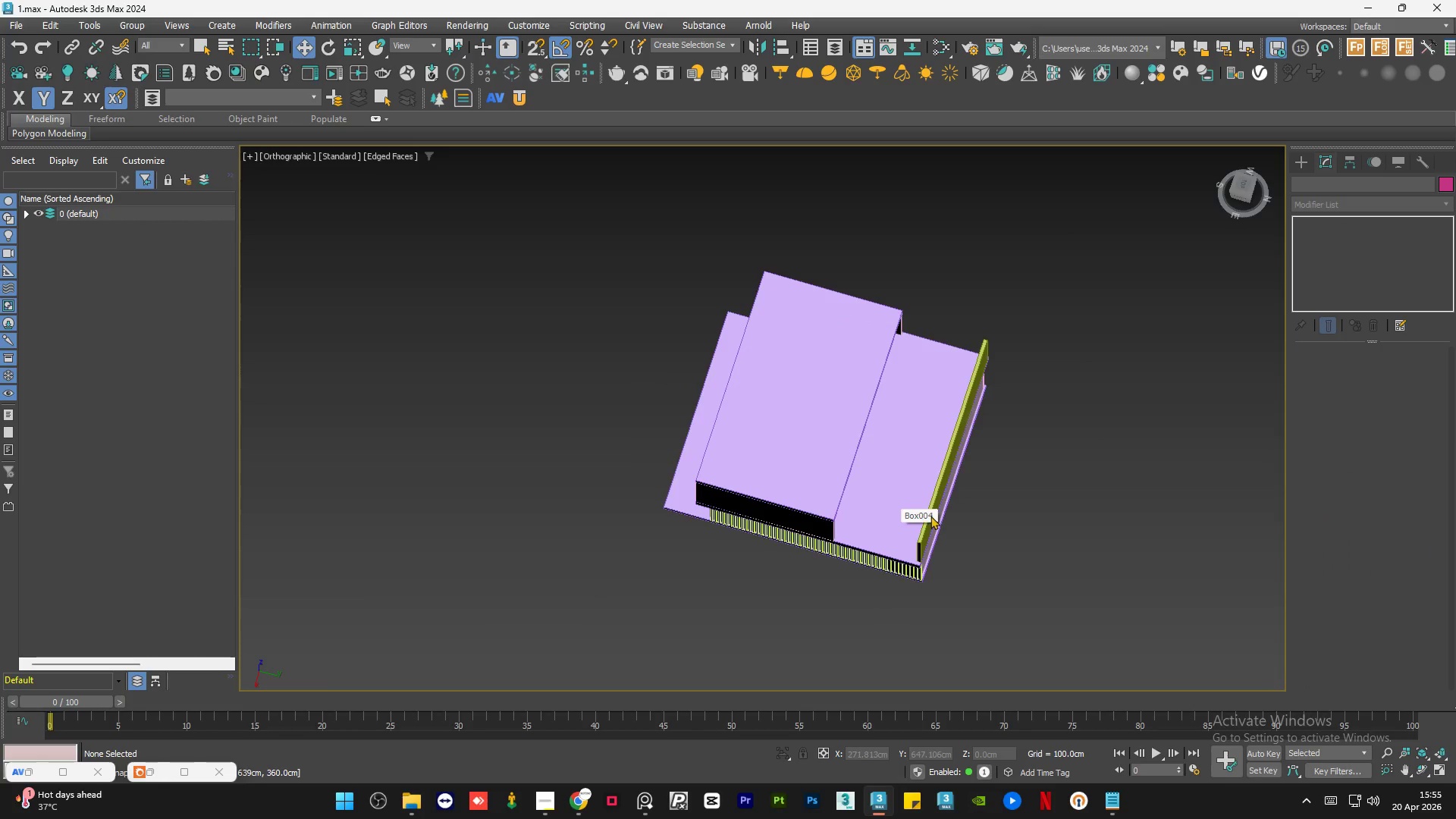 
hold_key(key=AltLeft, duration=1.31)
 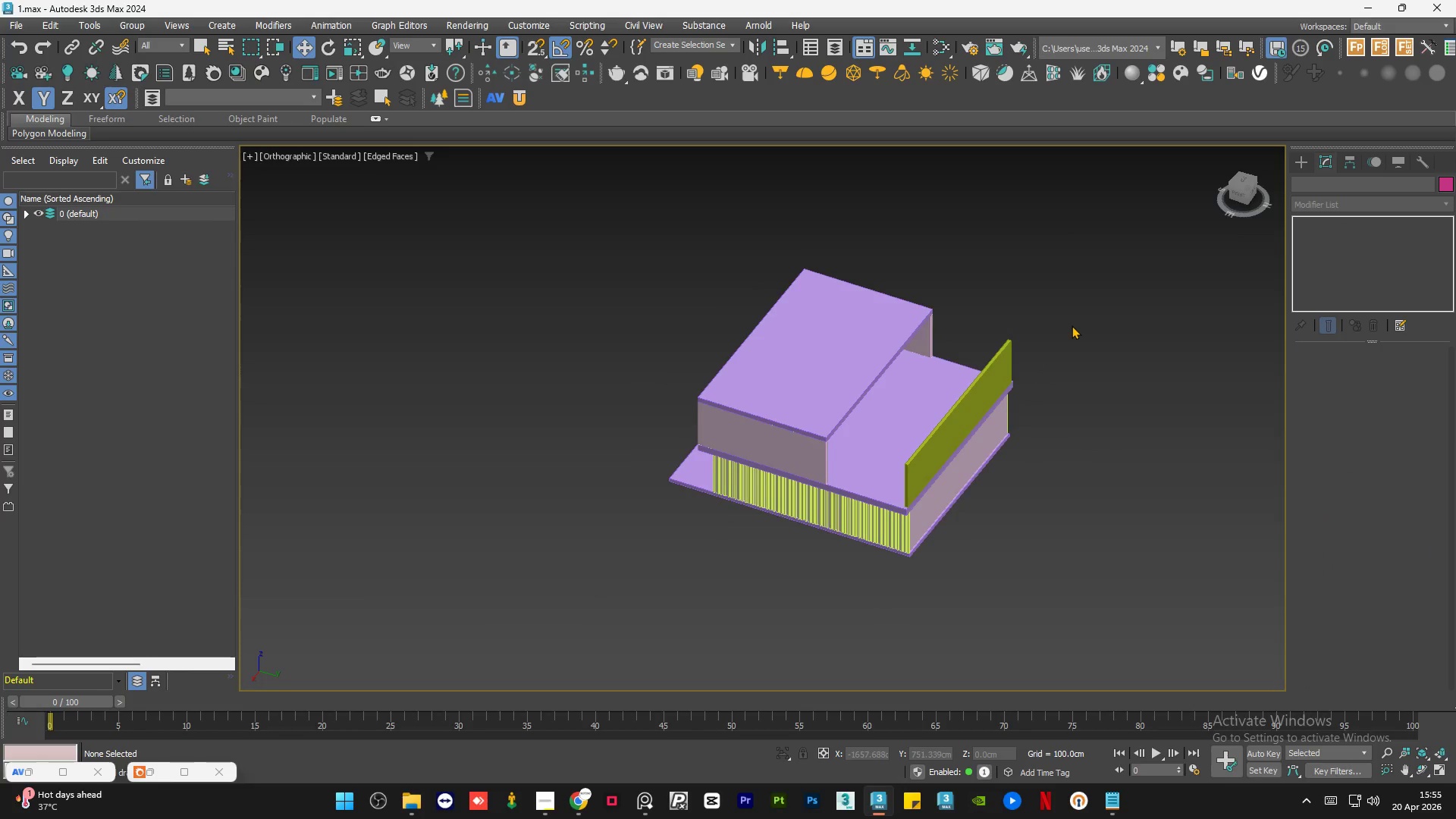 
left_click([1072, 325])
 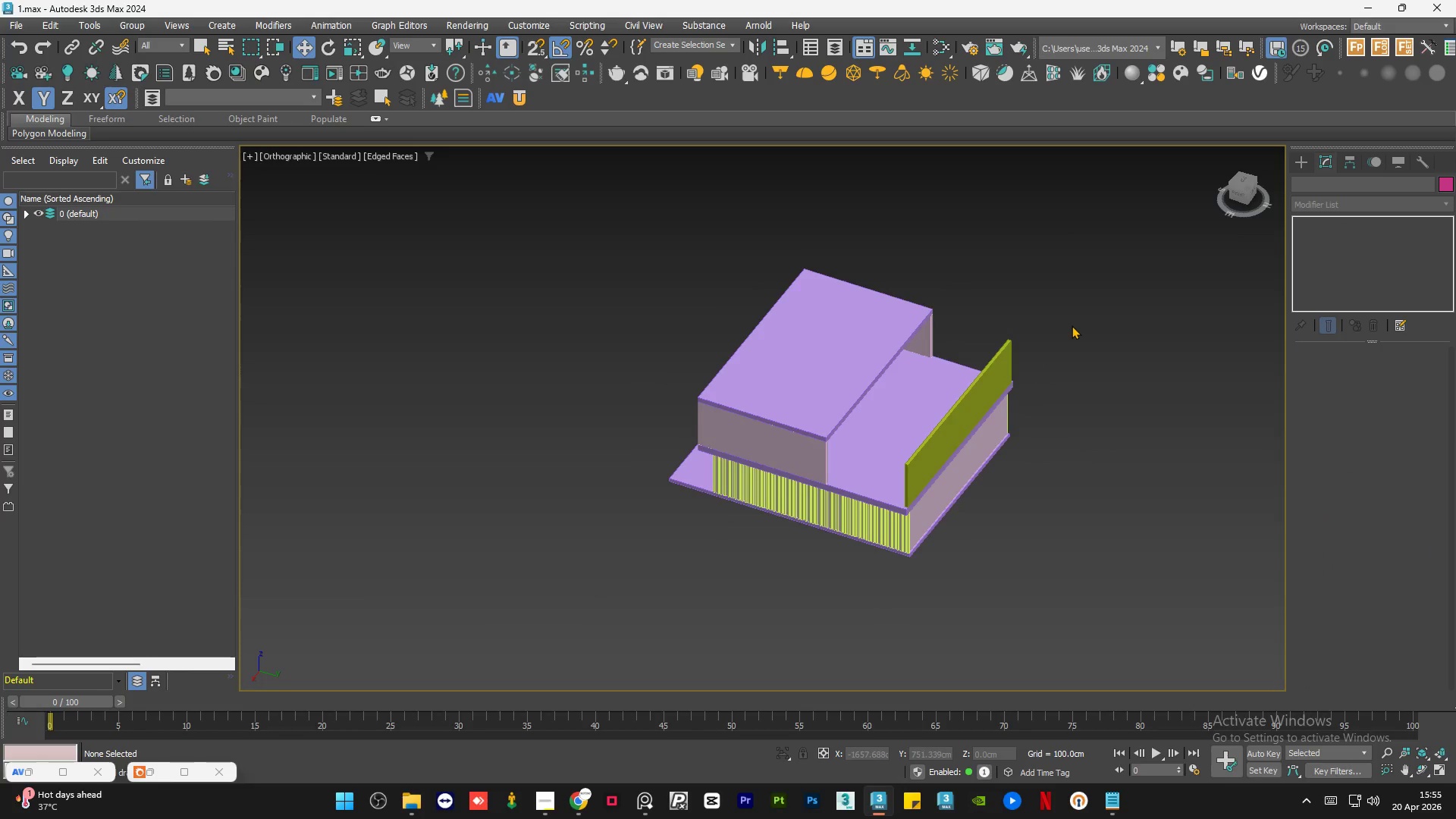 
key(Control+S)
 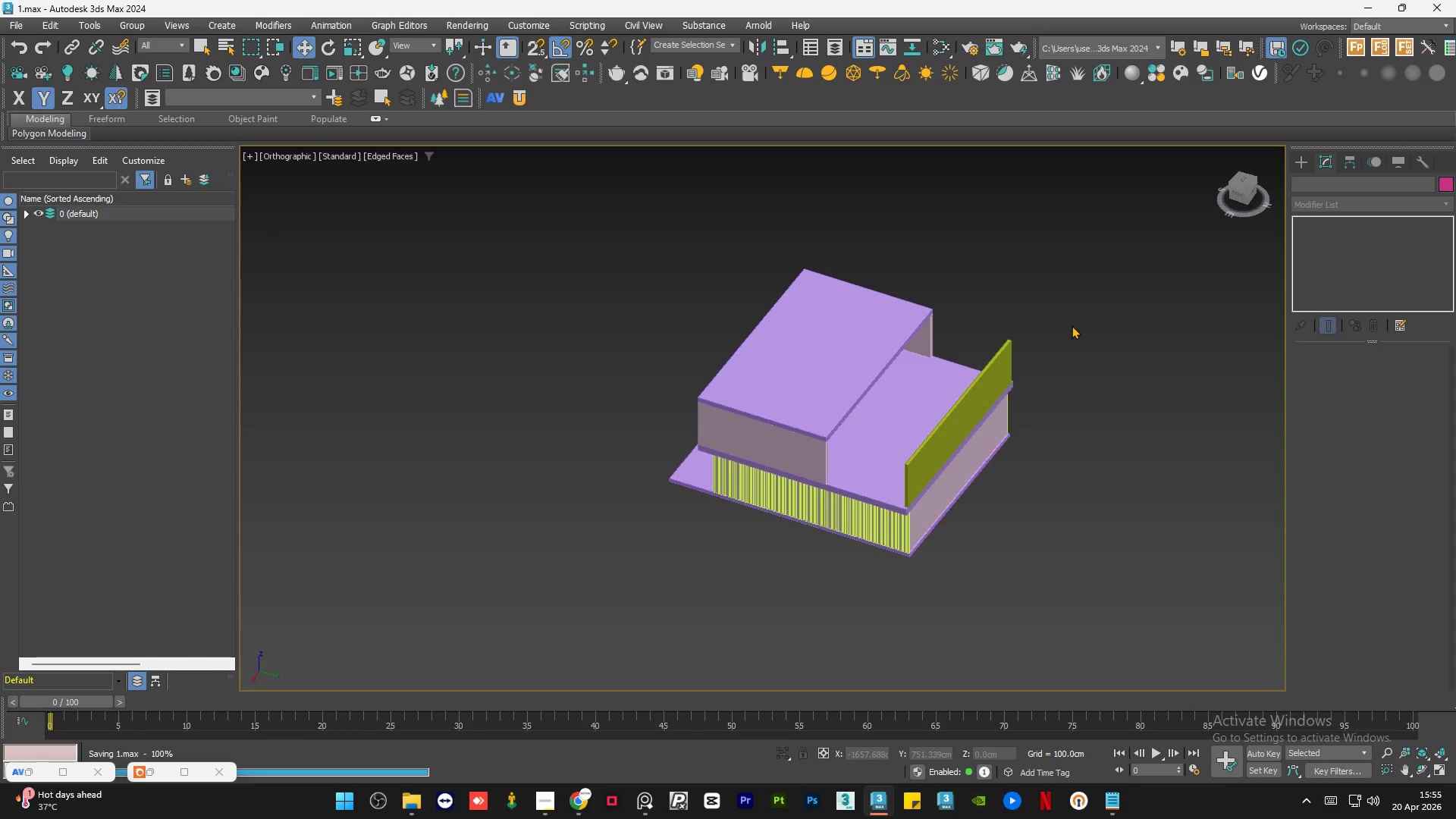 
scroll: coordinate [905, 334], scroll_direction: up, amount: 4.0
 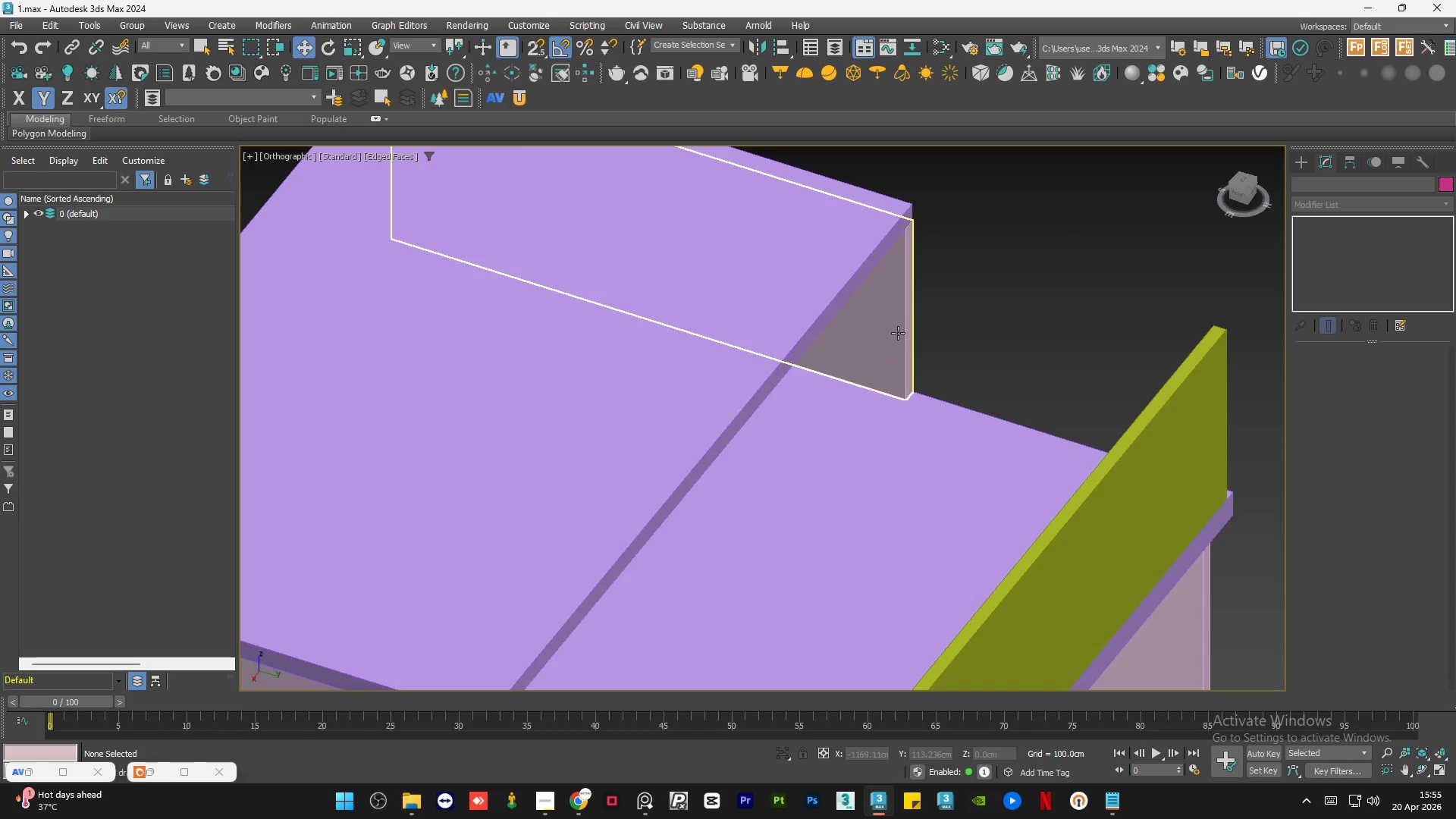 
left_click([898, 333])
 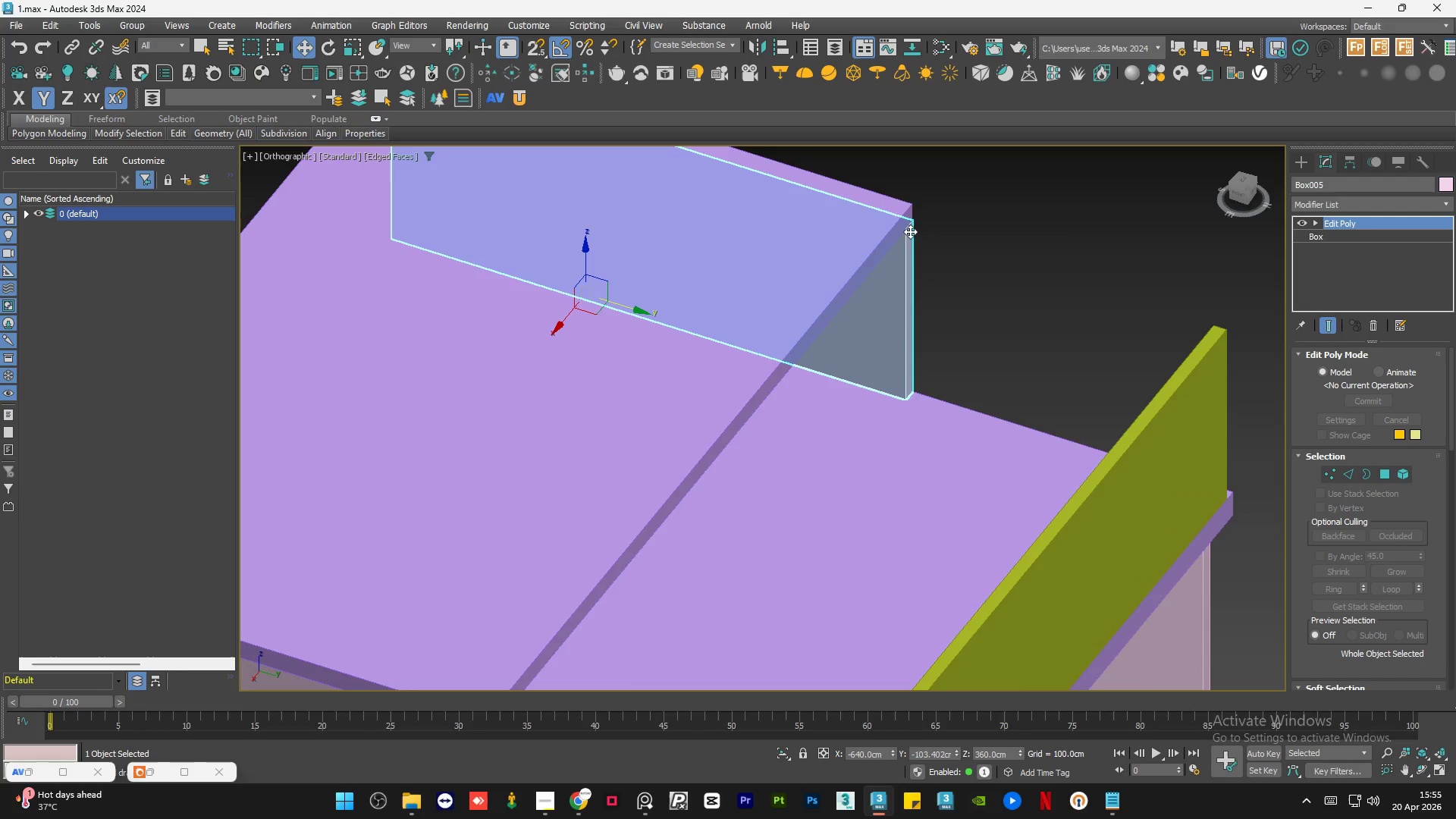 
scroll: coordinate [908, 308], scroll_direction: up, amount: 12.0
 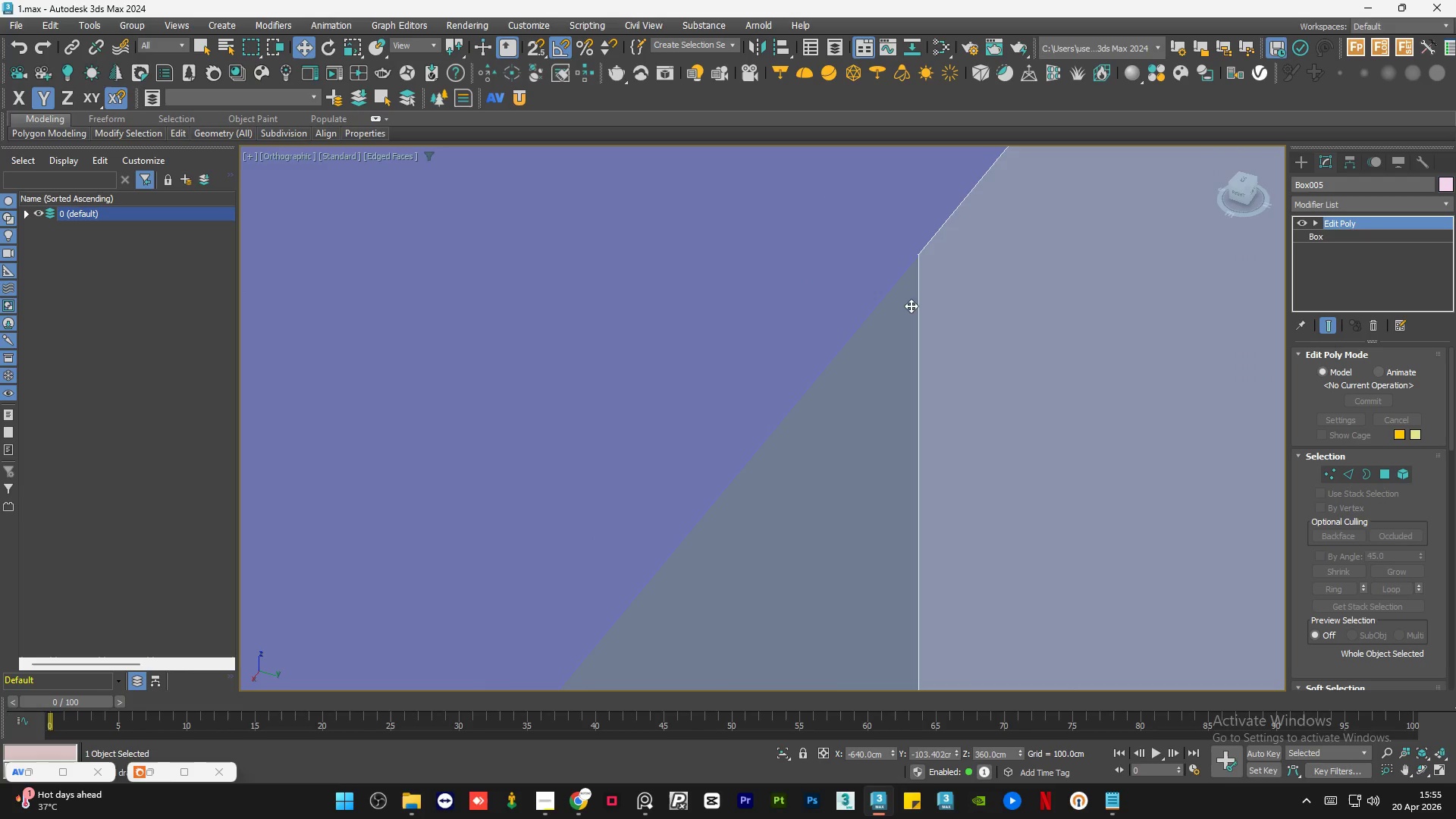 
scroll: coordinate [891, 308], scroll_direction: down, amount: 11.0
 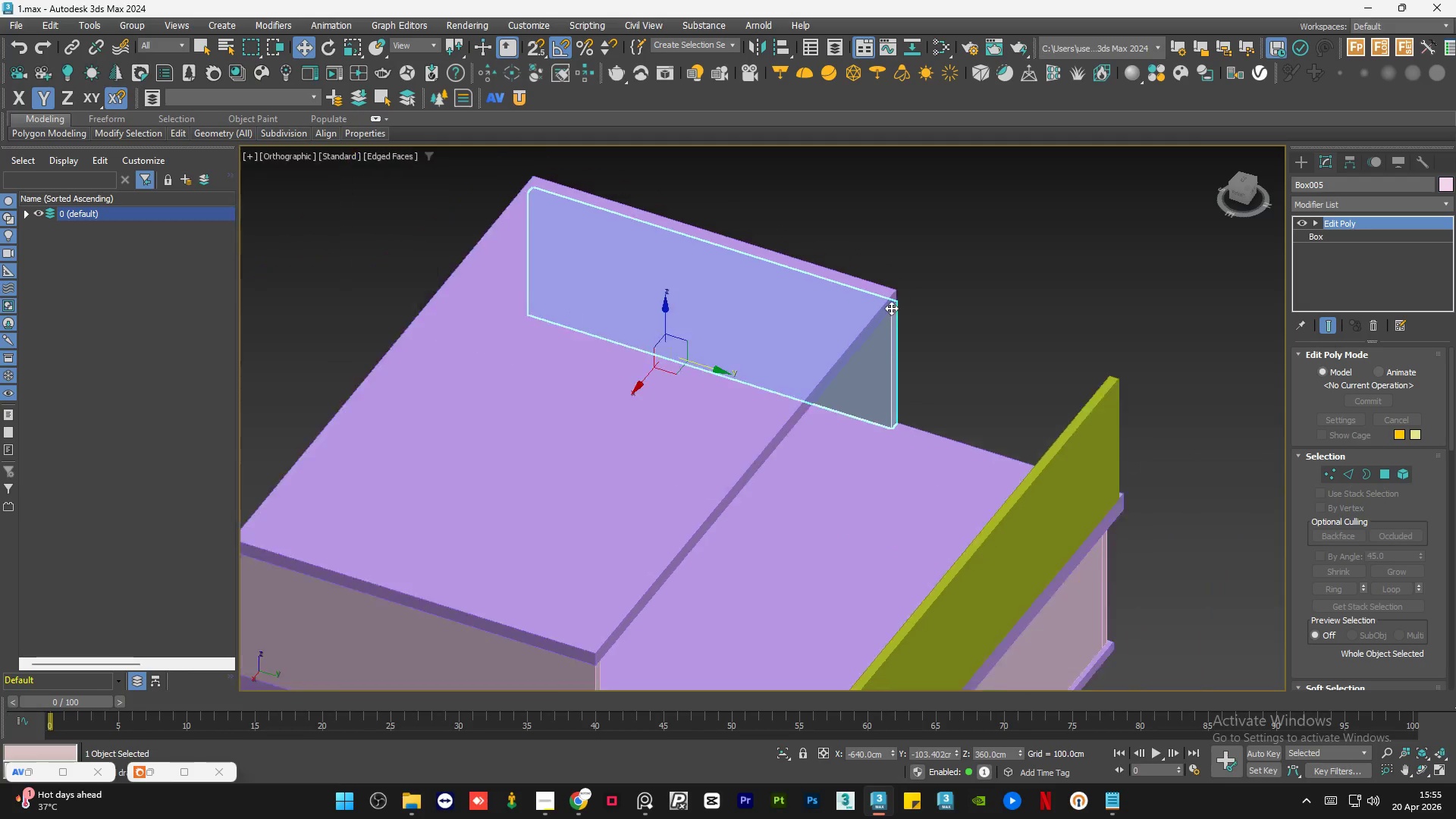 
hold_key(key=AltLeft, duration=5.22)
 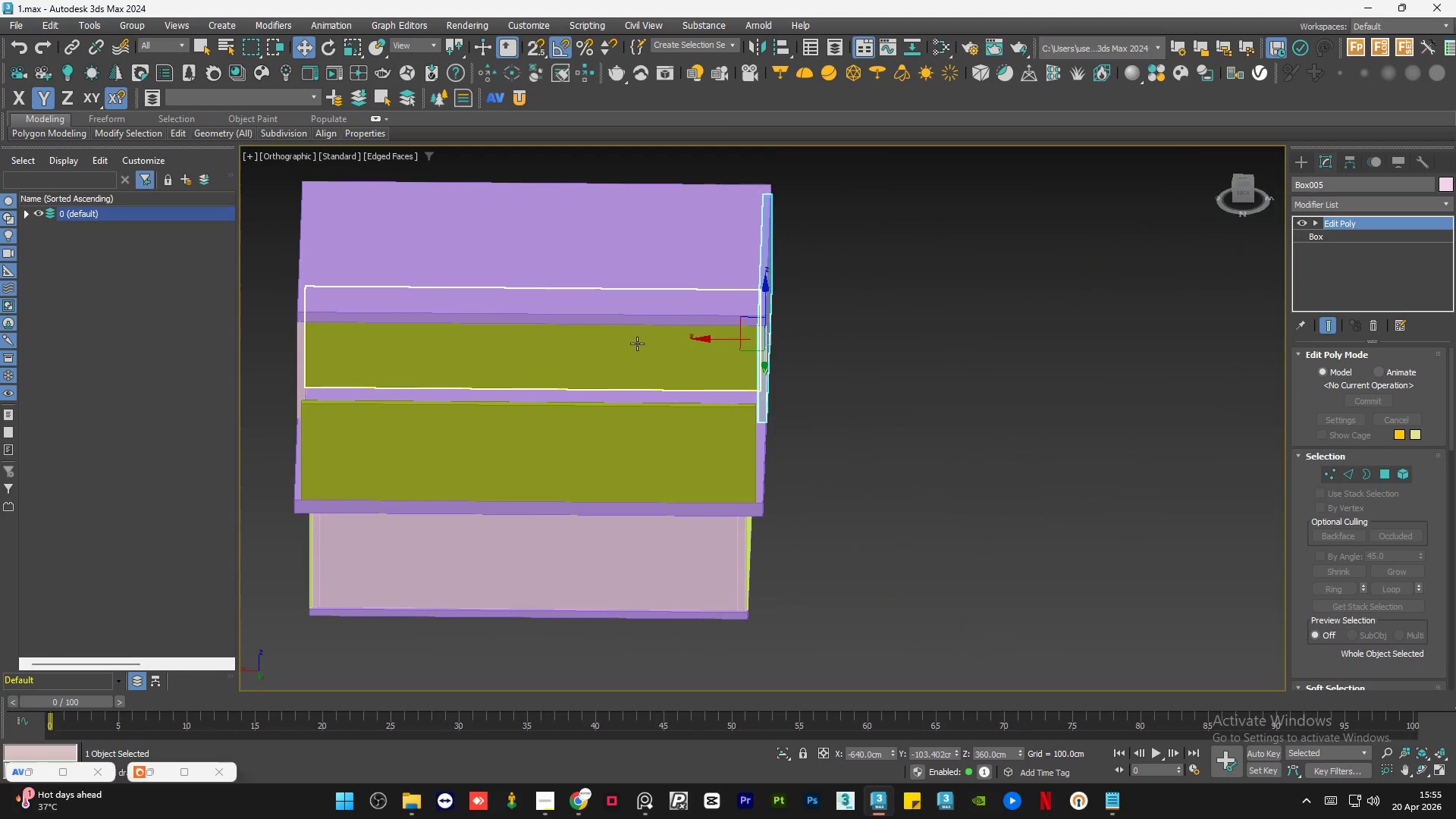 
left_click([635, 344])
 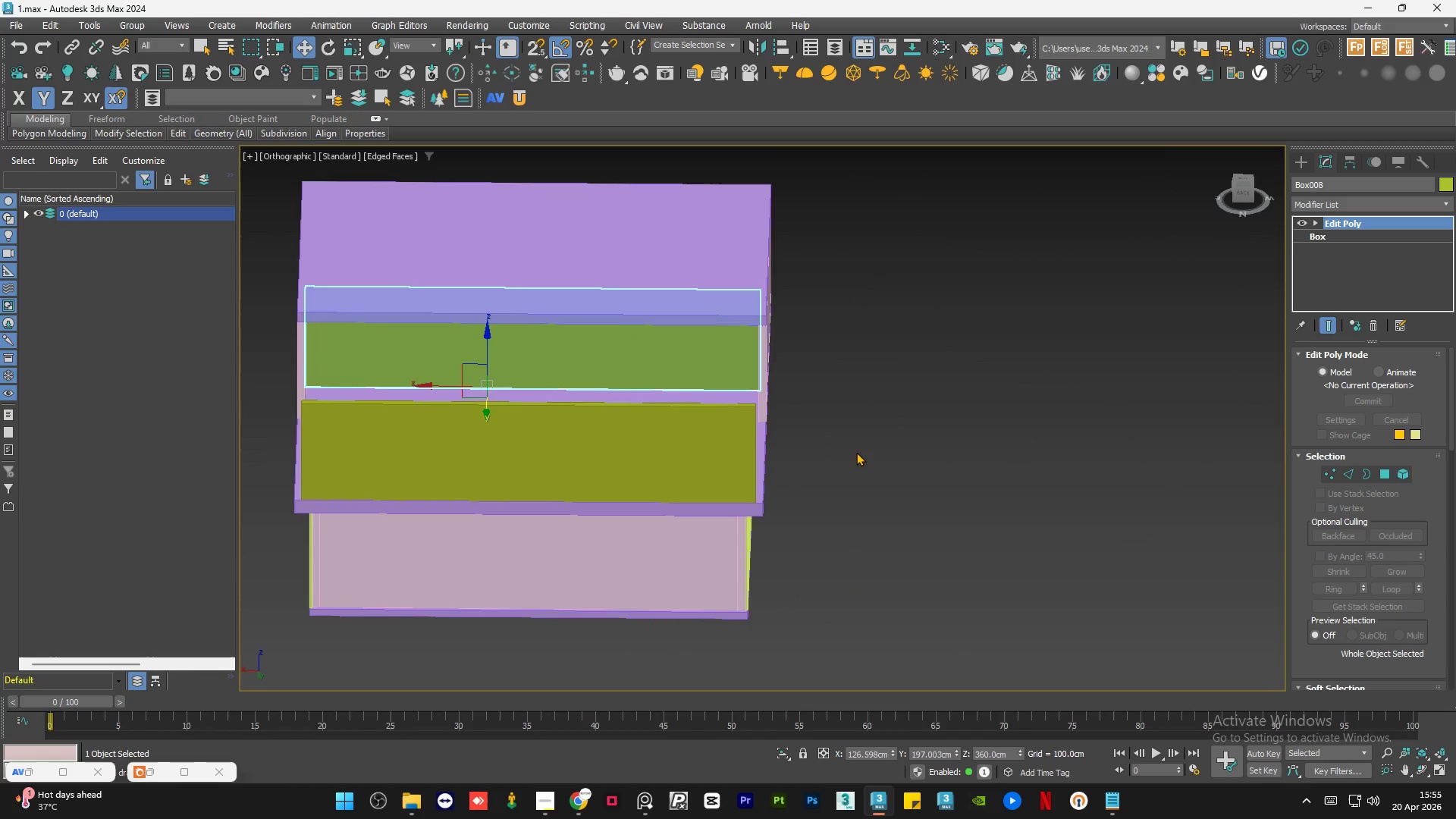 
hold_key(key=AltLeft, duration=1.22)
 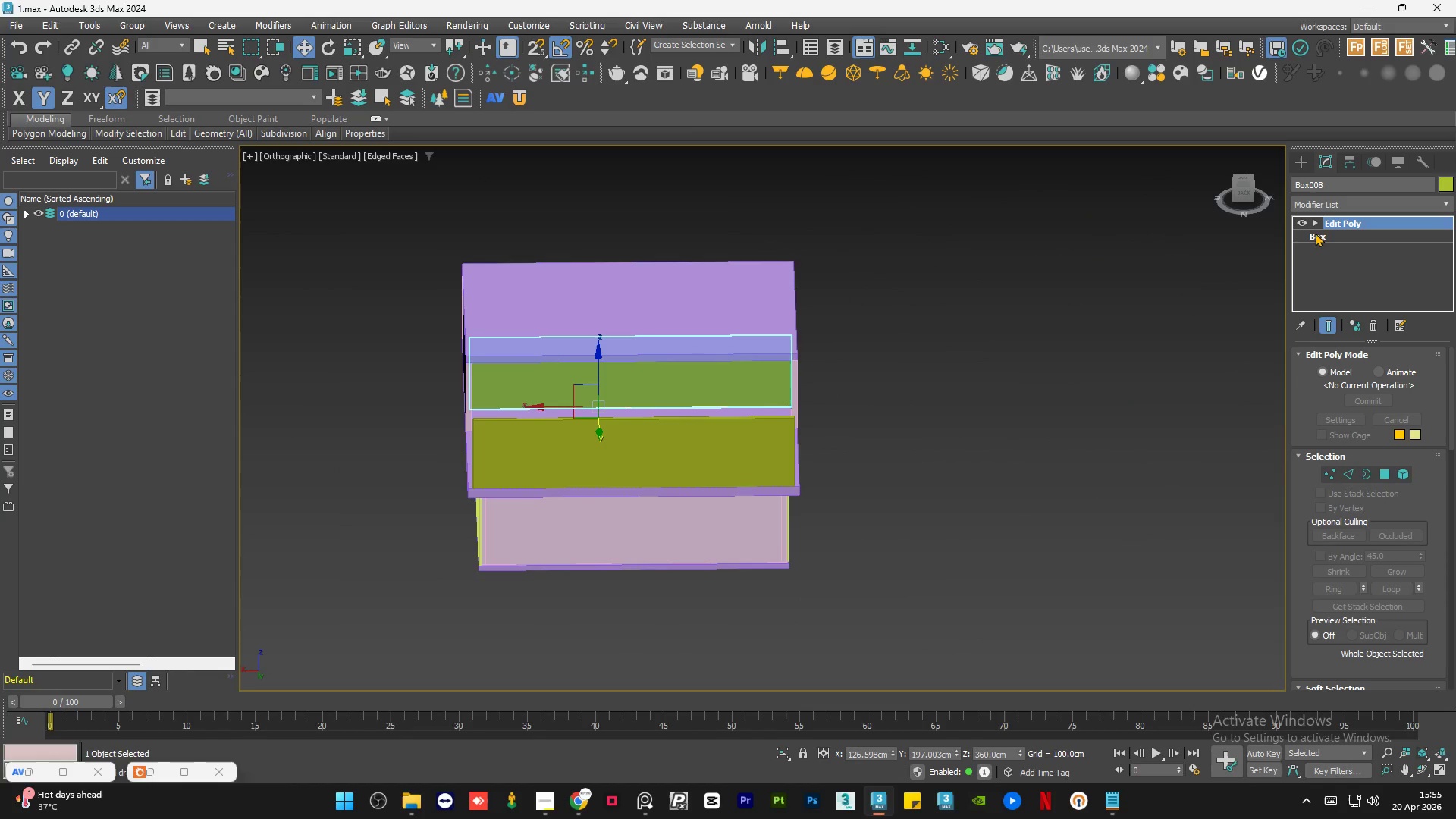 
scroll: coordinate [866, 453], scroll_direction: down, amount: 1.0
 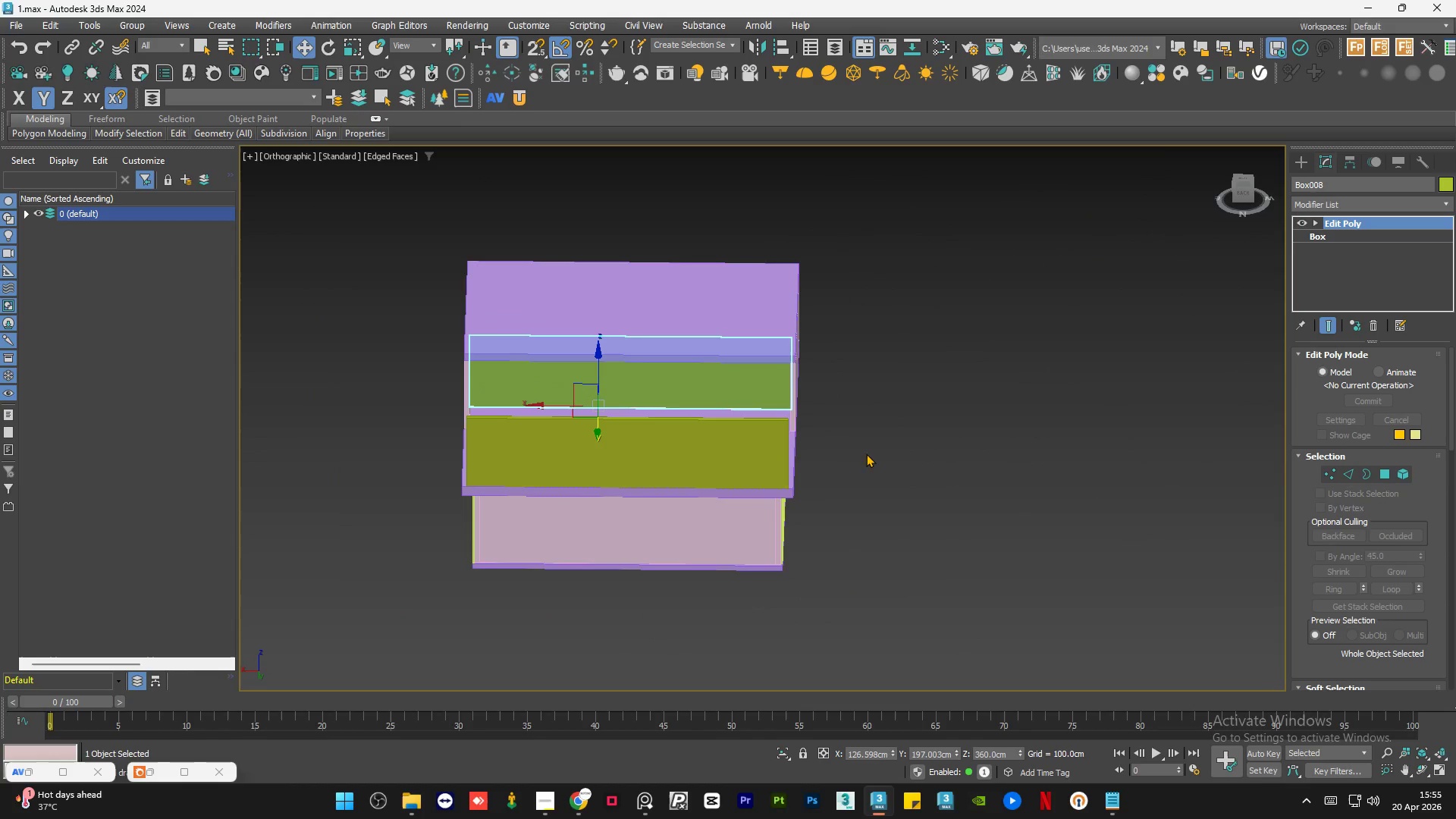 
left_click([1316, 223])
 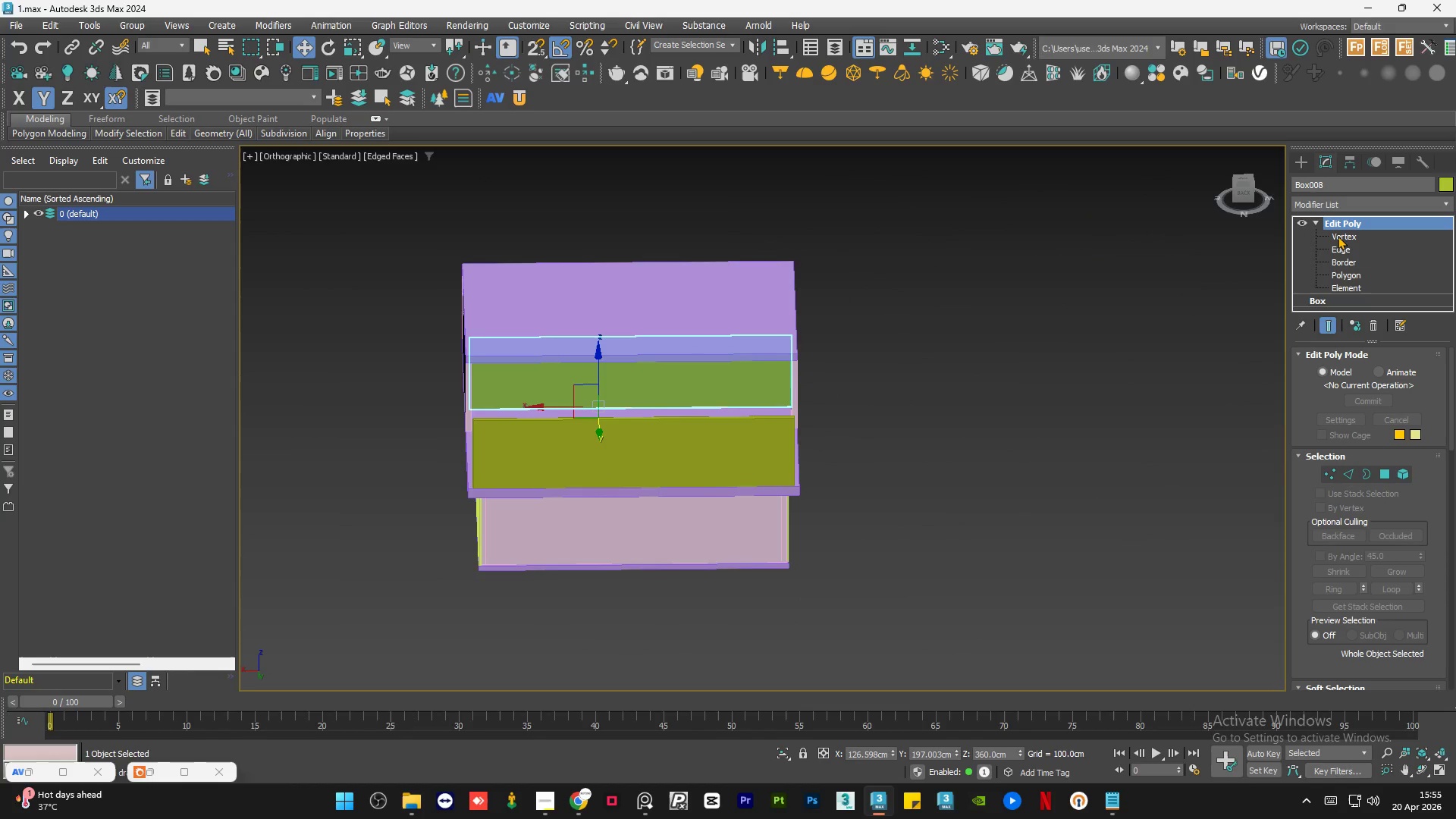 
left_click([1340, 240])
 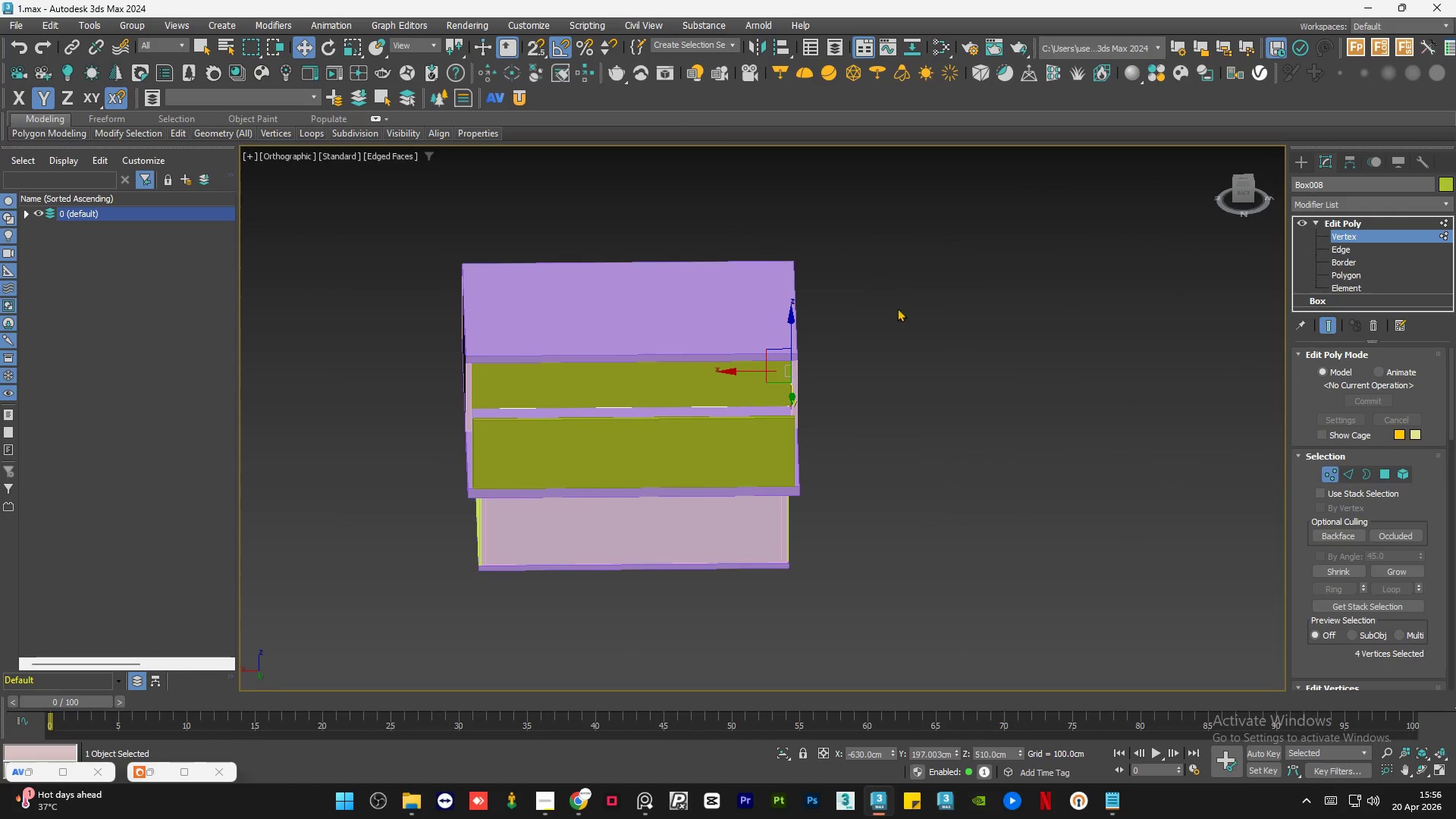 
left_click_drag(start_coordinate=[912, 284], to_coordinate=[708, 500])
 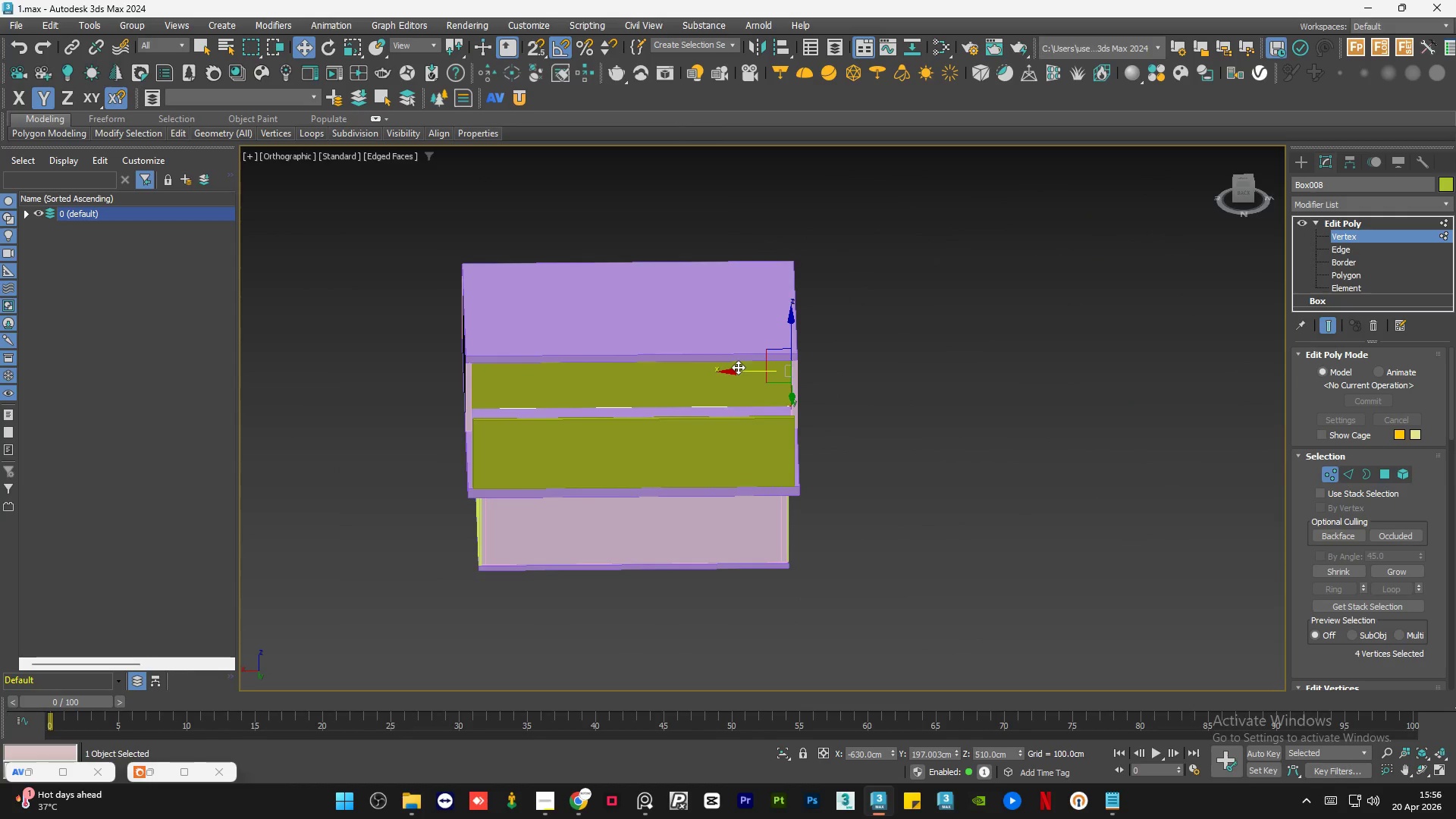 
left_click_drag(start_coordinate=[738, 374], to_coordinate=[686, 368])
 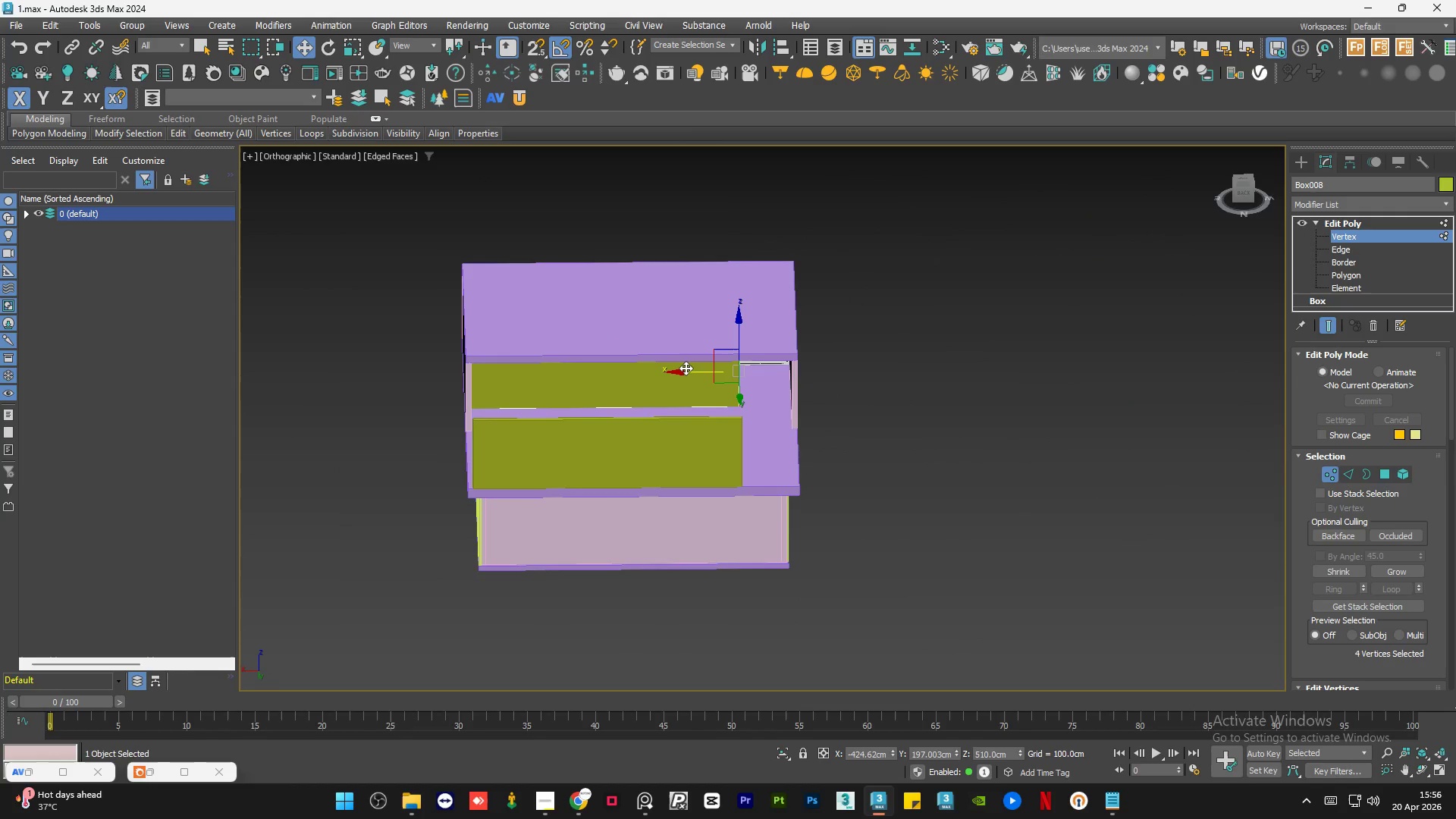 
key(Control+Z)
 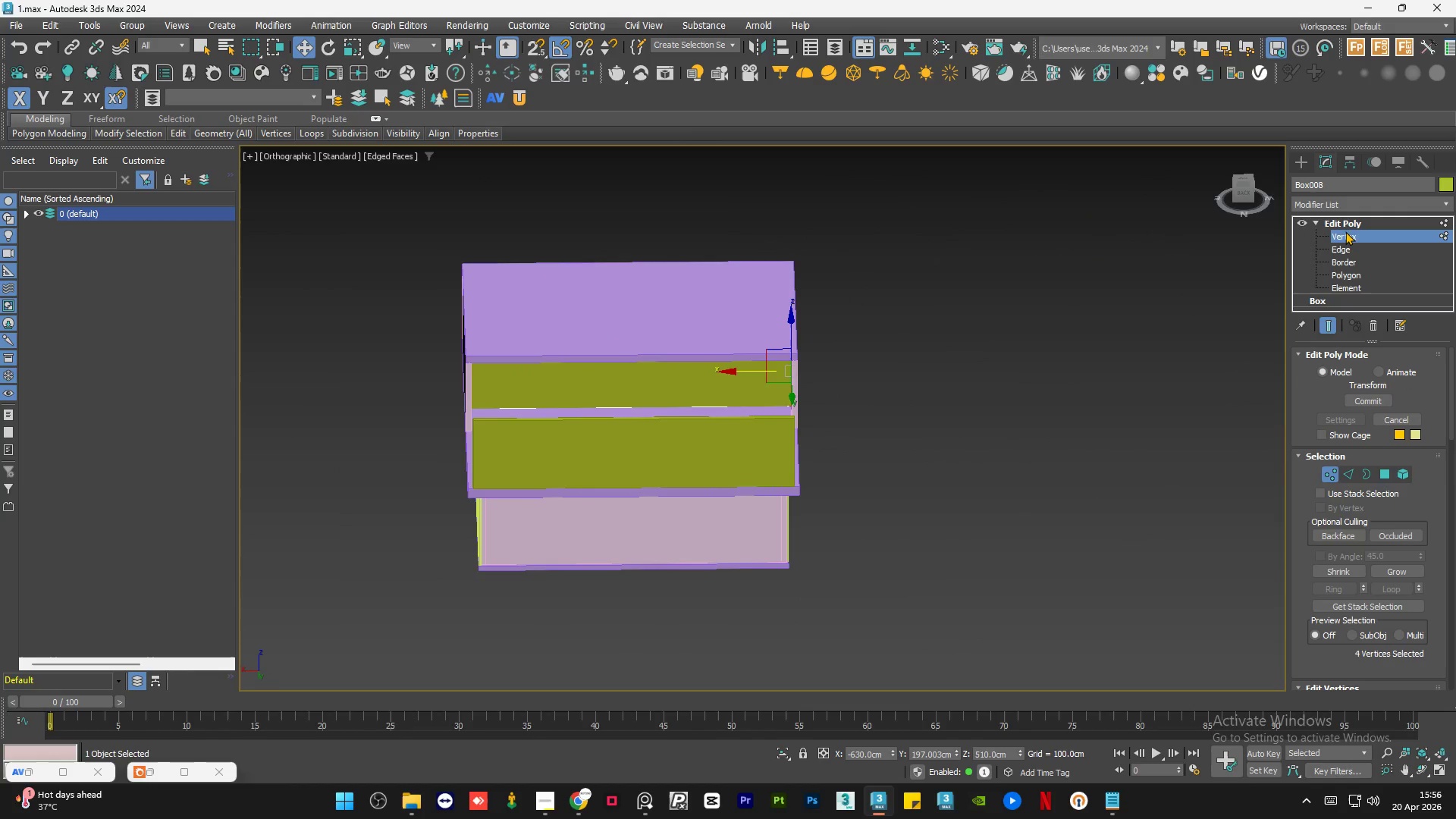 
left_click([1351, 220])
 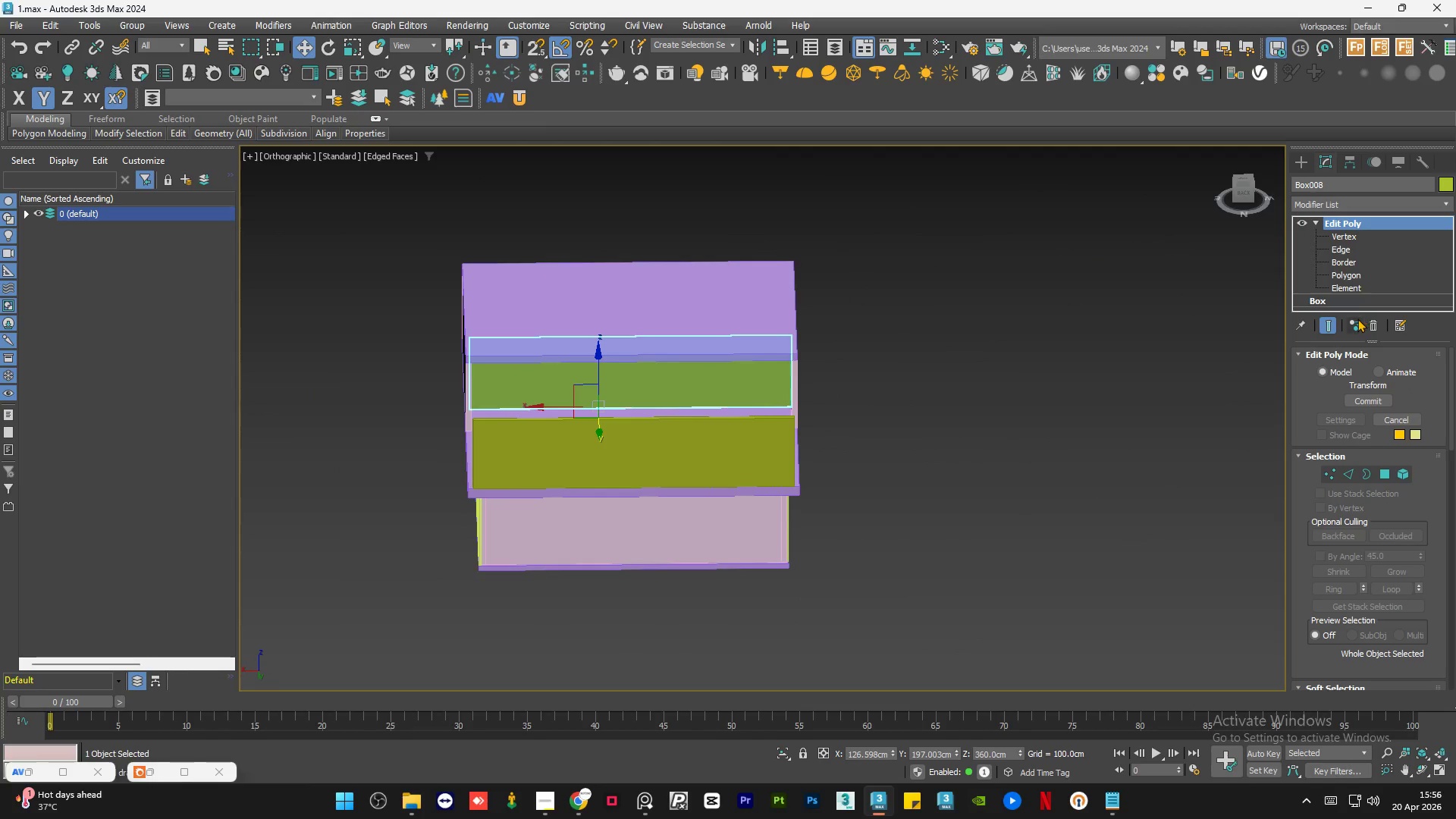 
left_click([1355, 329])
 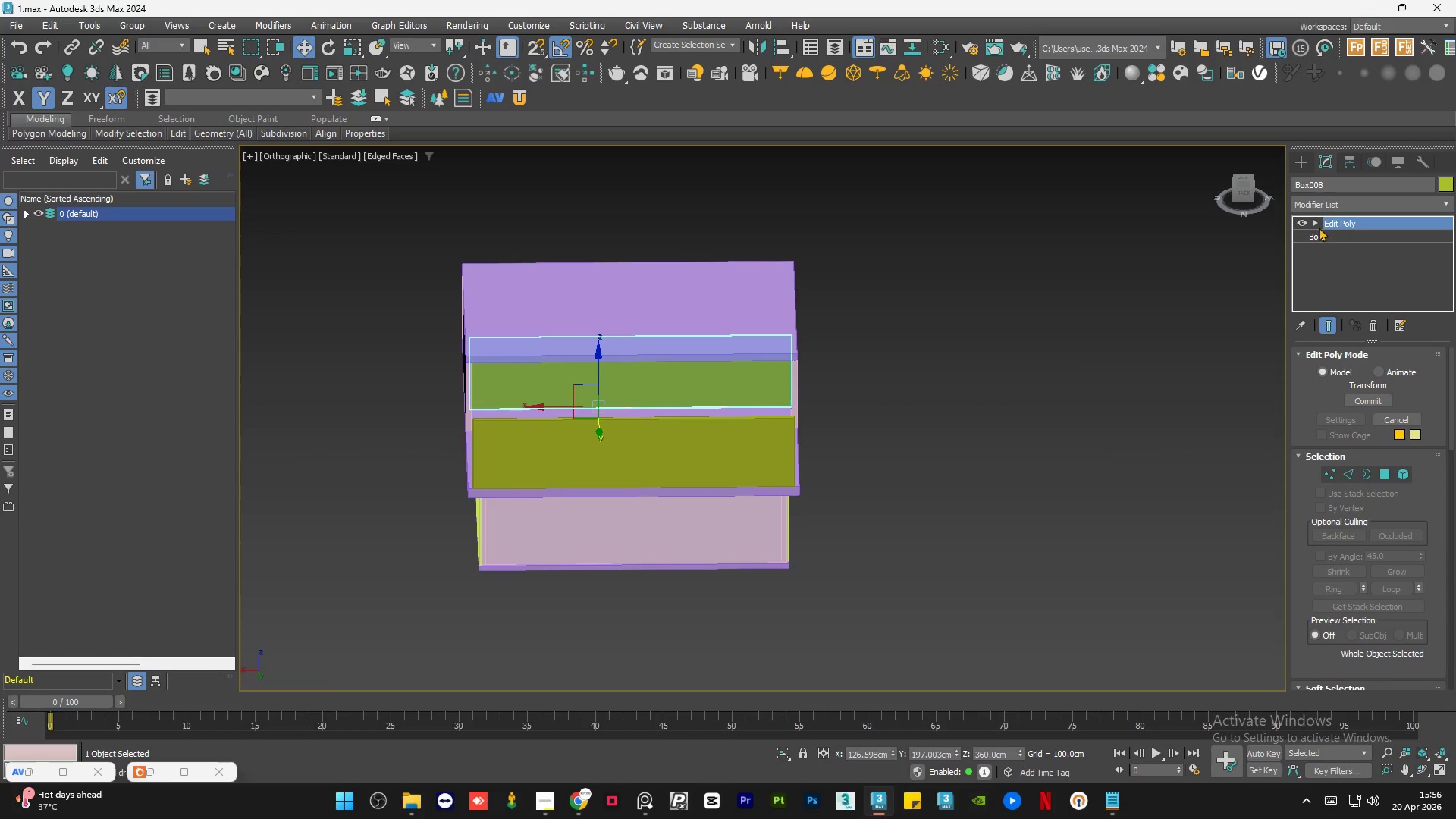 
left_click([1311, 224])
 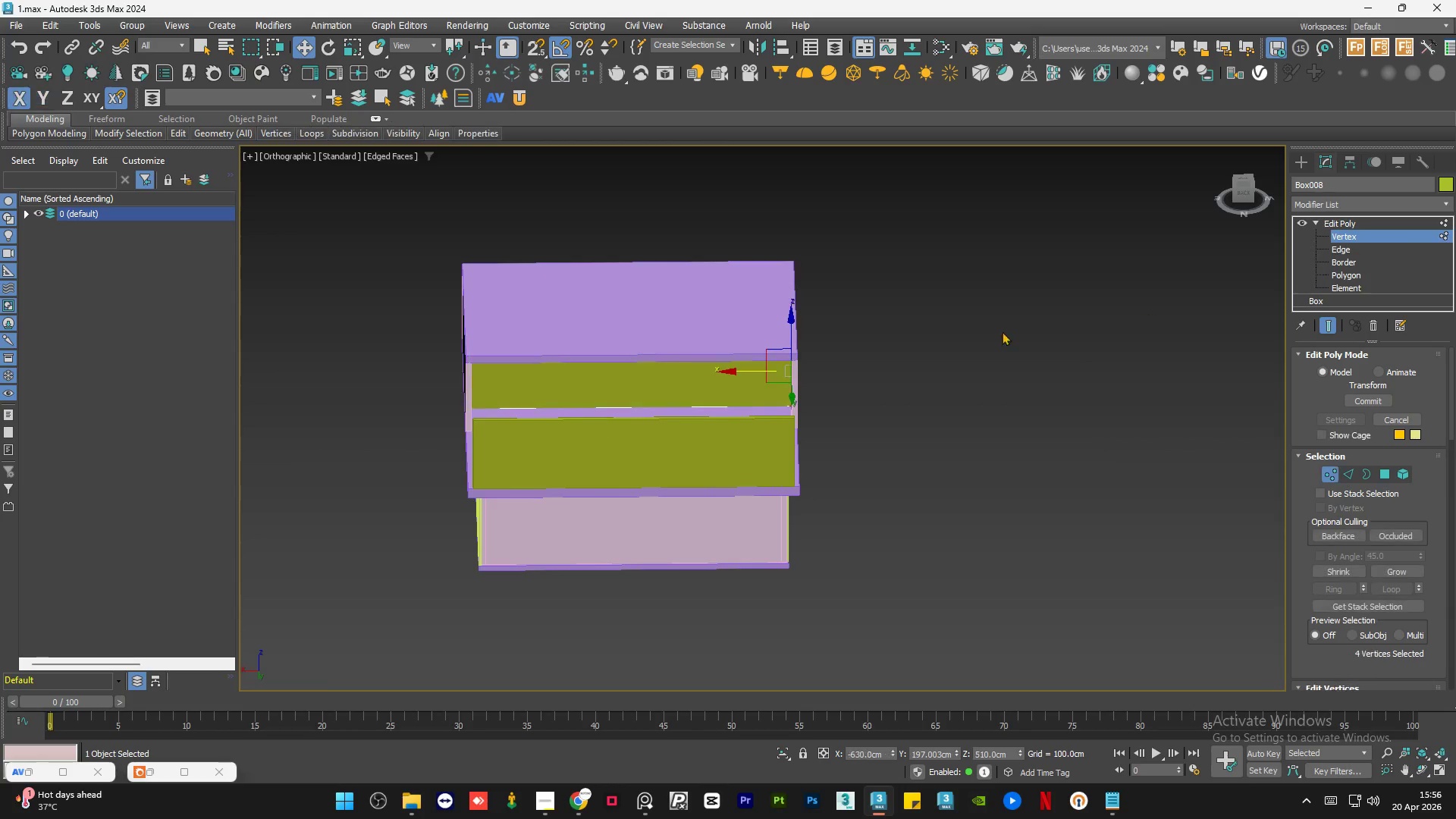 
left_click_drag(start_coordinate=[977, 296], to_coordinate=[730, 428])
 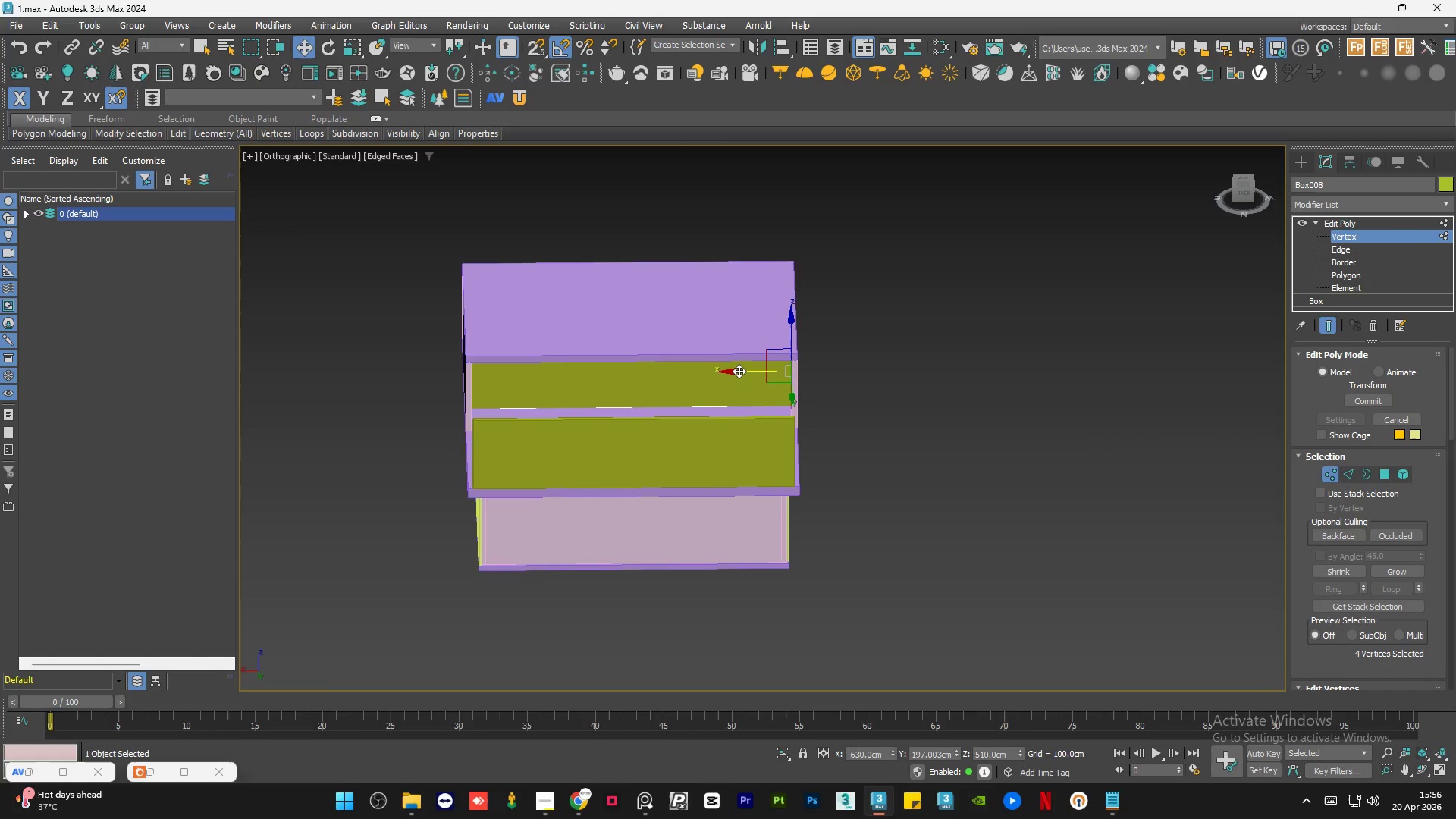 
left_click_drag(start_coordinate=[739, 370], to_coordinate=[680, 372])
 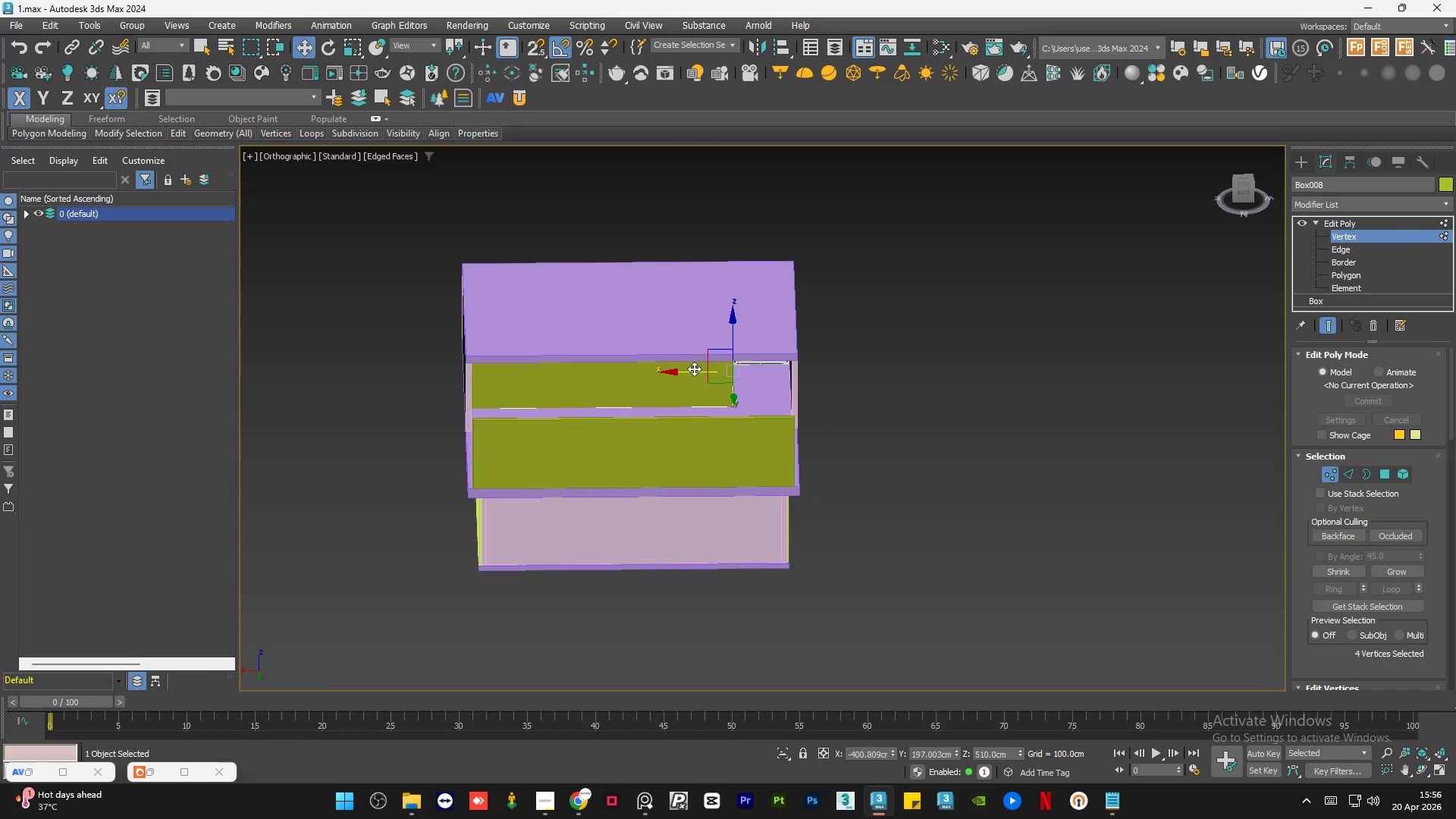 
scroll: coordinate [709, 361], scroll_direction: up, amount: 2.0
 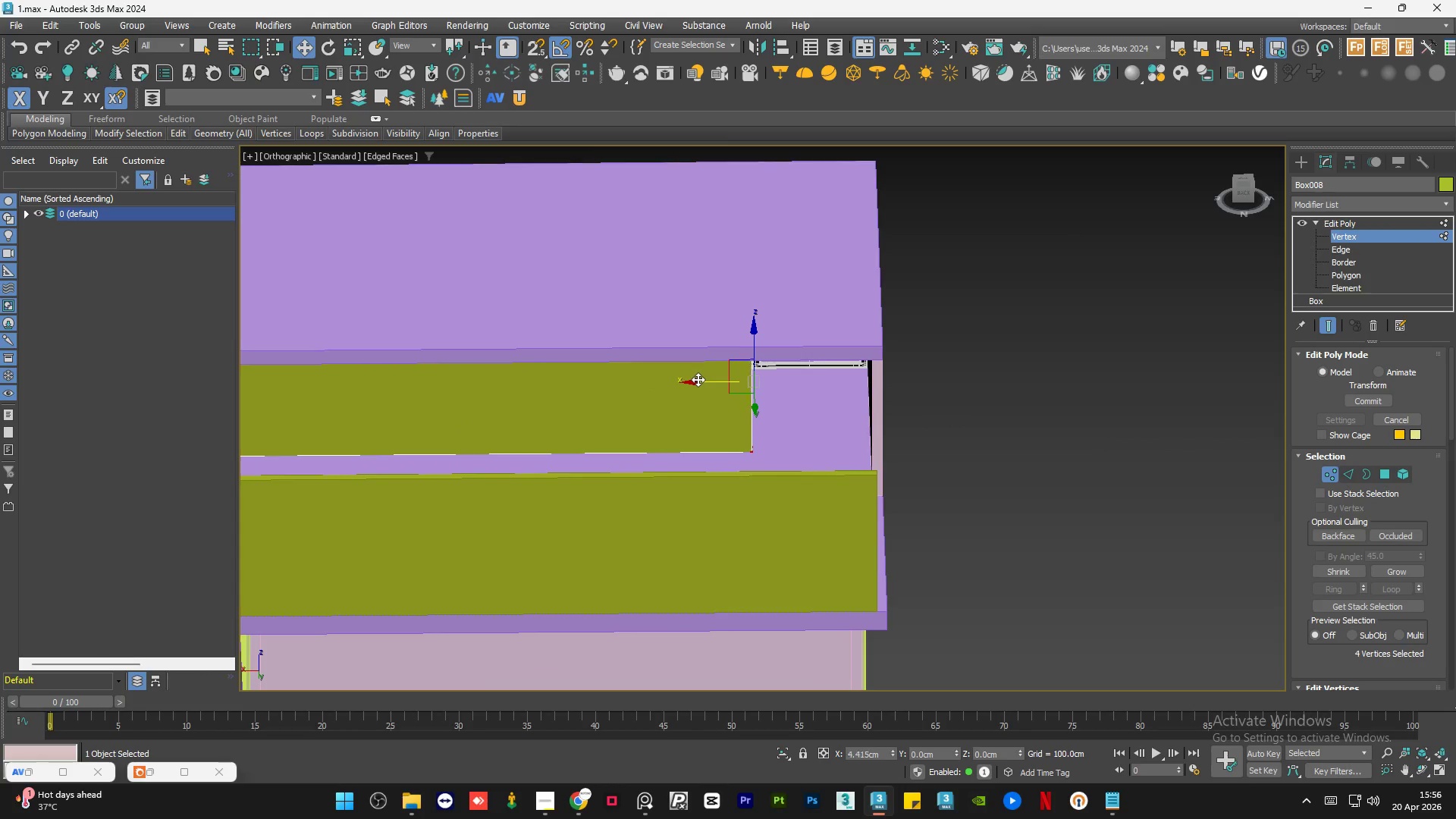 
scroll: coordinate [785, 425], scroll_direction: down, amount: 1.0
 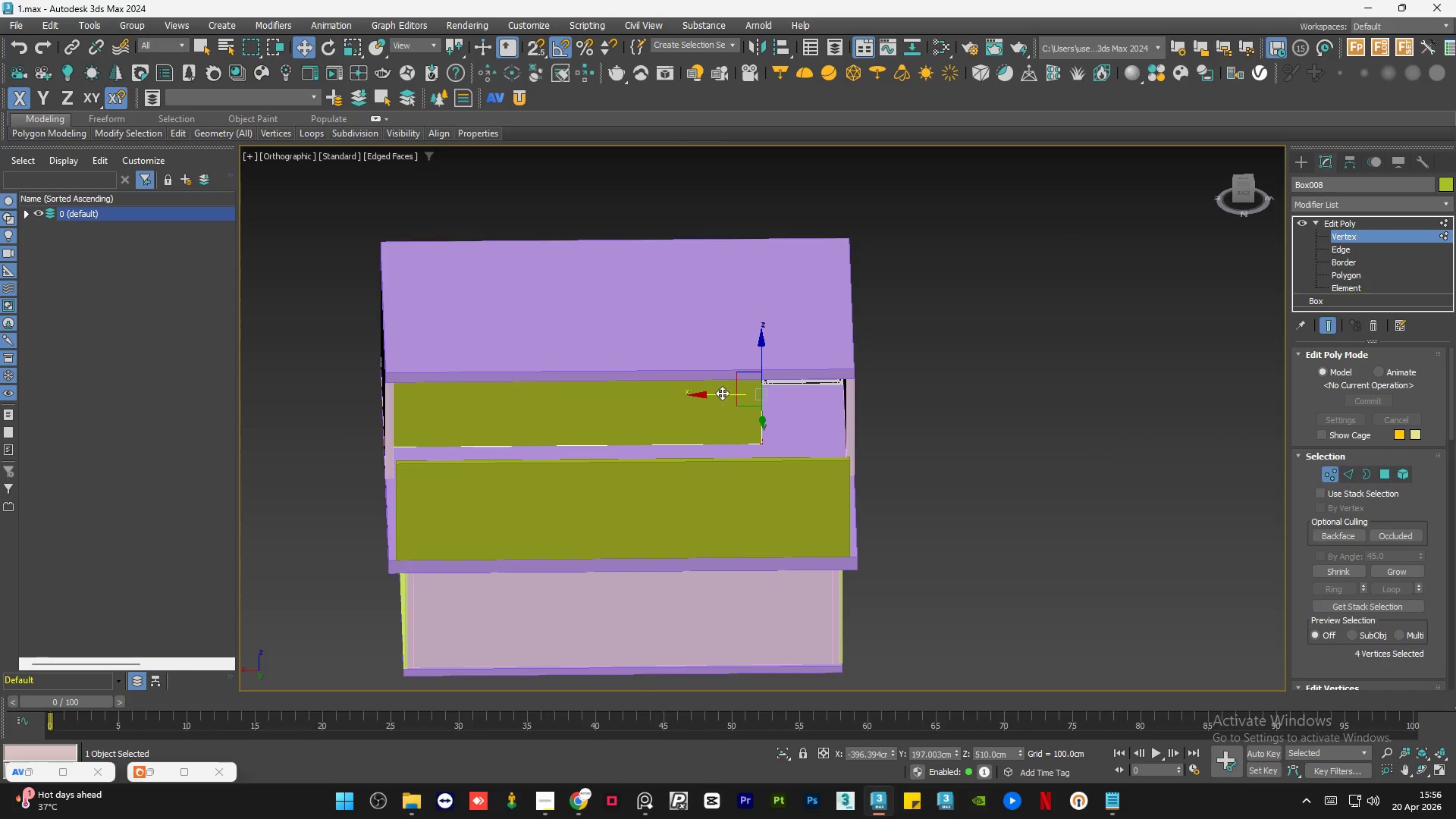 
left_click_drag(start_coordinate=[720, 391], to_coordinate=[716, 391])
 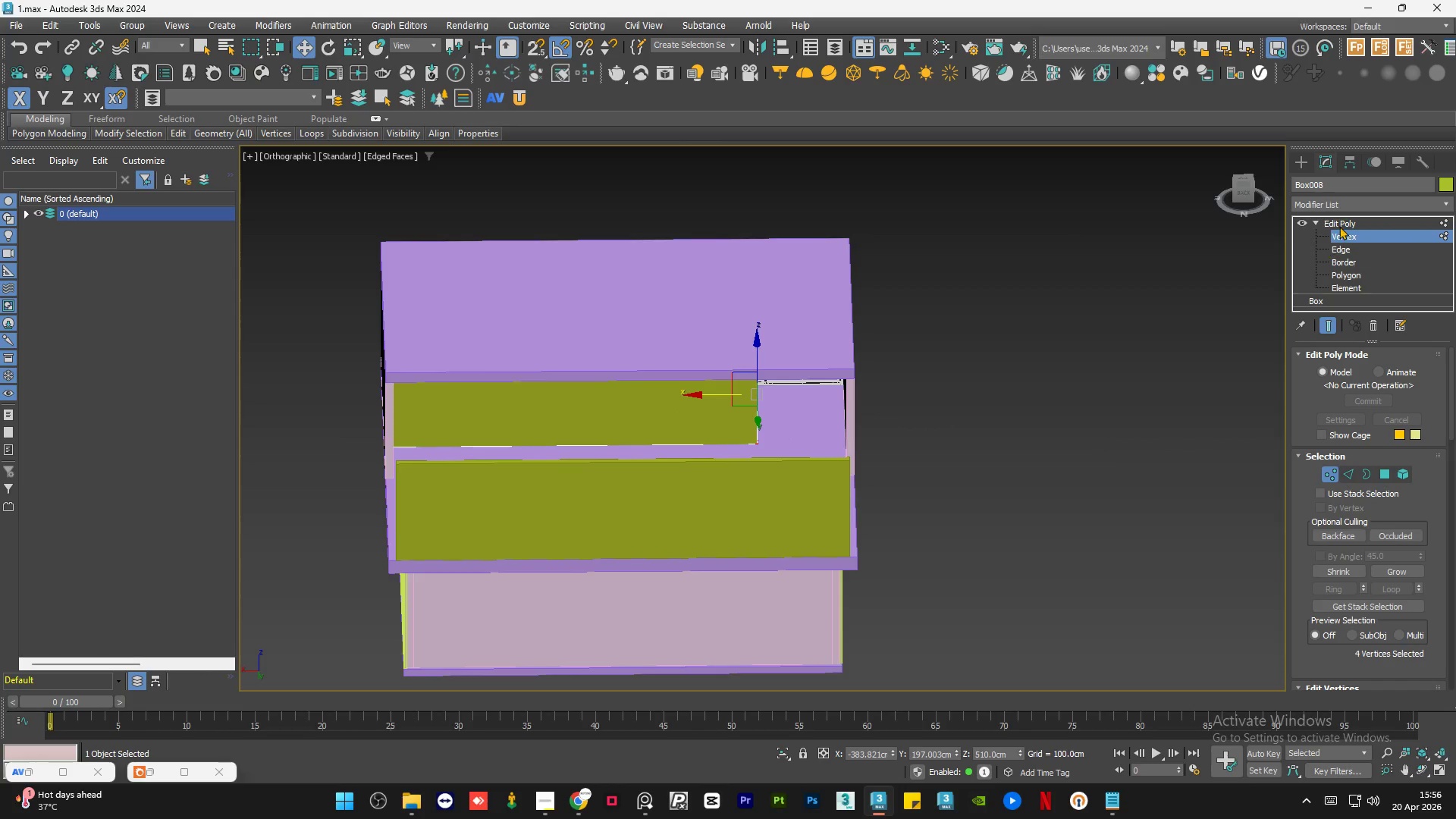 
left_click([1343, 221])
 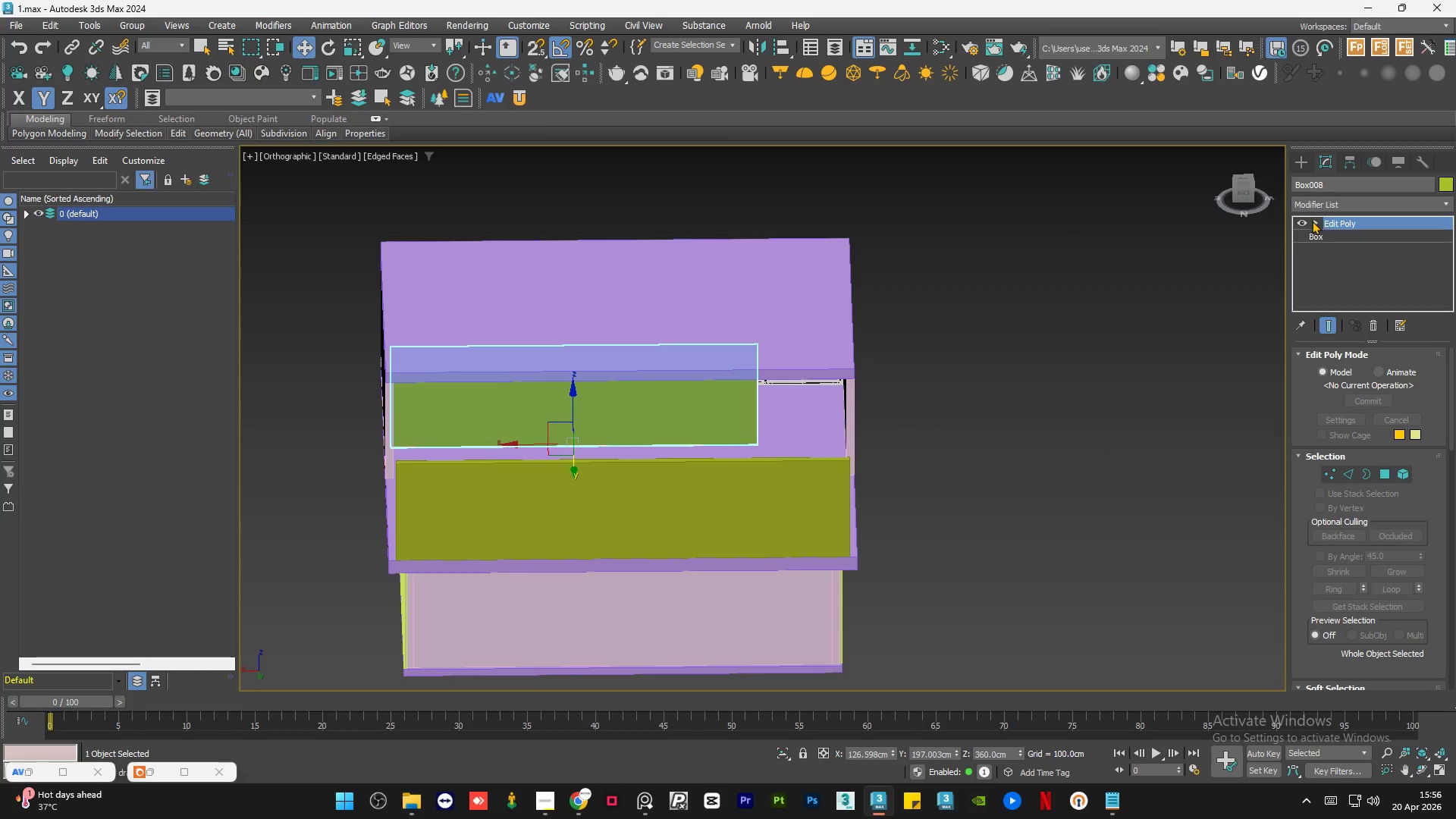 
double_click([1184, 355])
 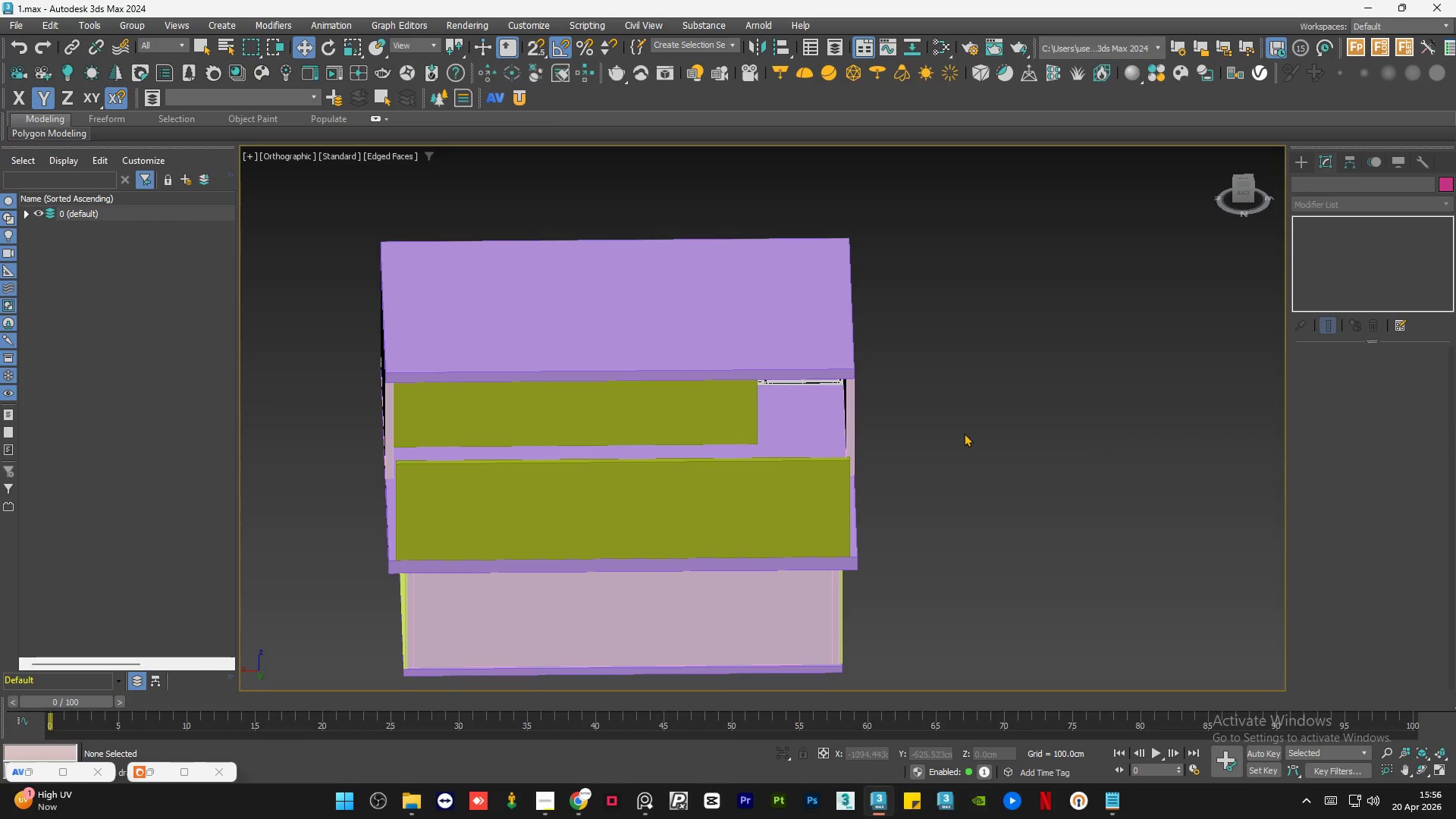 
hold_key(key=AltLeft, duration=0.67)
 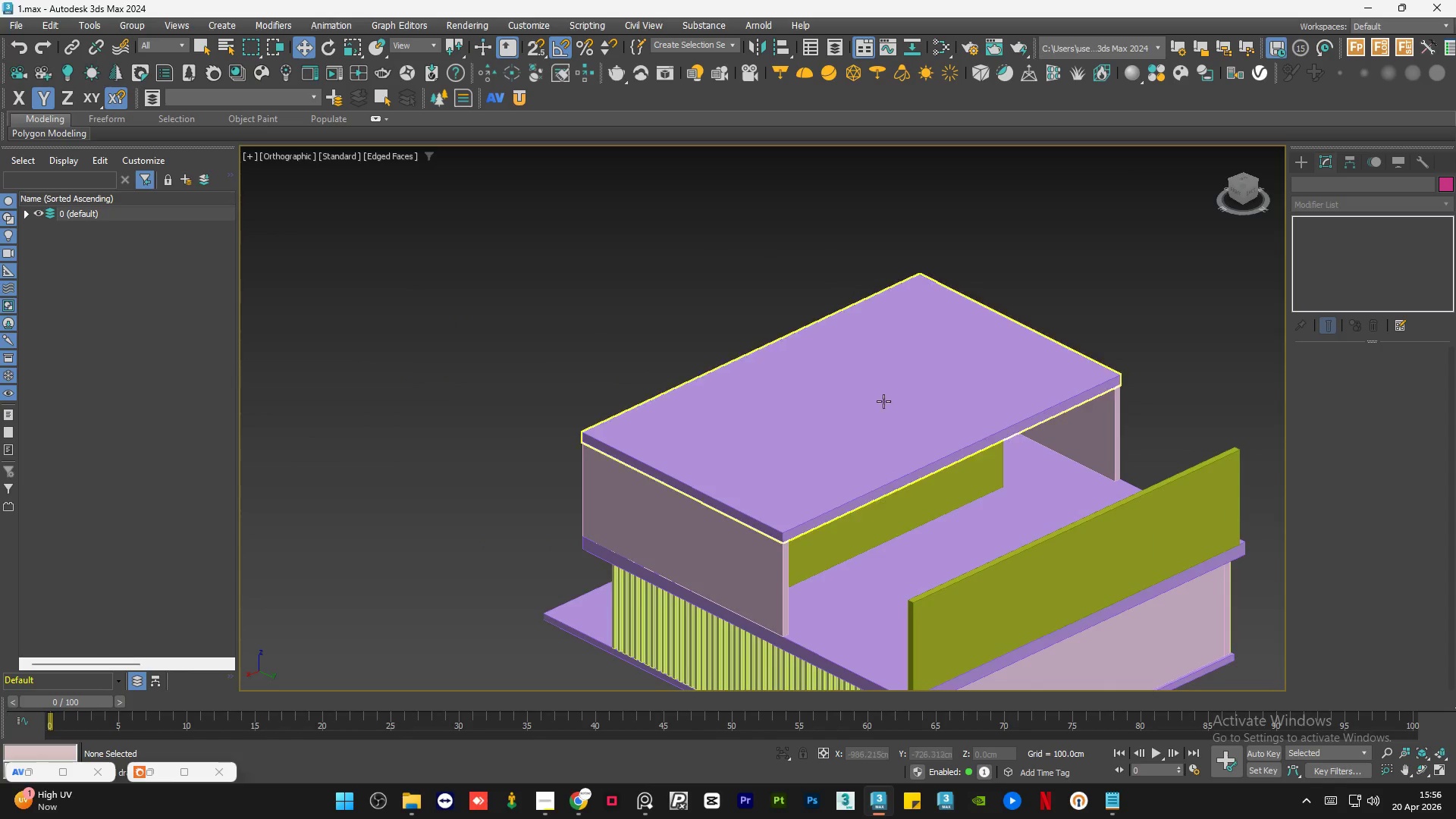 
hold_key(key=AltLeft, duration=0.44)
scroll: coordinate [944, 420], scroll_direction: down, amount: 1.0
 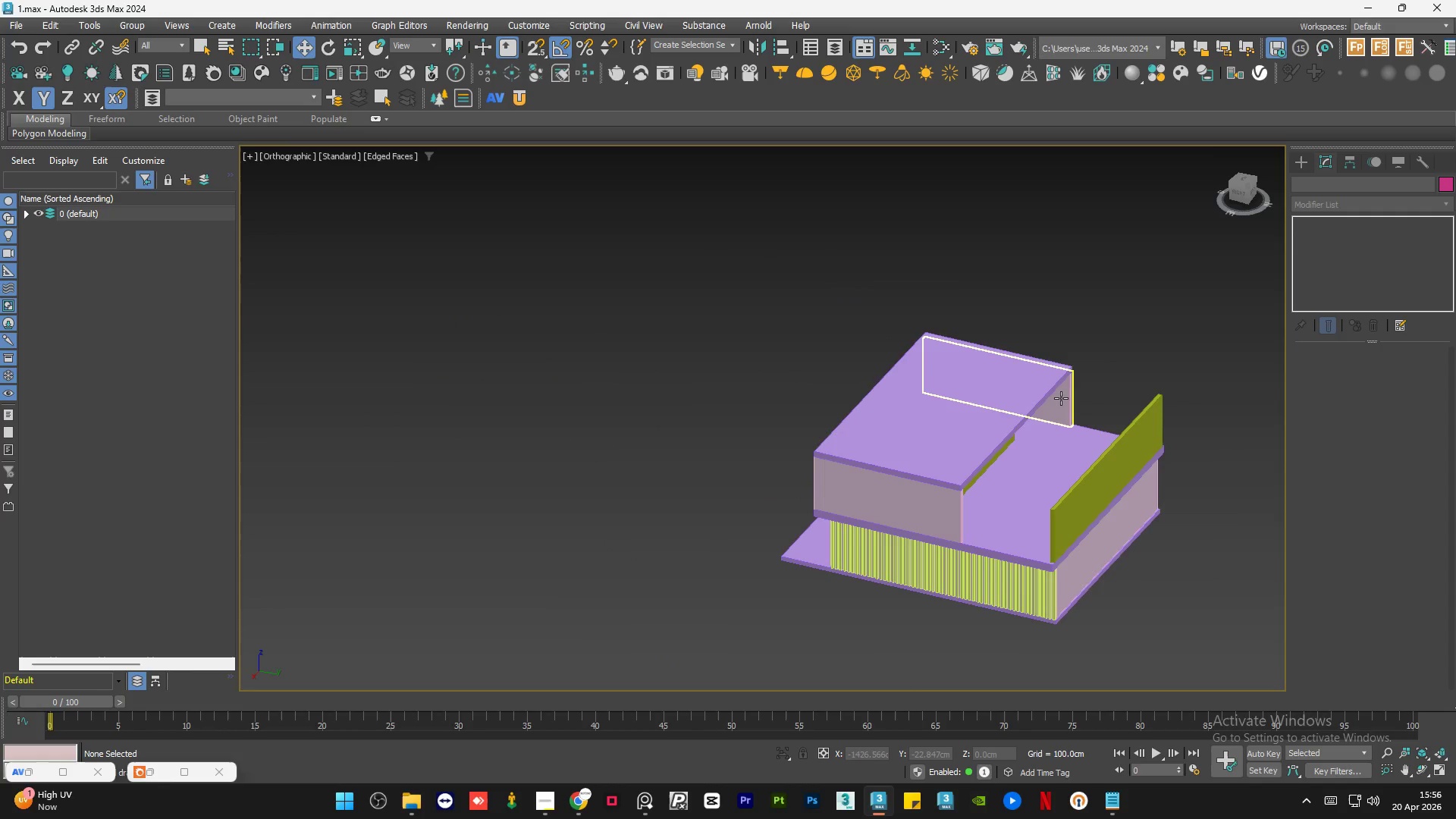 
left_click([1061, 398])
 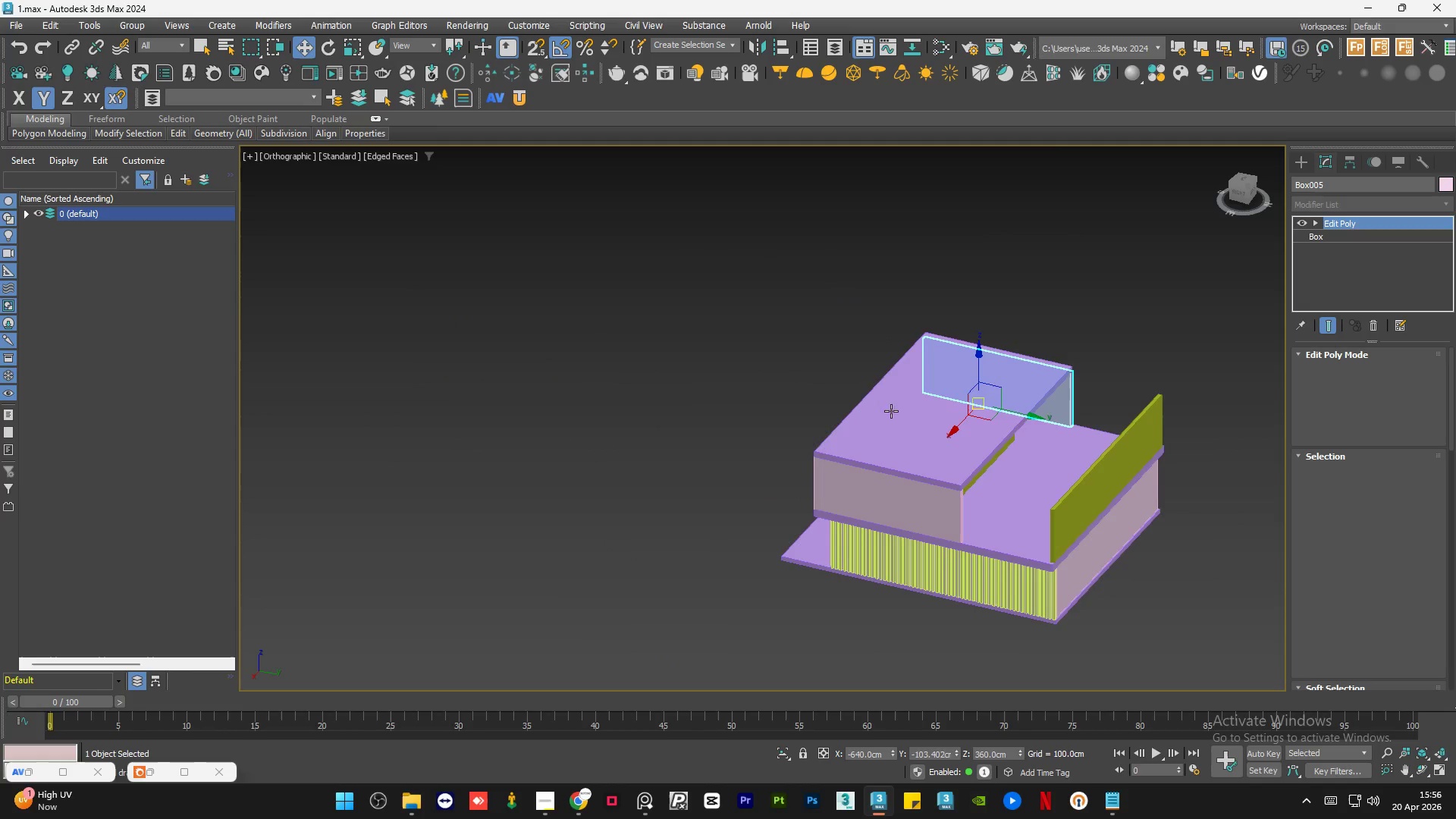 
hold_key(key=AltLeft, duration=0.53)
 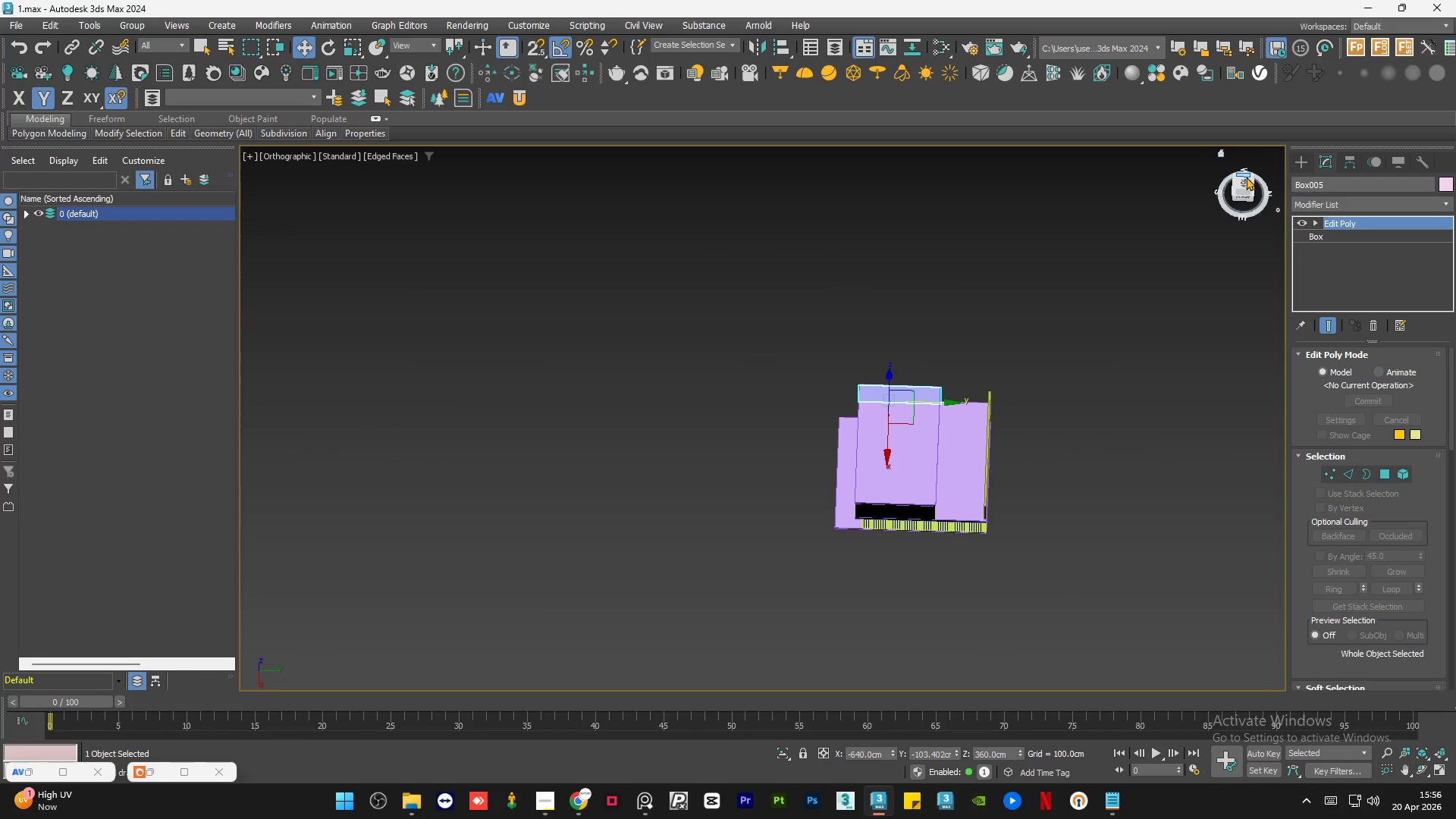 
scroll: coordinate [802, 408], scroll_direction: down, amount: 2.0
 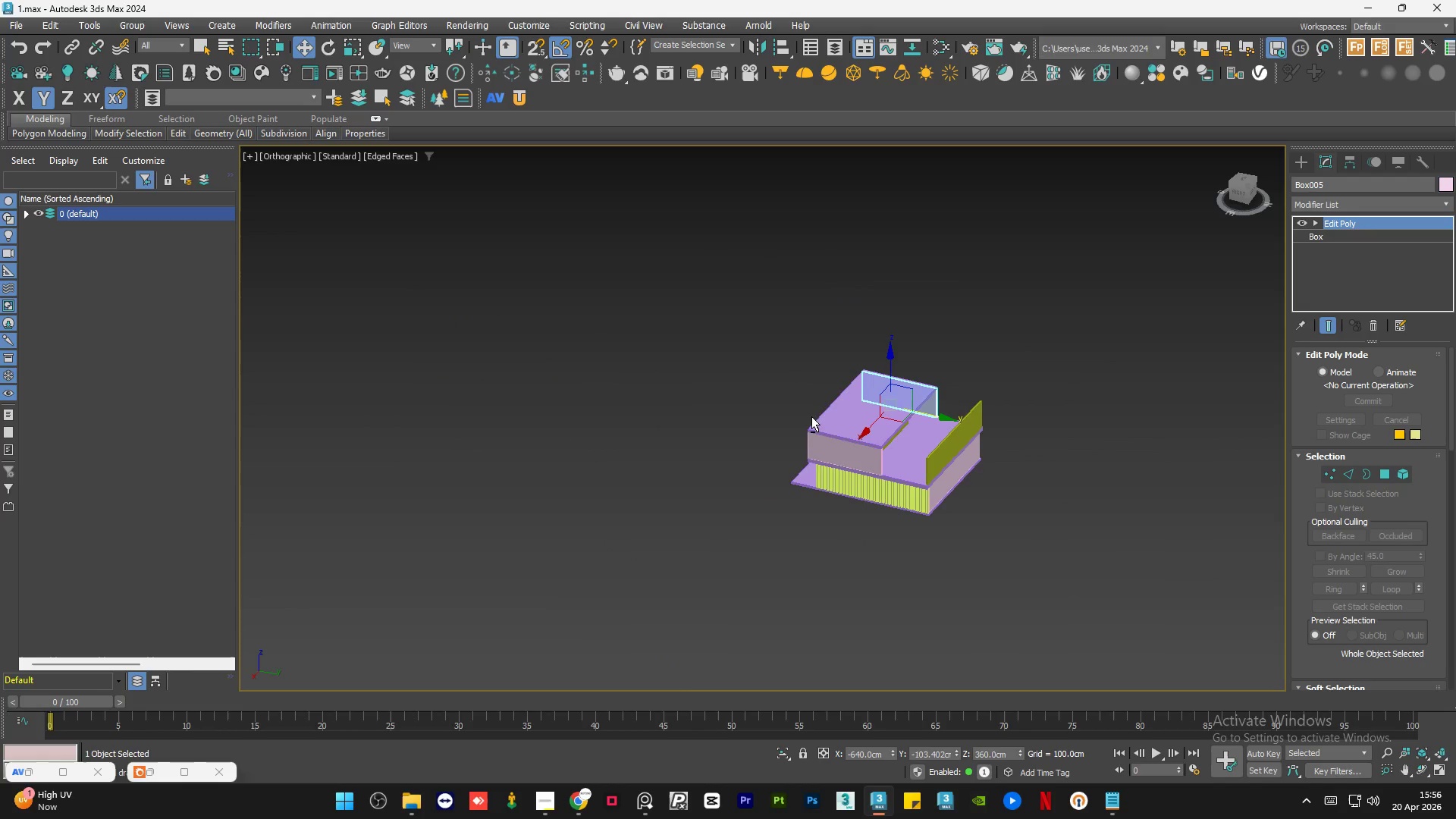 
left_click([1244, 181])
 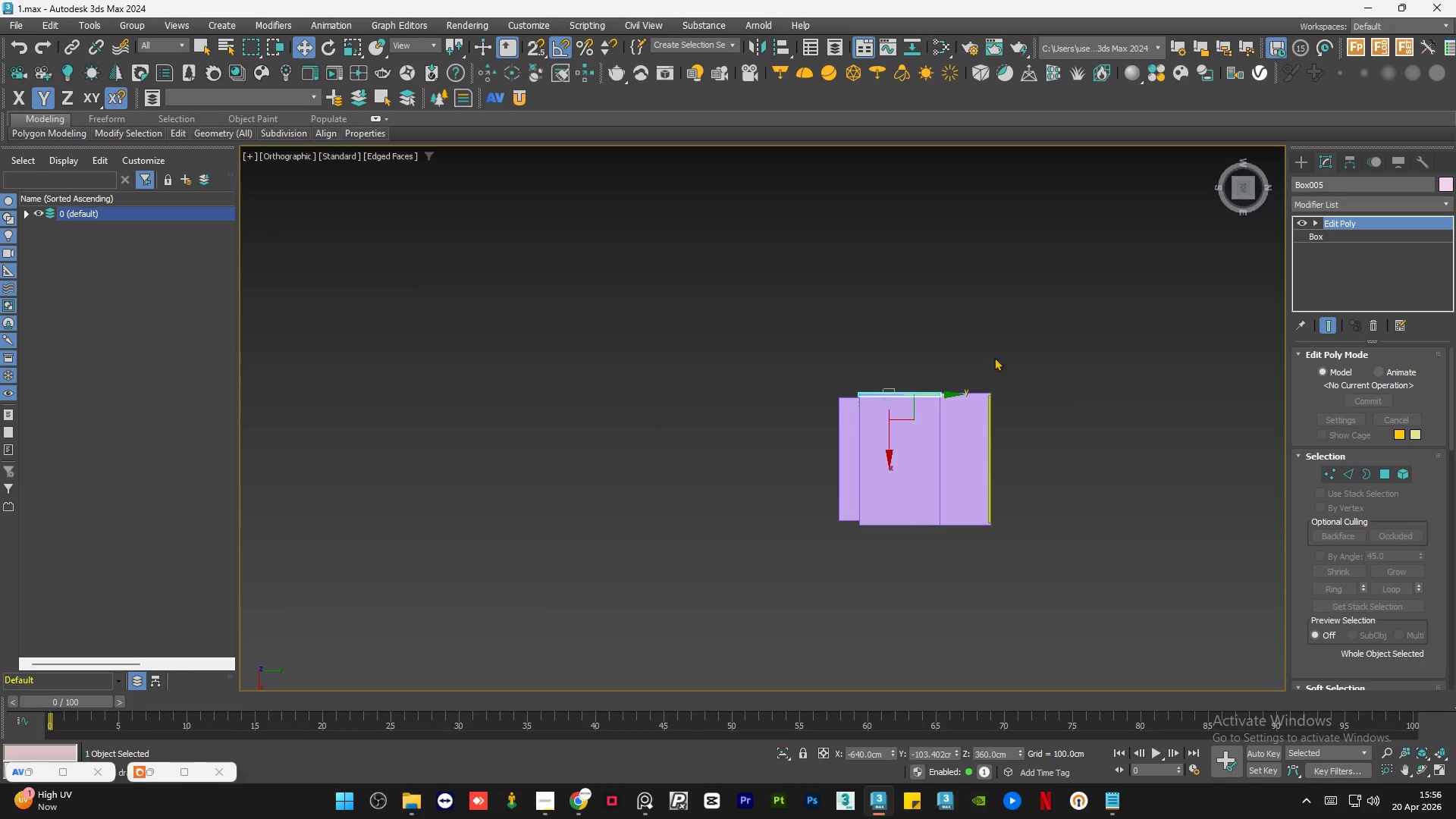 
scroll: coordinate [990, 398], scroll_direction: up, amount: 6.0
 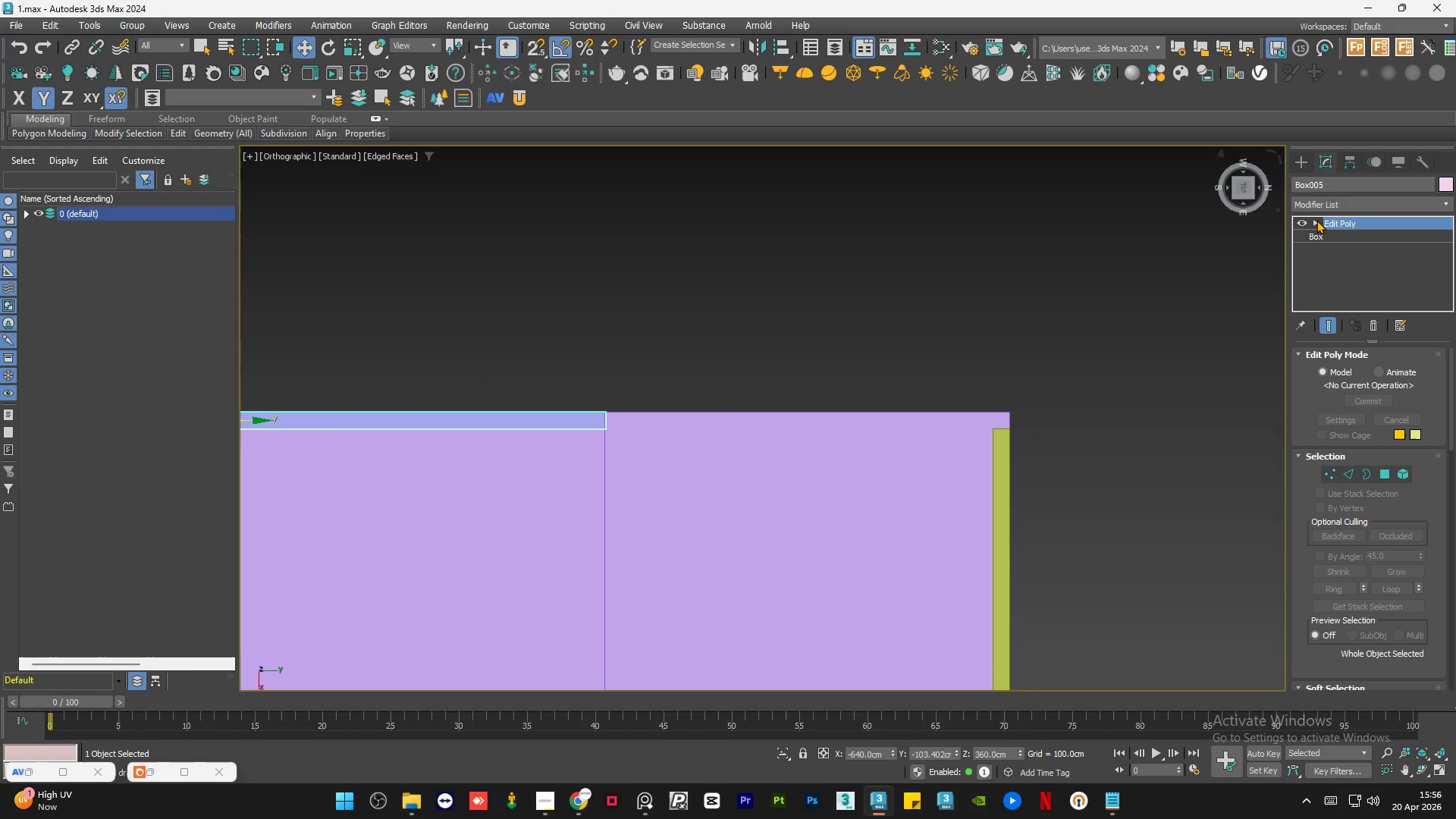 
left_click([1316, 221])
 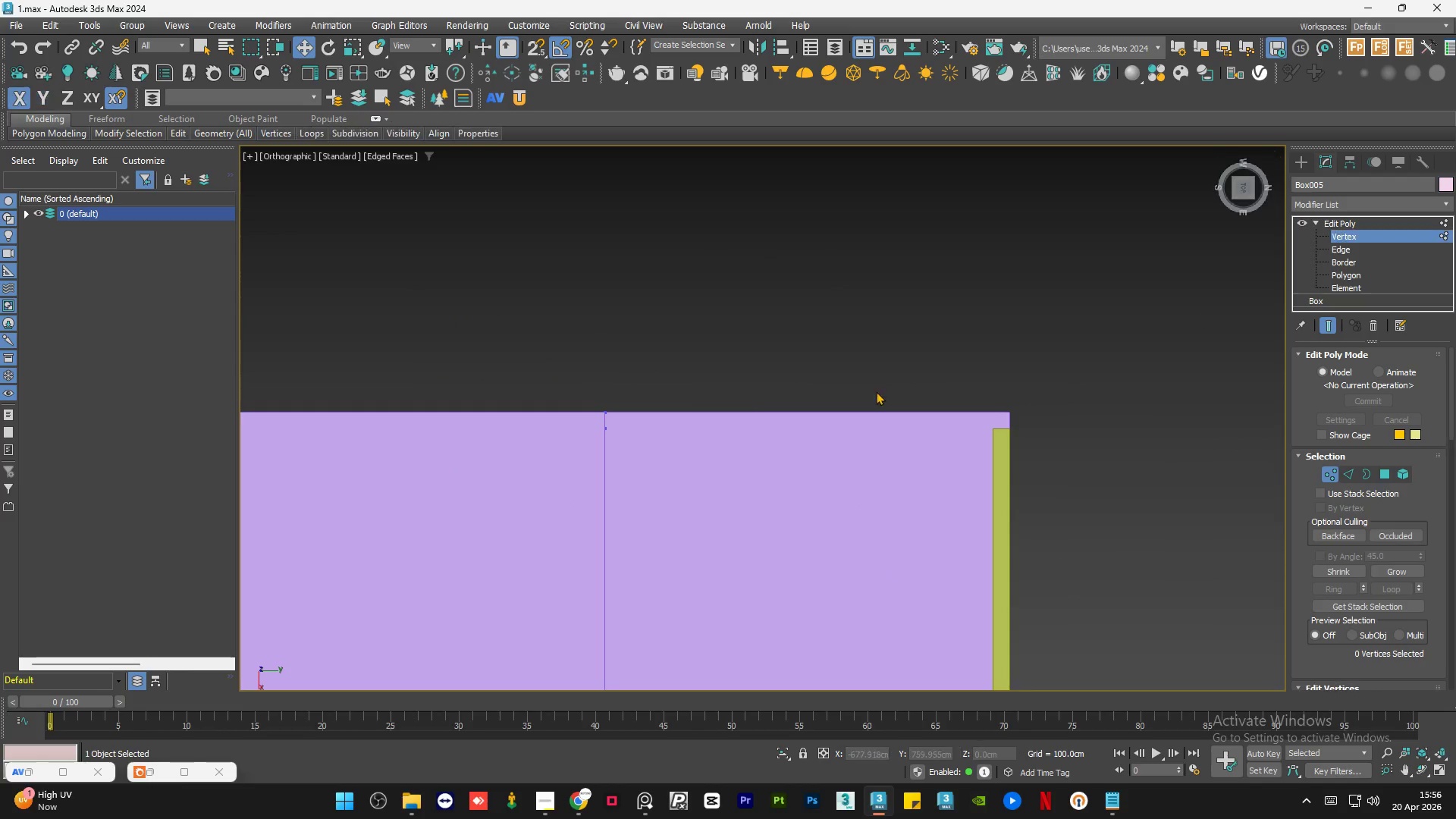 
left_click_drag(start_coordinate=[741, 374], to_coordinate=[568, 487])
 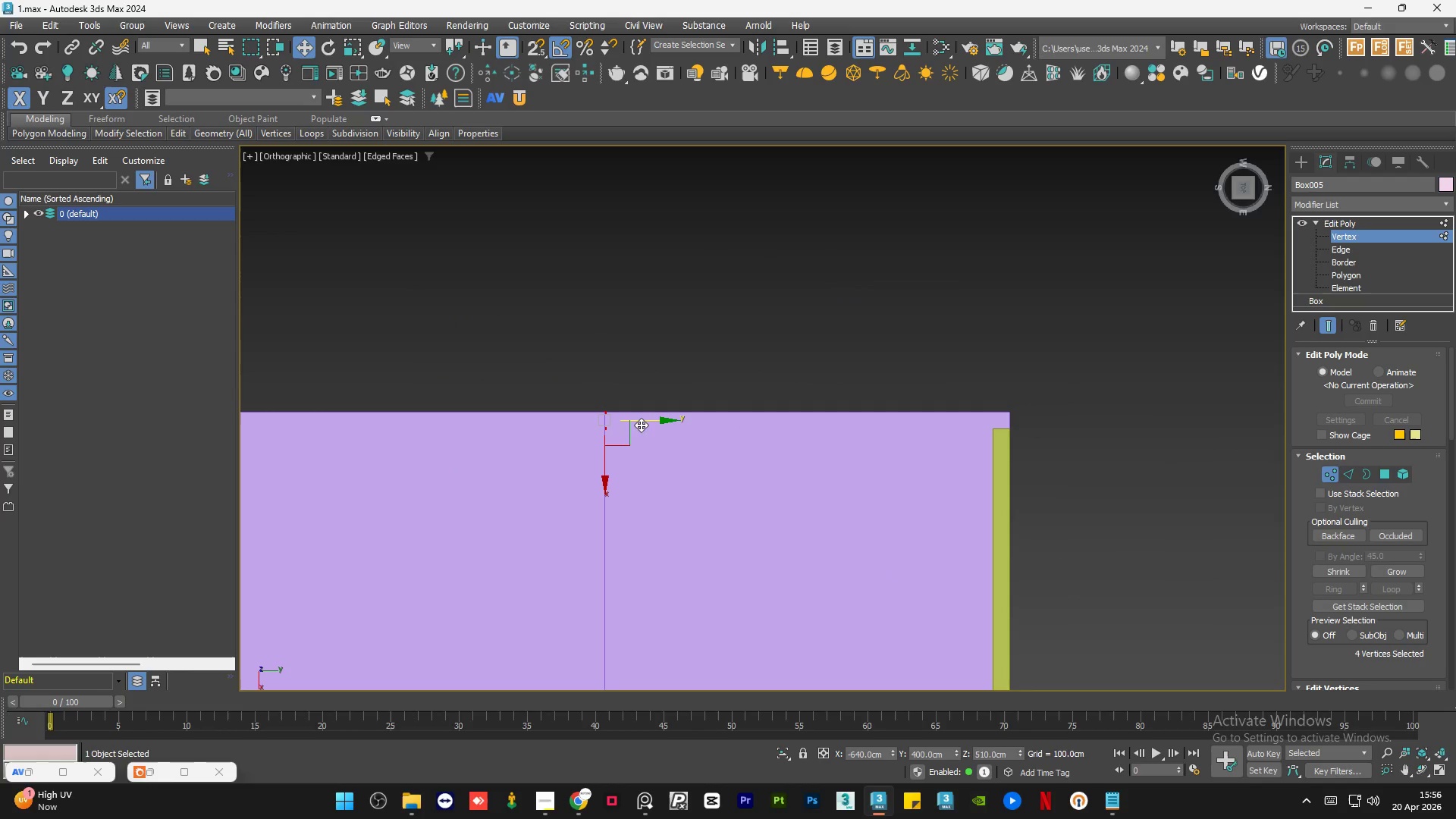 
left_click_drag(start_coordinate=[643, 422], to_coordinate=[1010, 431])
 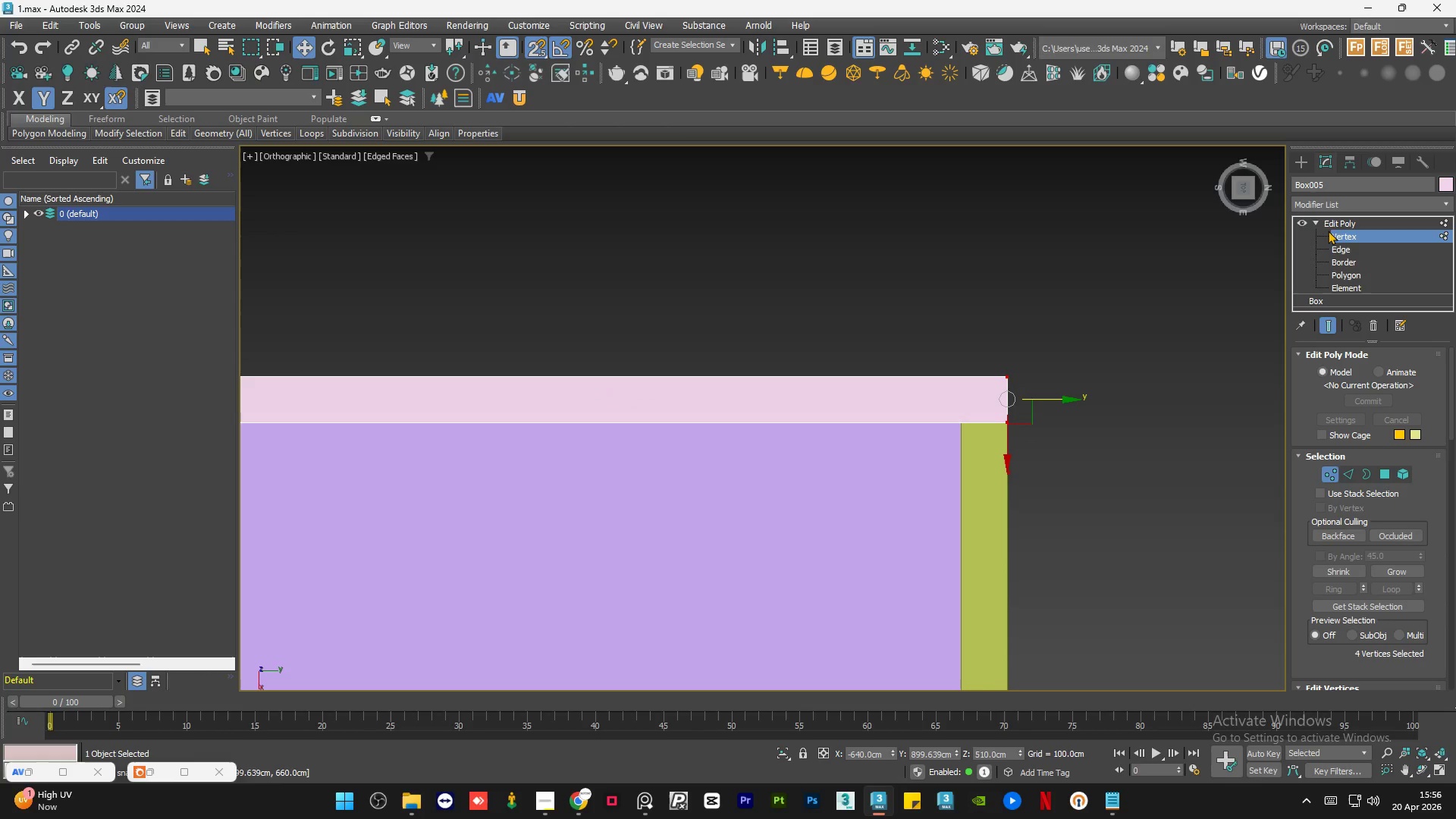 
key(S)
 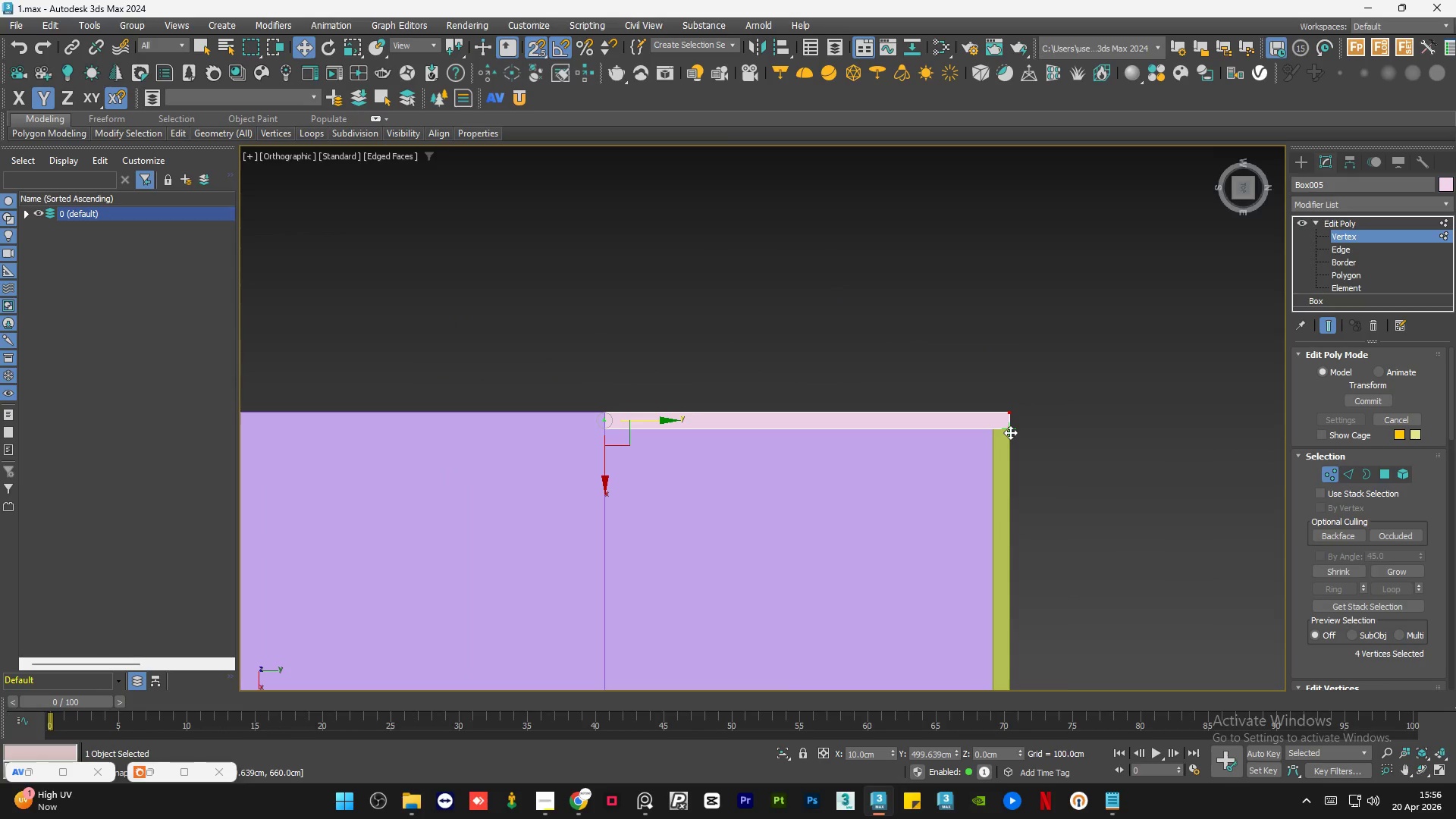 
scroll: coordinate [1010, 431], scroll_direction: up, amount: 3.0
 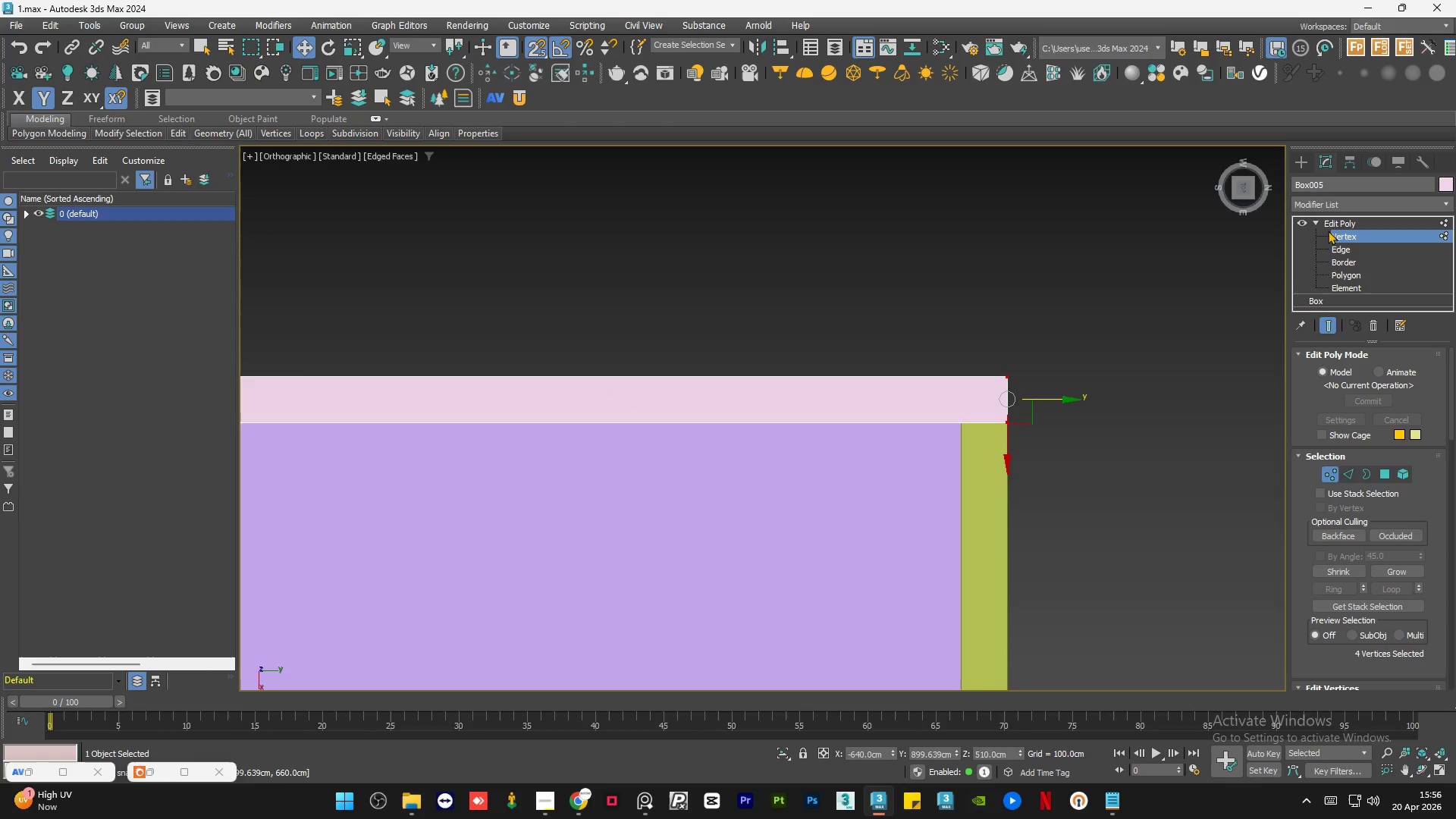 
left_click([1338, 225])
 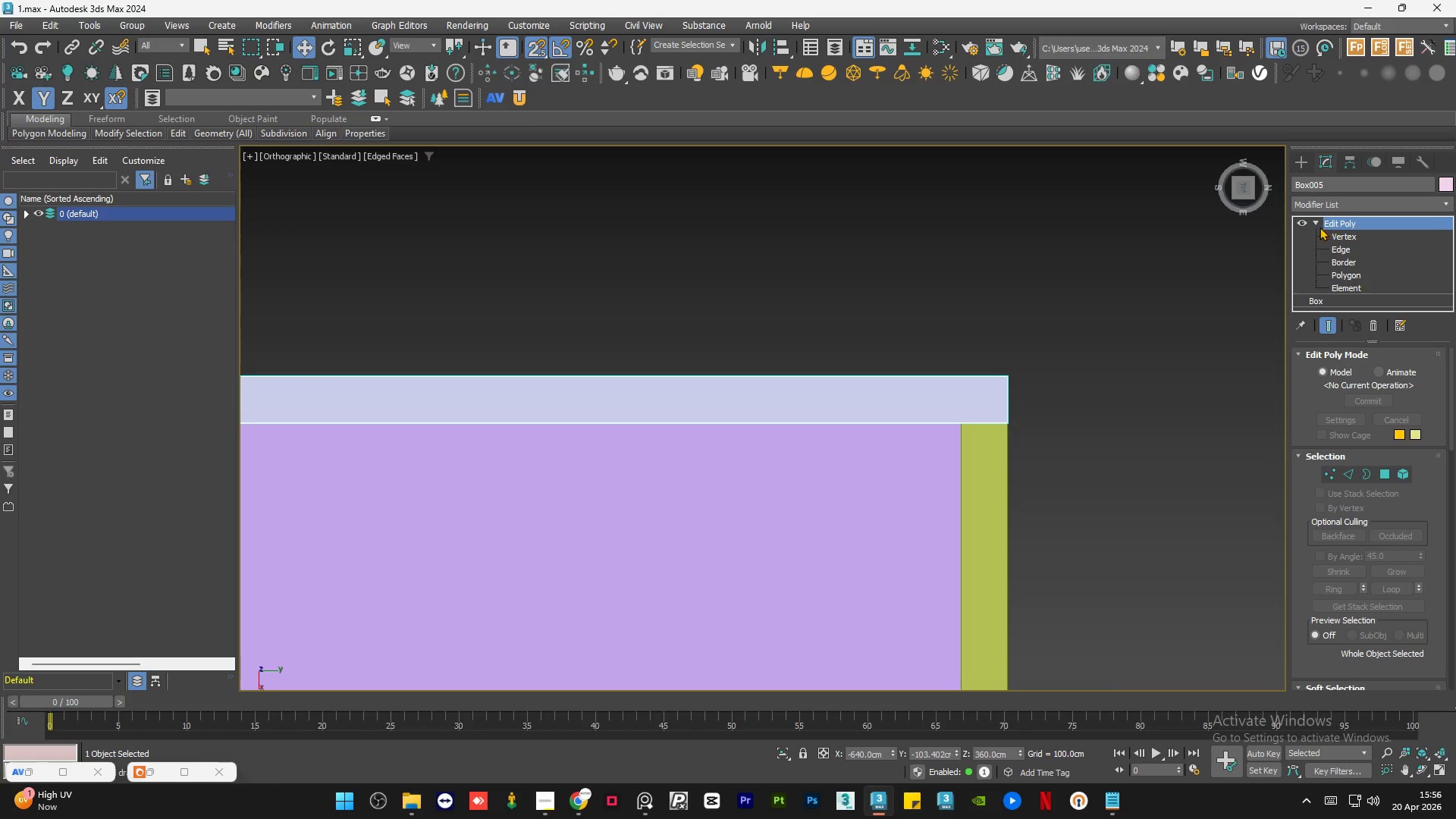 
left_click([1318, 223])
 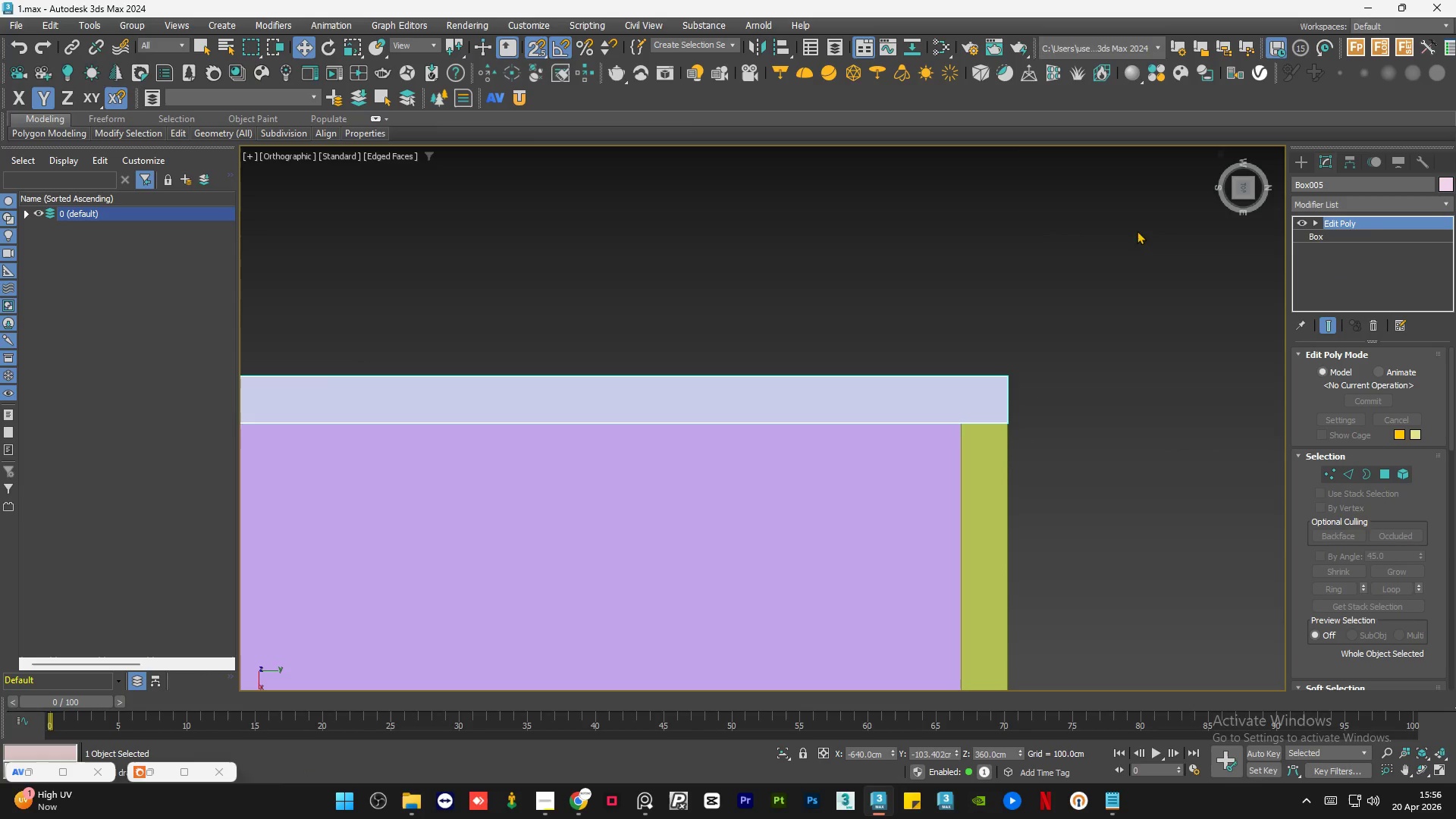 
hold_key(key=AltLeft, duration=0.62)
 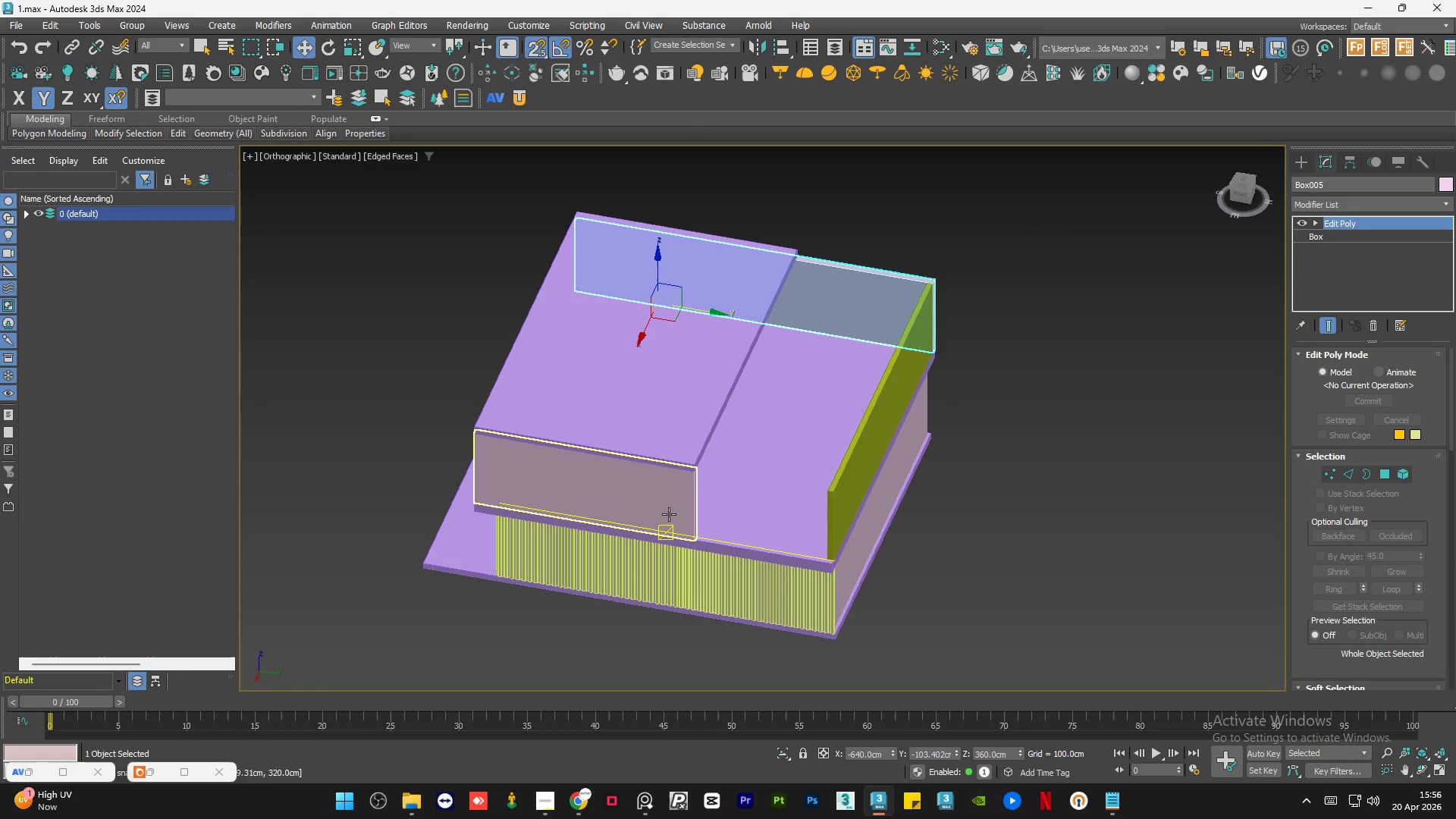 
scroll: coordinate [917, 278], scroll_direction: down, amount: 6.0
 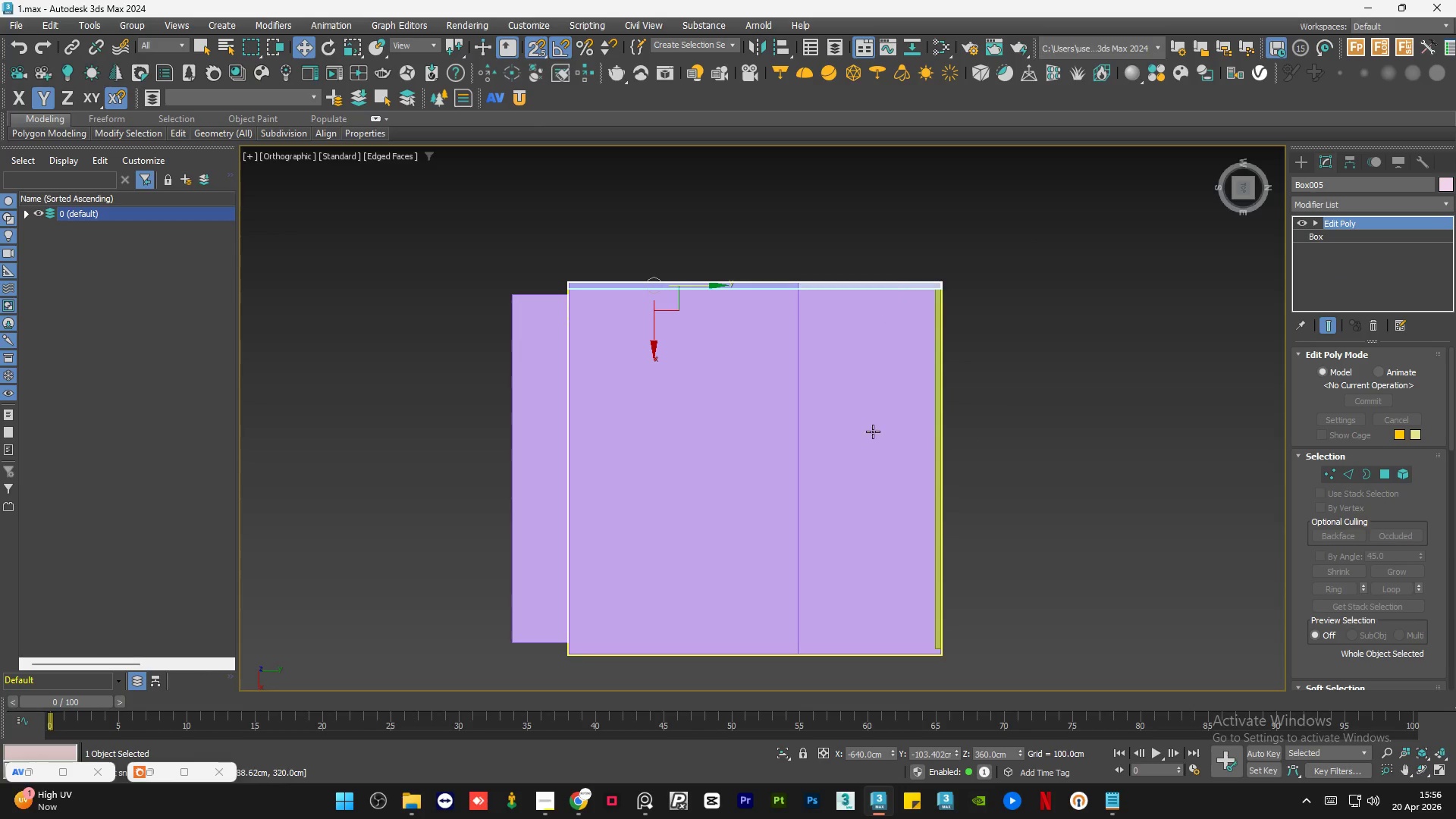 
left_click([669, 514])
 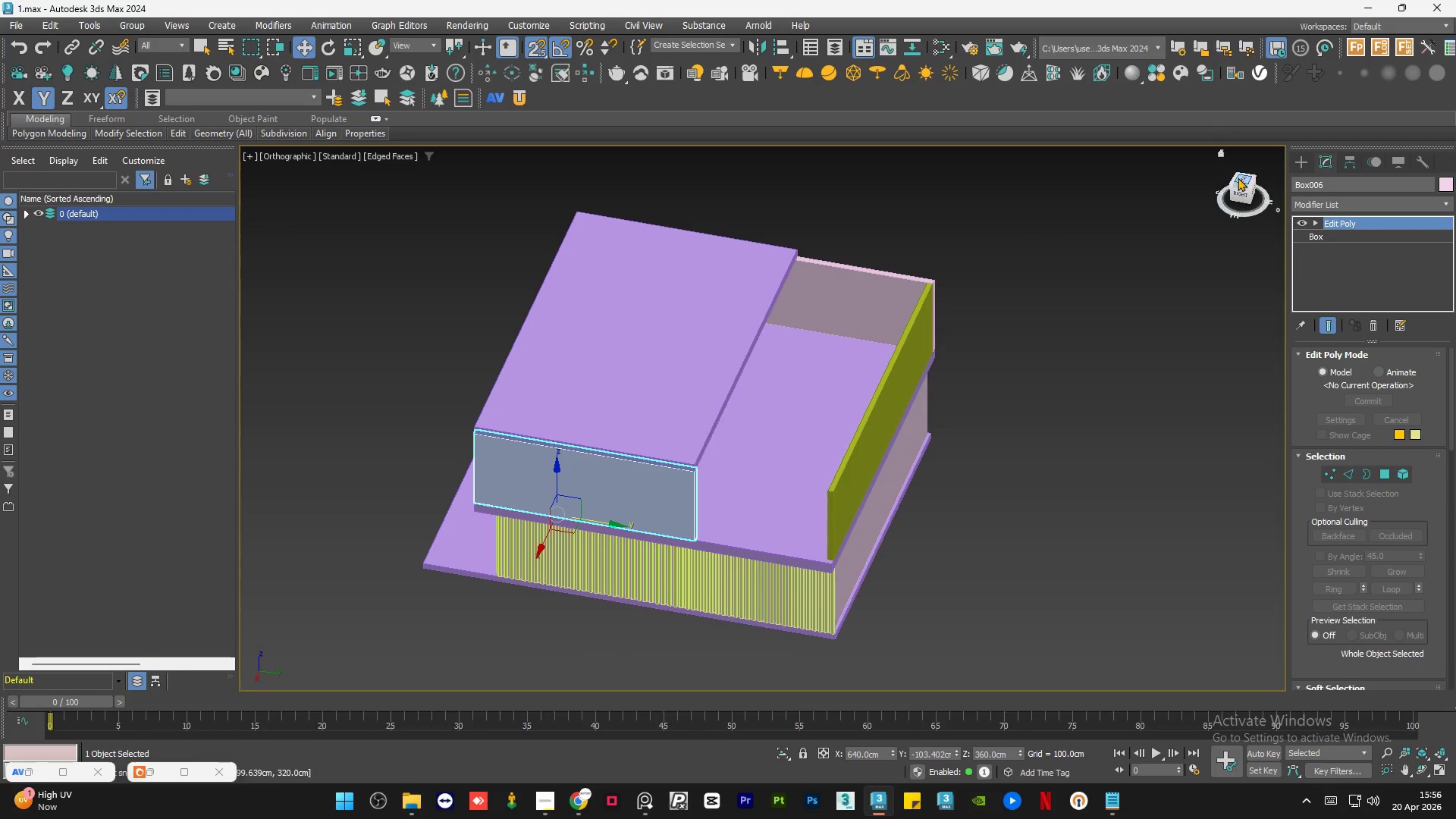 
left_click([1238, 177])
 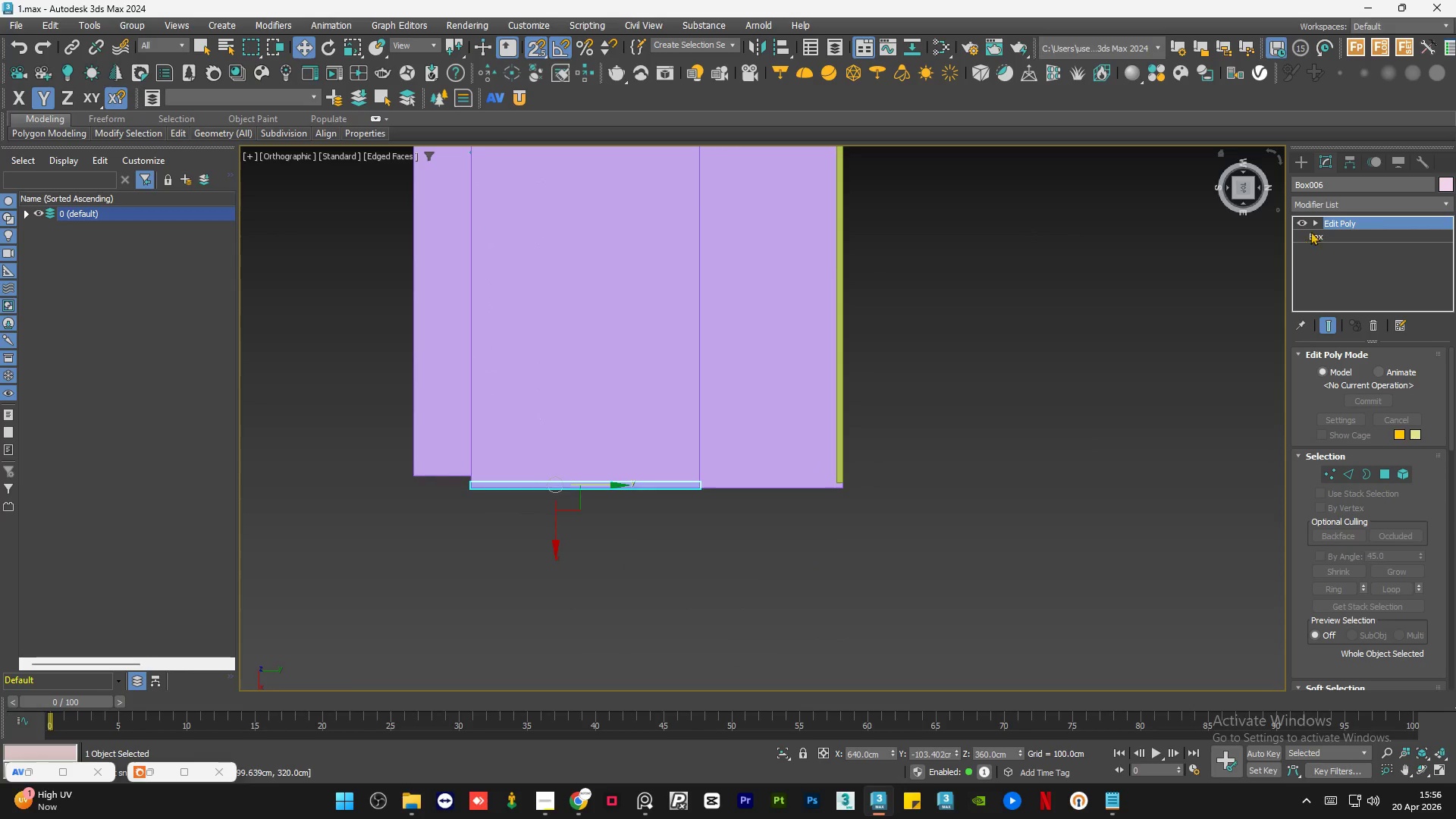 
left_click([1315, 224])
 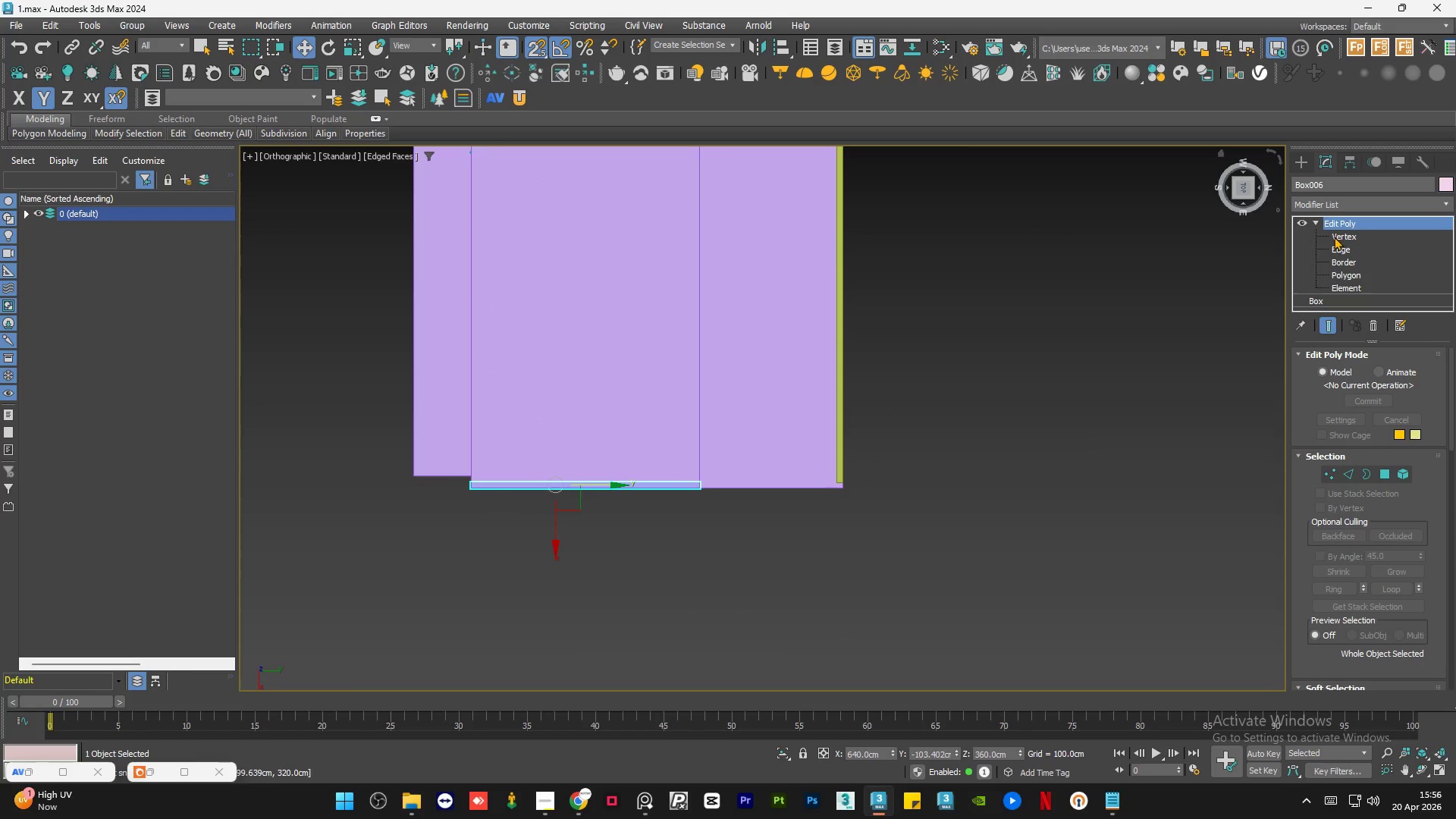 
left_click([1335, 237])
 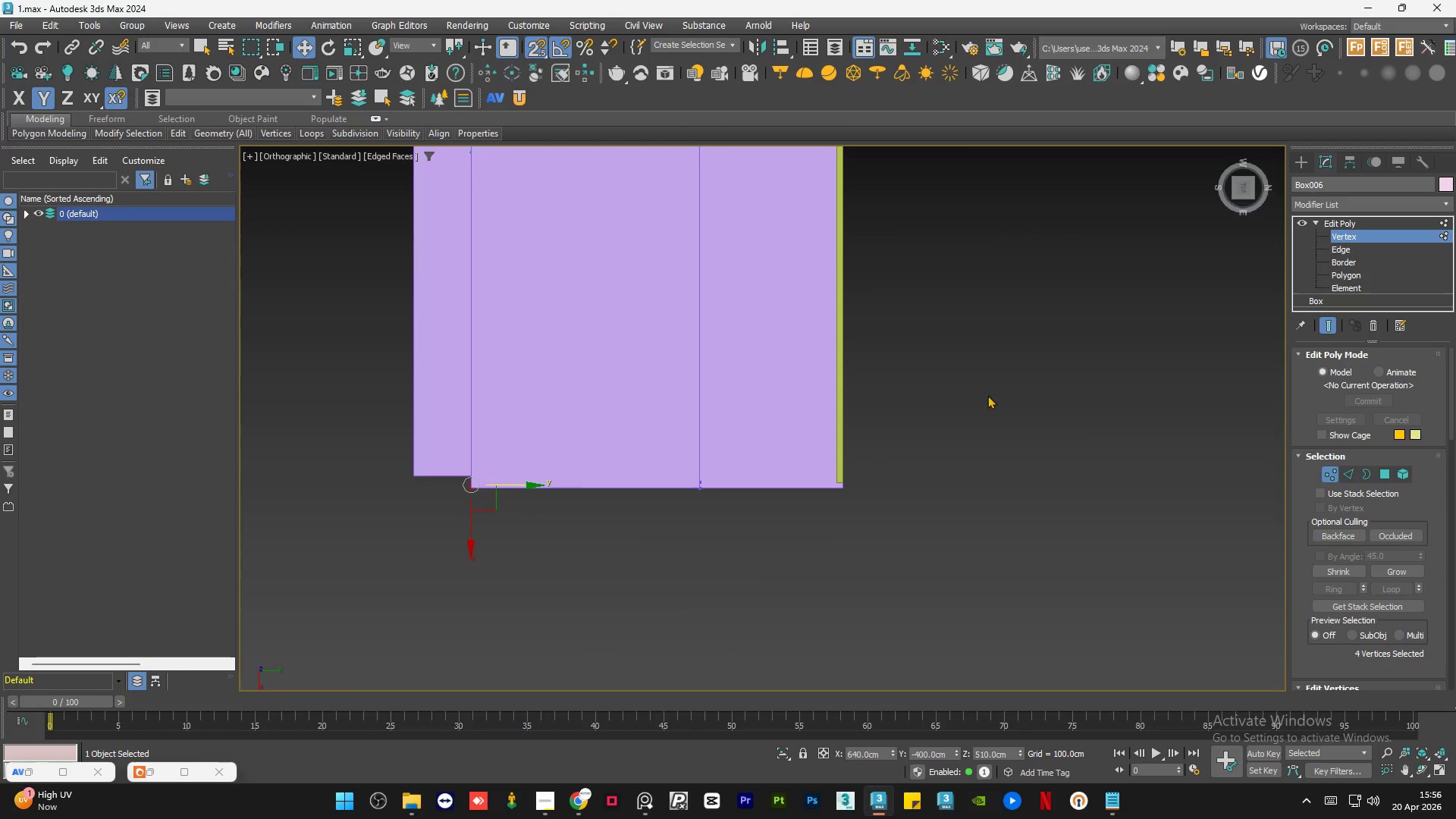 
left_click_drag(start_coordinate=[639, 454], to_coordinate=[333, 588])
 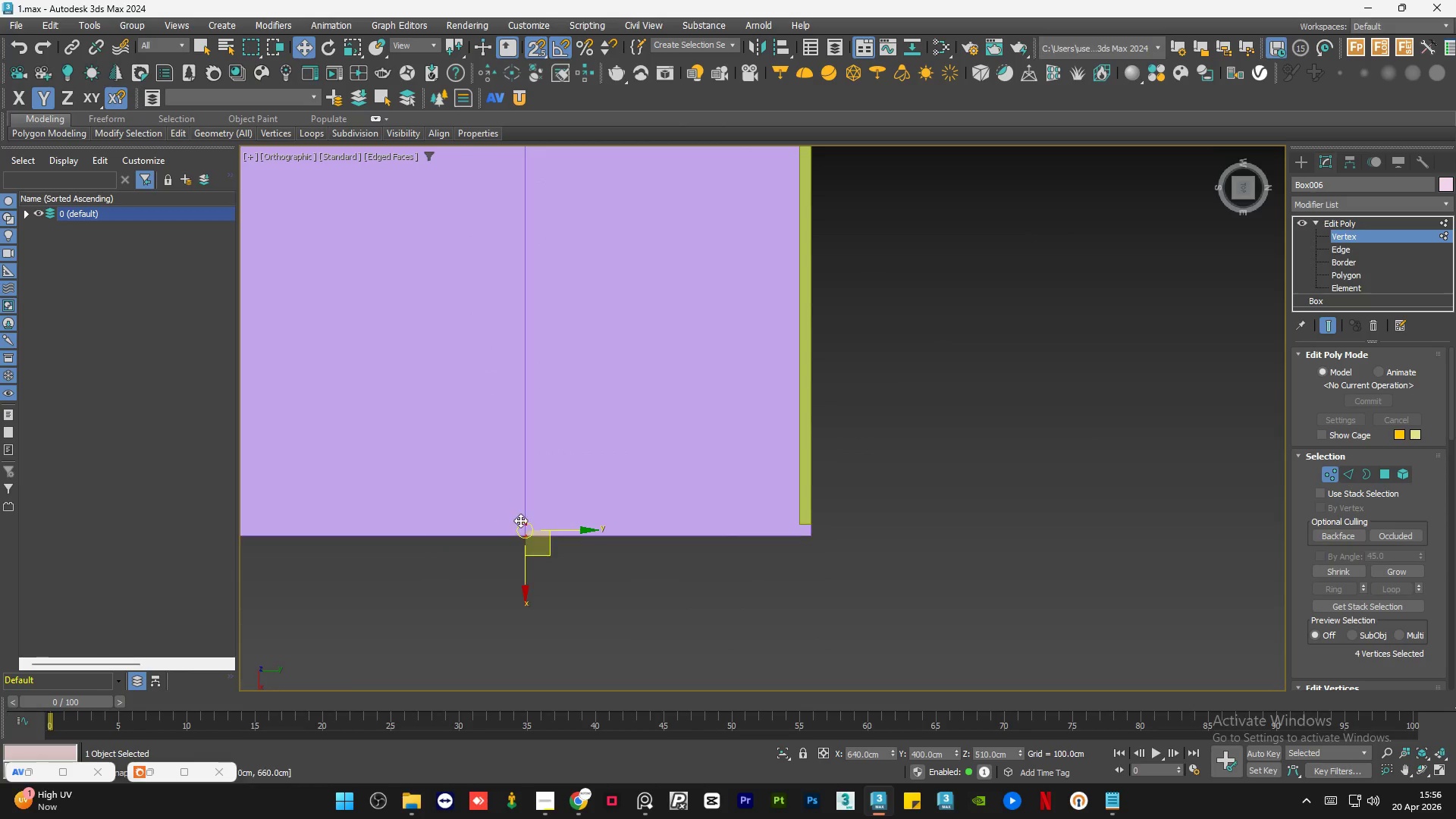 
scroll: coordinate [523, 519], scroll_direction: up, amount: 3.0
 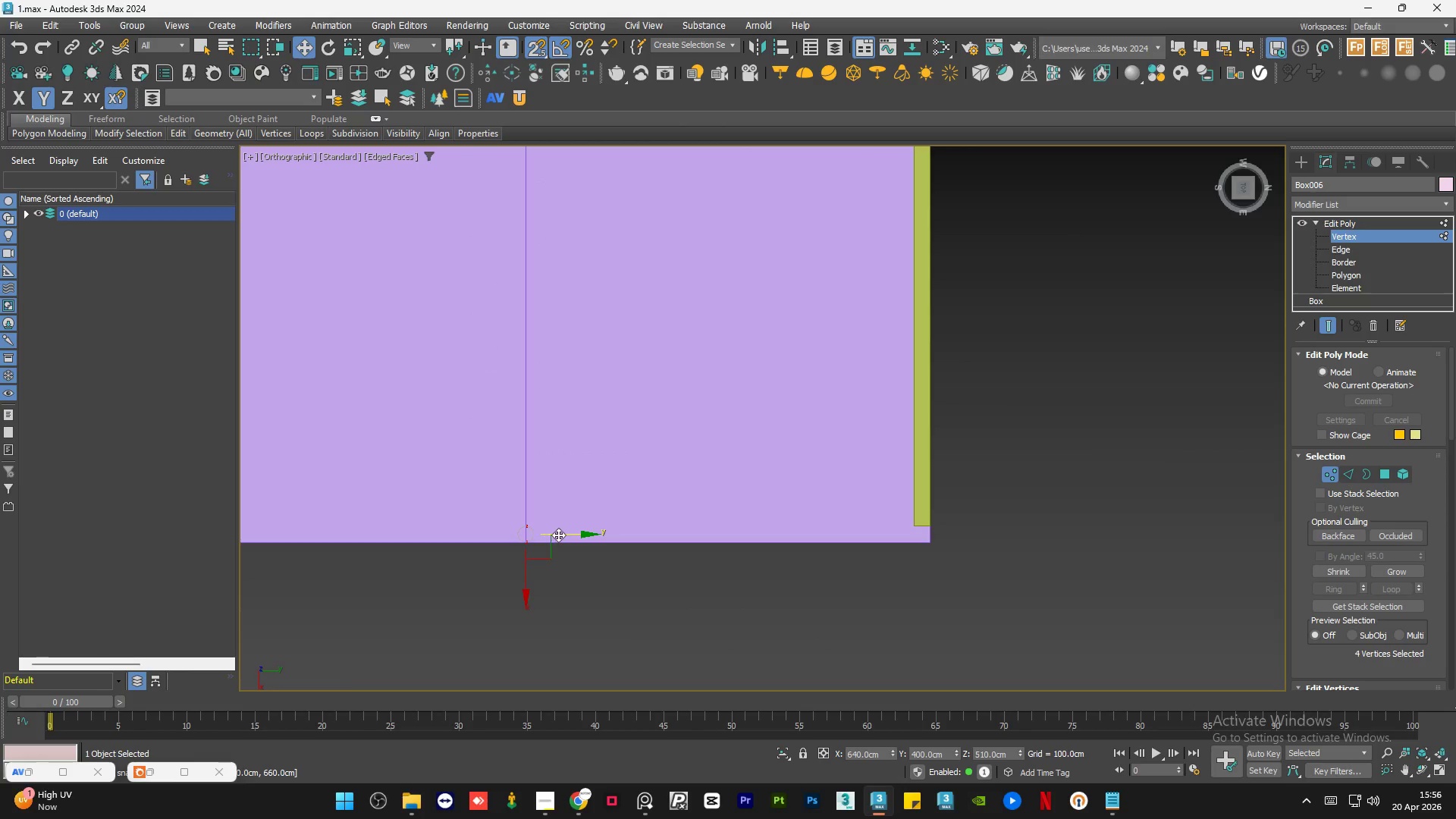 
left_click_drag(start_coordinate=[561, 533], to_coordinate=[928, 525])
 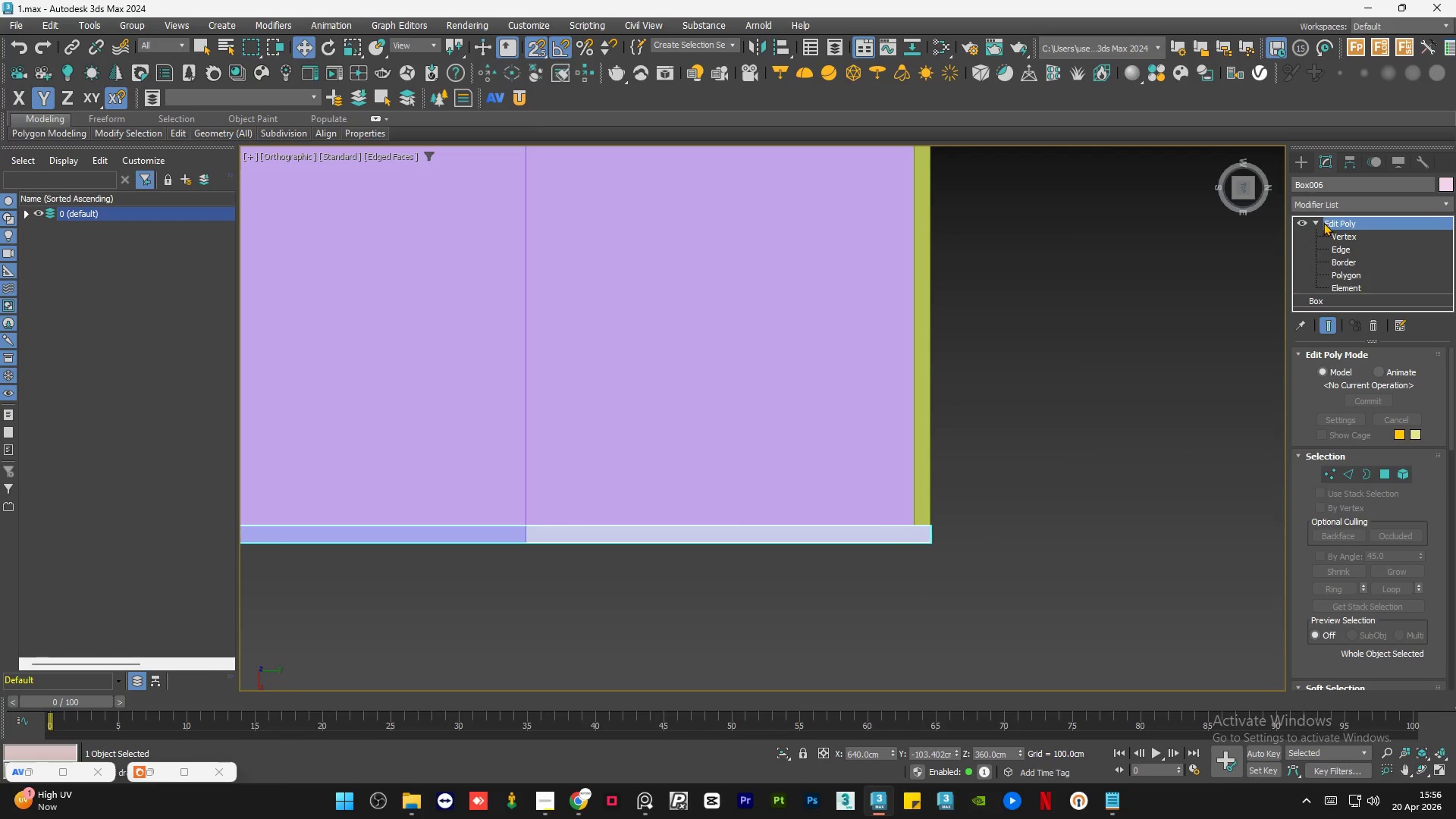 
left_click([1316, 221])
 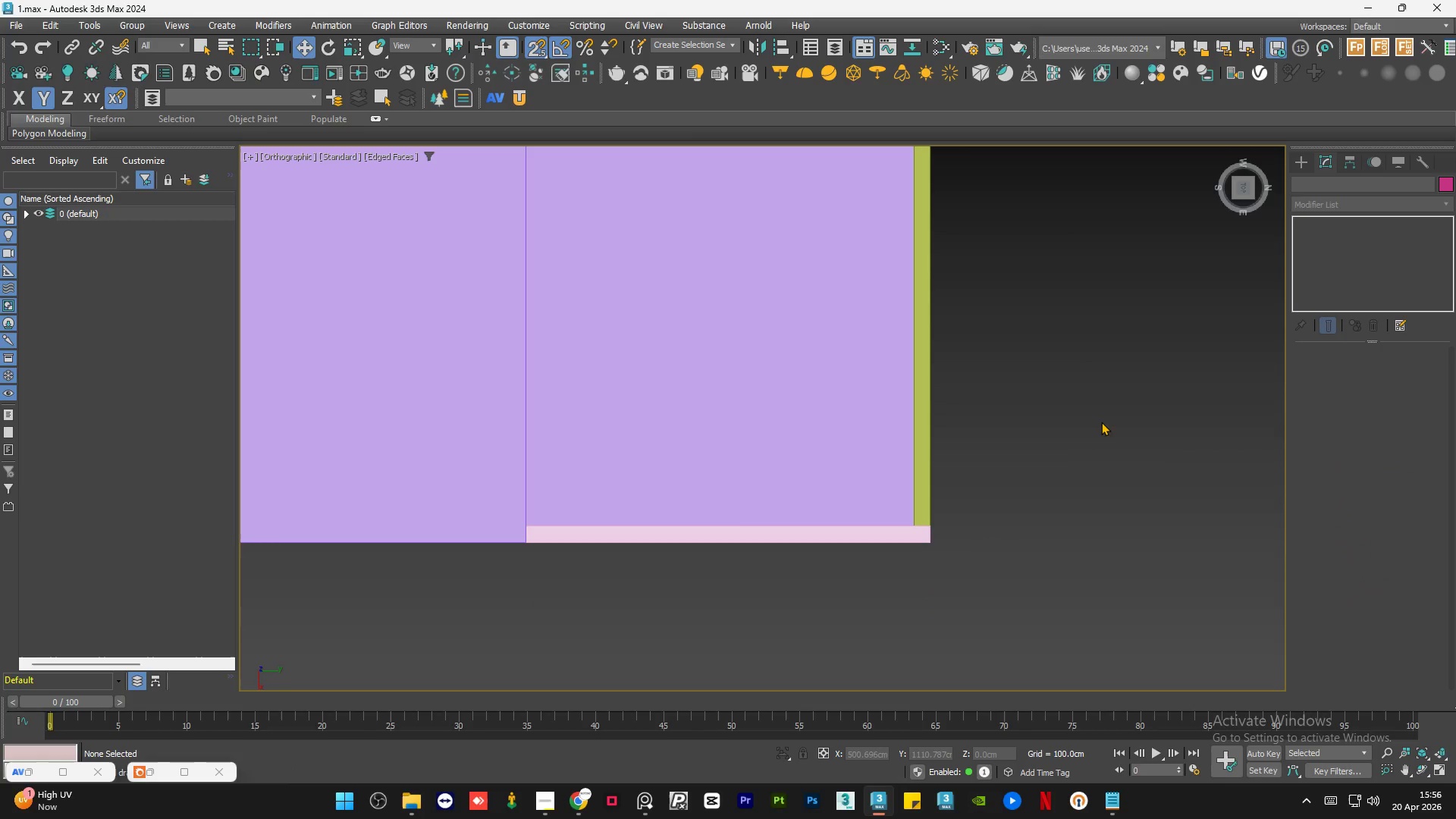 
key(S)
 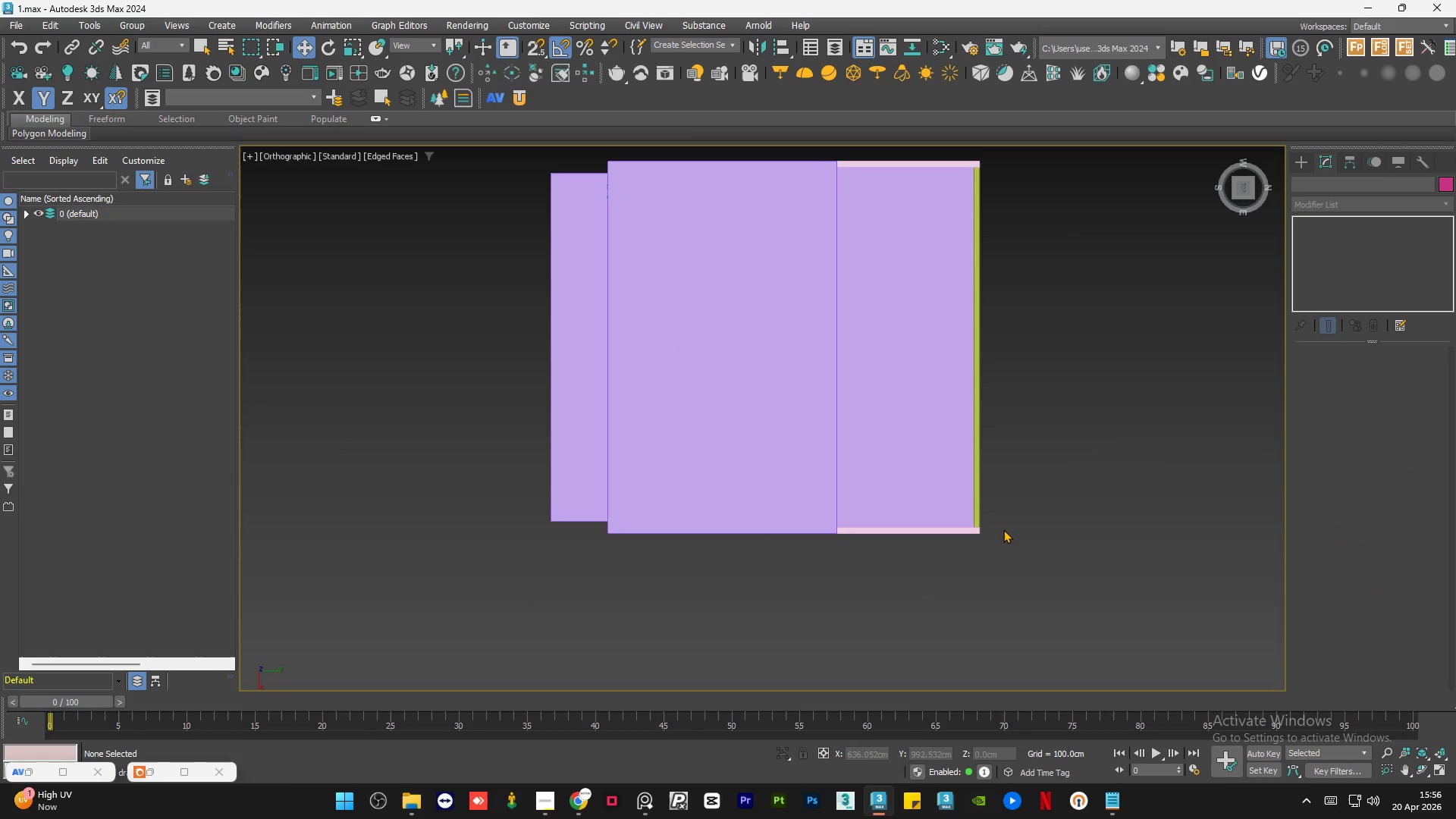 
scroll: coordinate [1006, 529], scroll_direction: down, amount: 3.0
 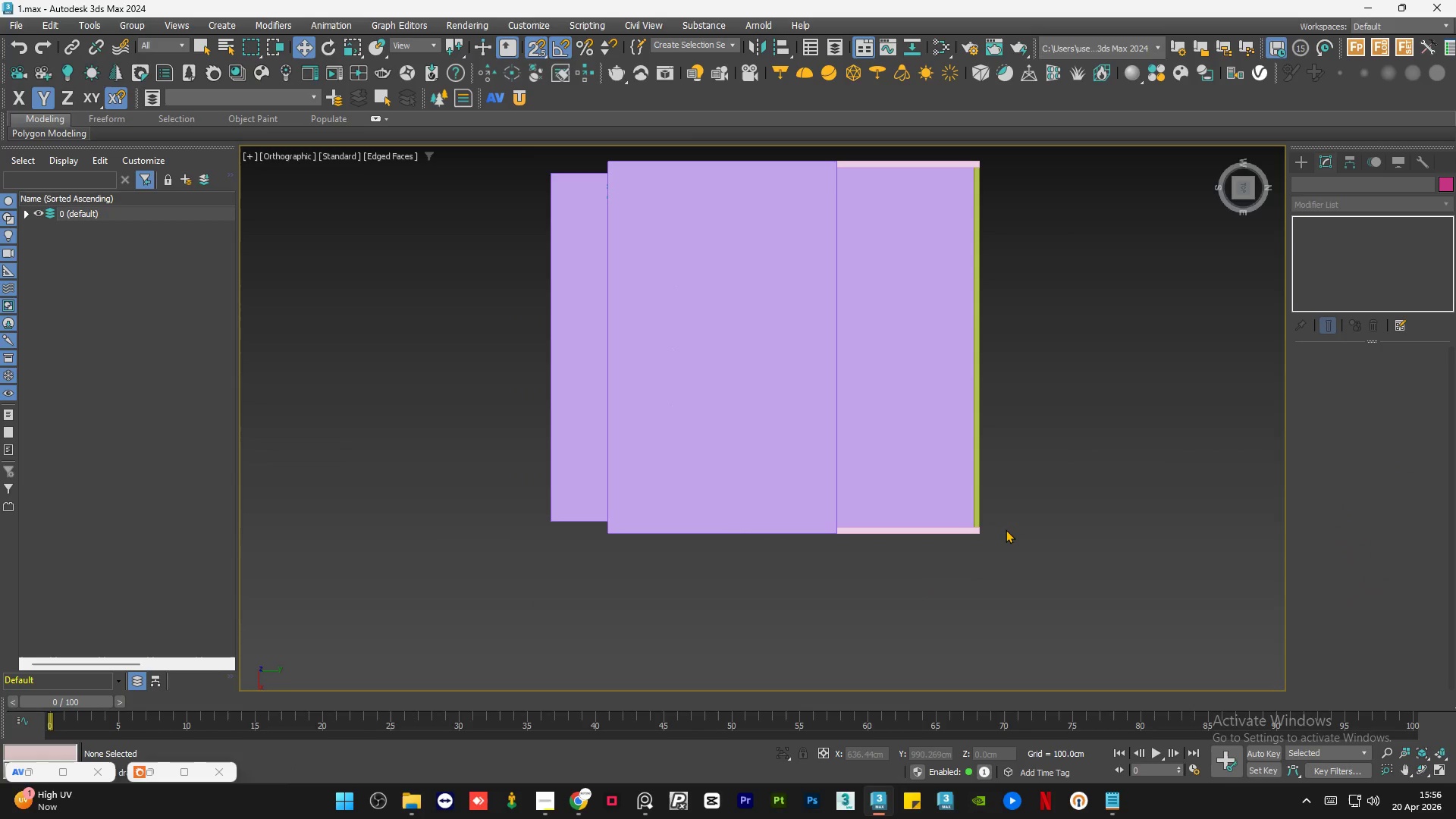 
hold_key(key=AltLeft, duration=1.16)
 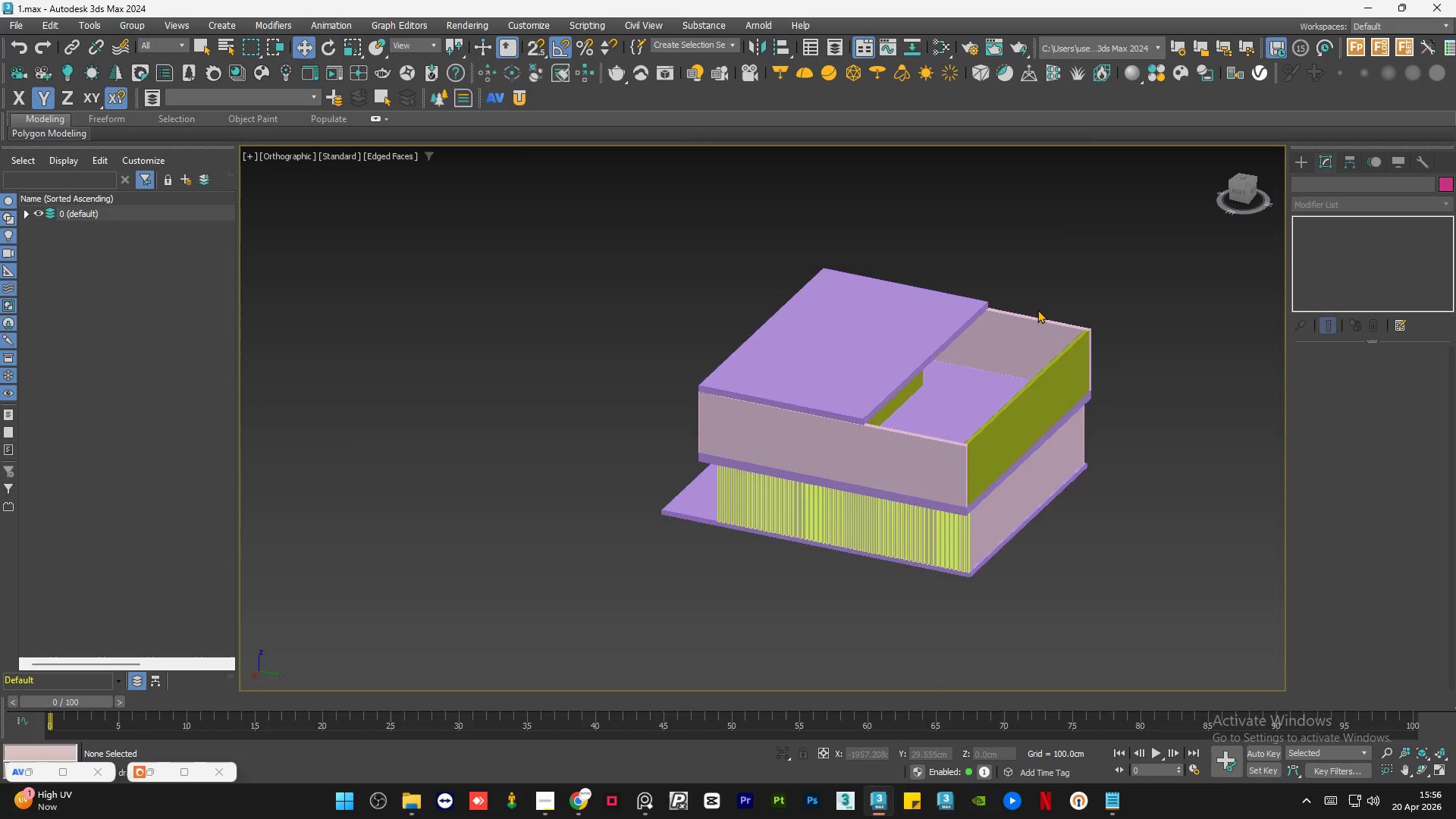 
scroll: coordinate [990, 532], scroll_direction: down, amount: 2.0
 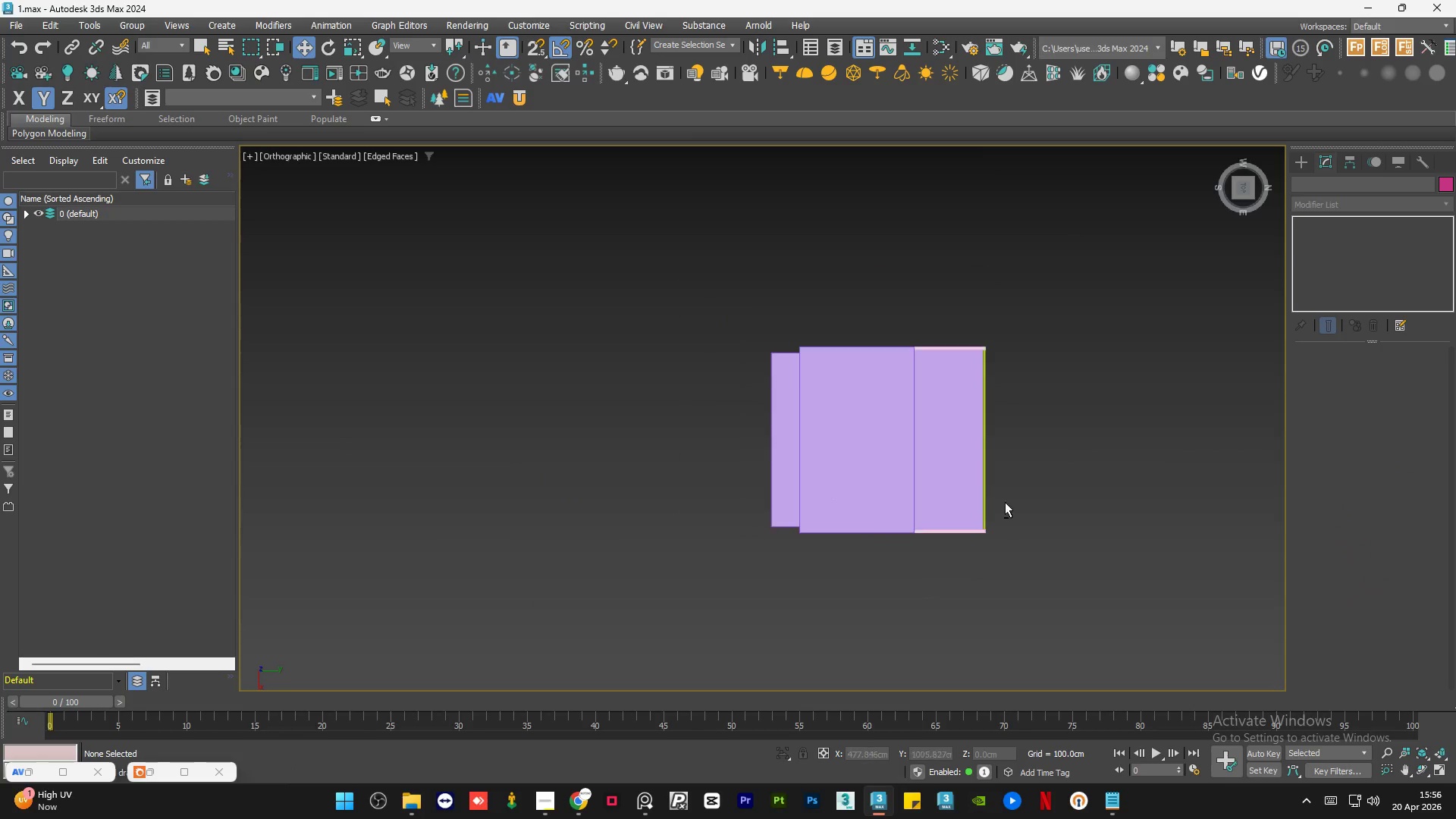 
scroll: coordinate [963, 372], scroll_direction: up, amount: 1.0
 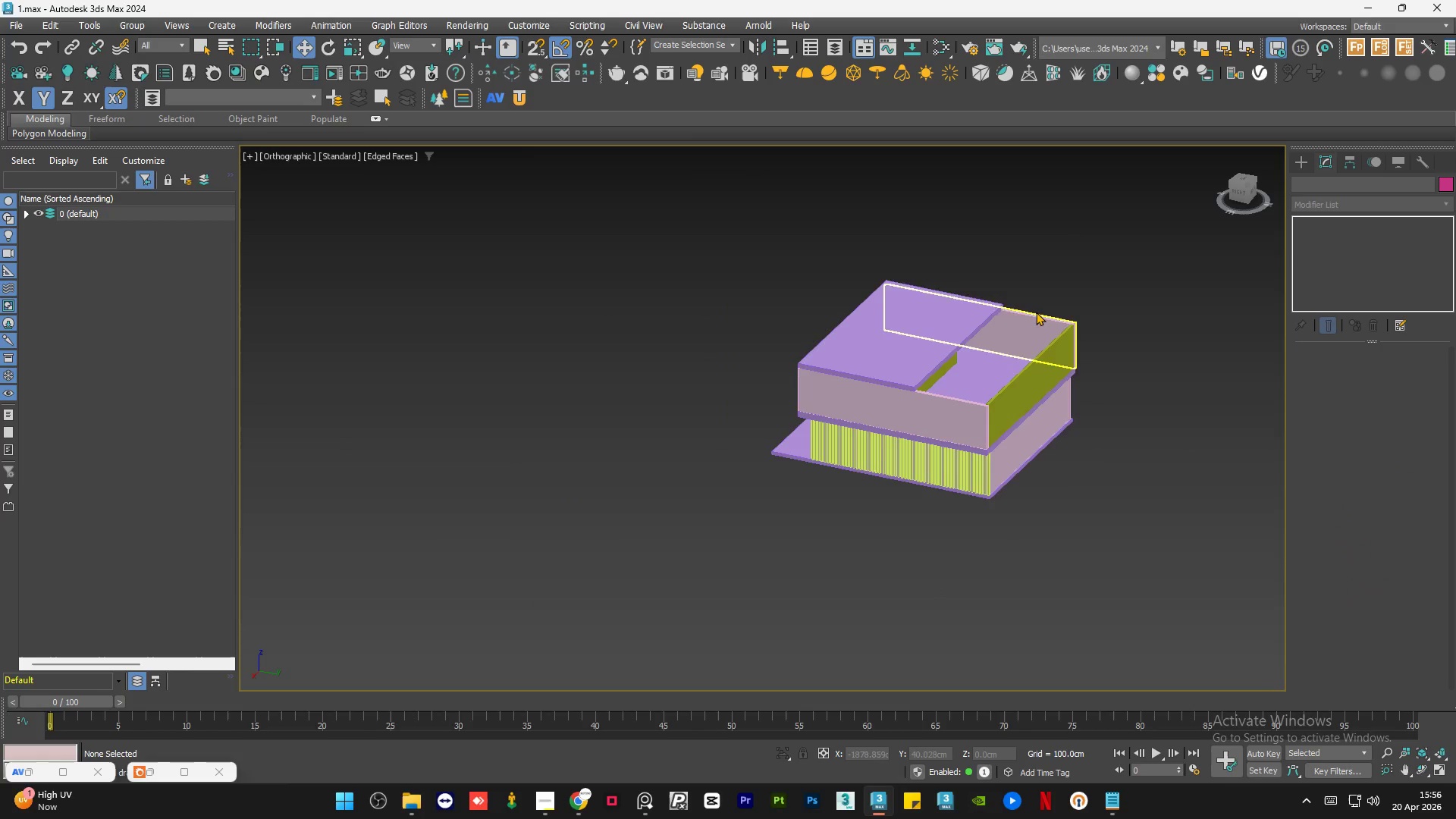 
left_click([1068, 276])
 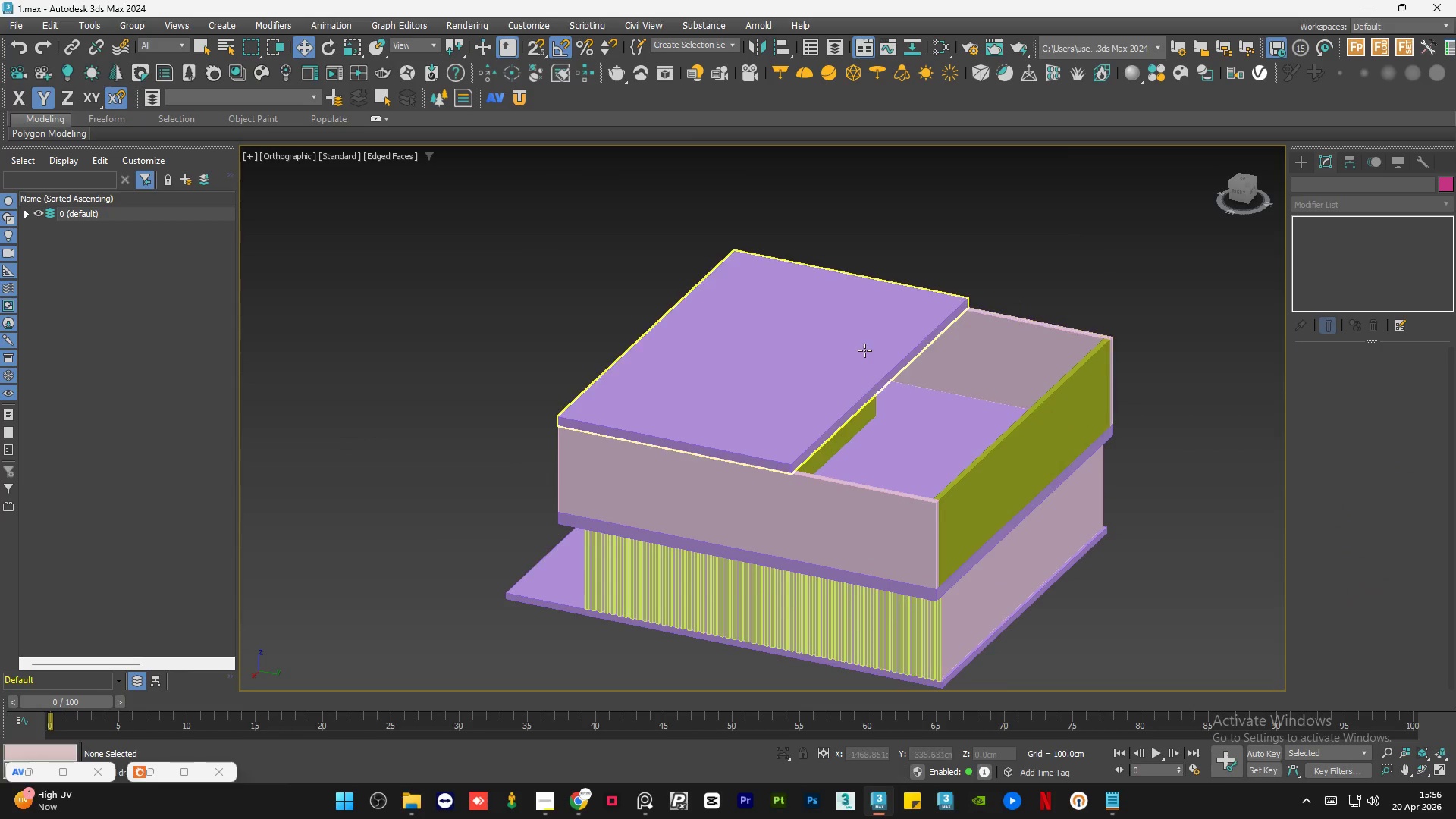 
scroll: coordinate [1037, 309], scroll_direction: up, amount: 2.0
 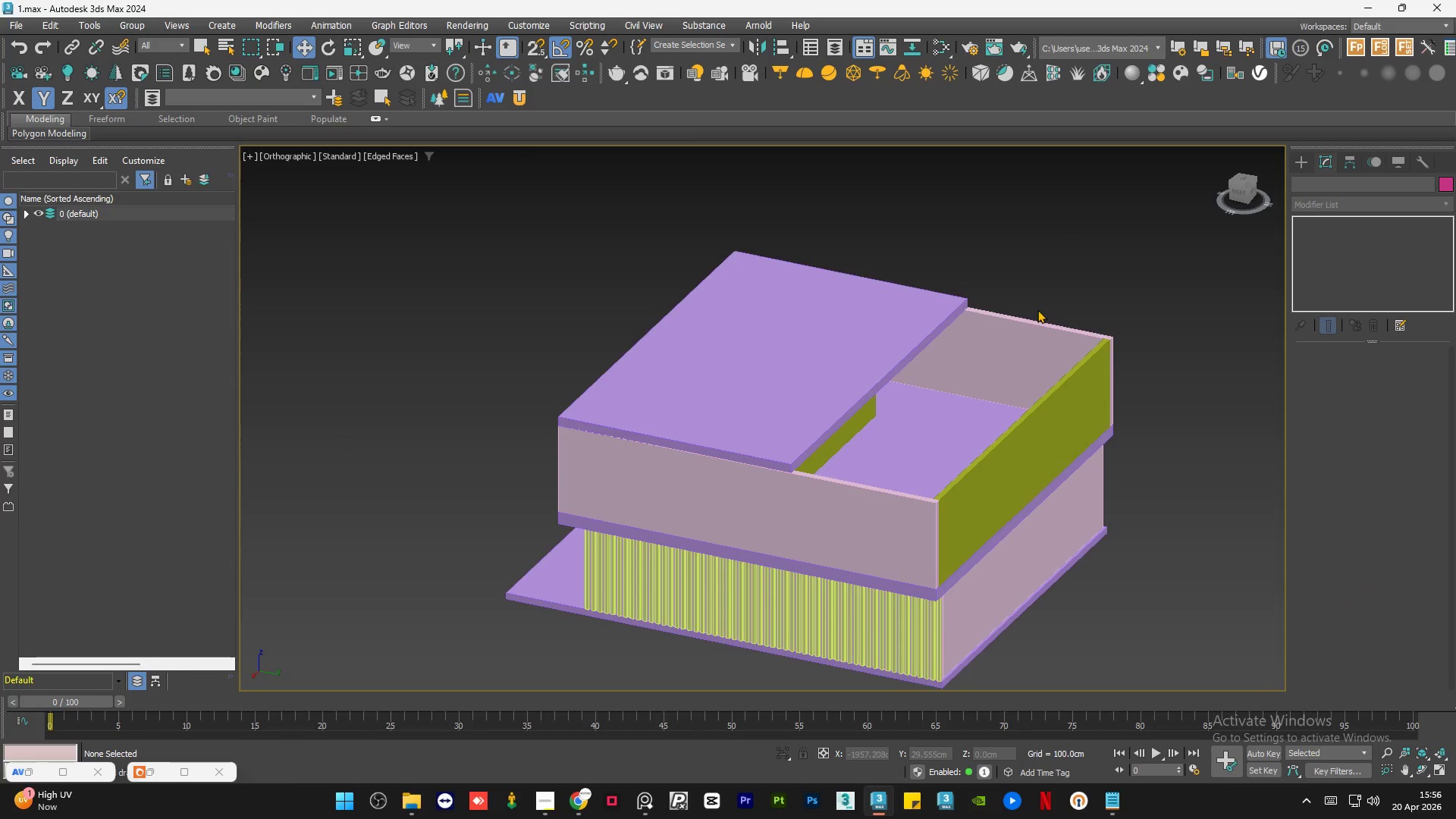 
double_click([864, 350])
 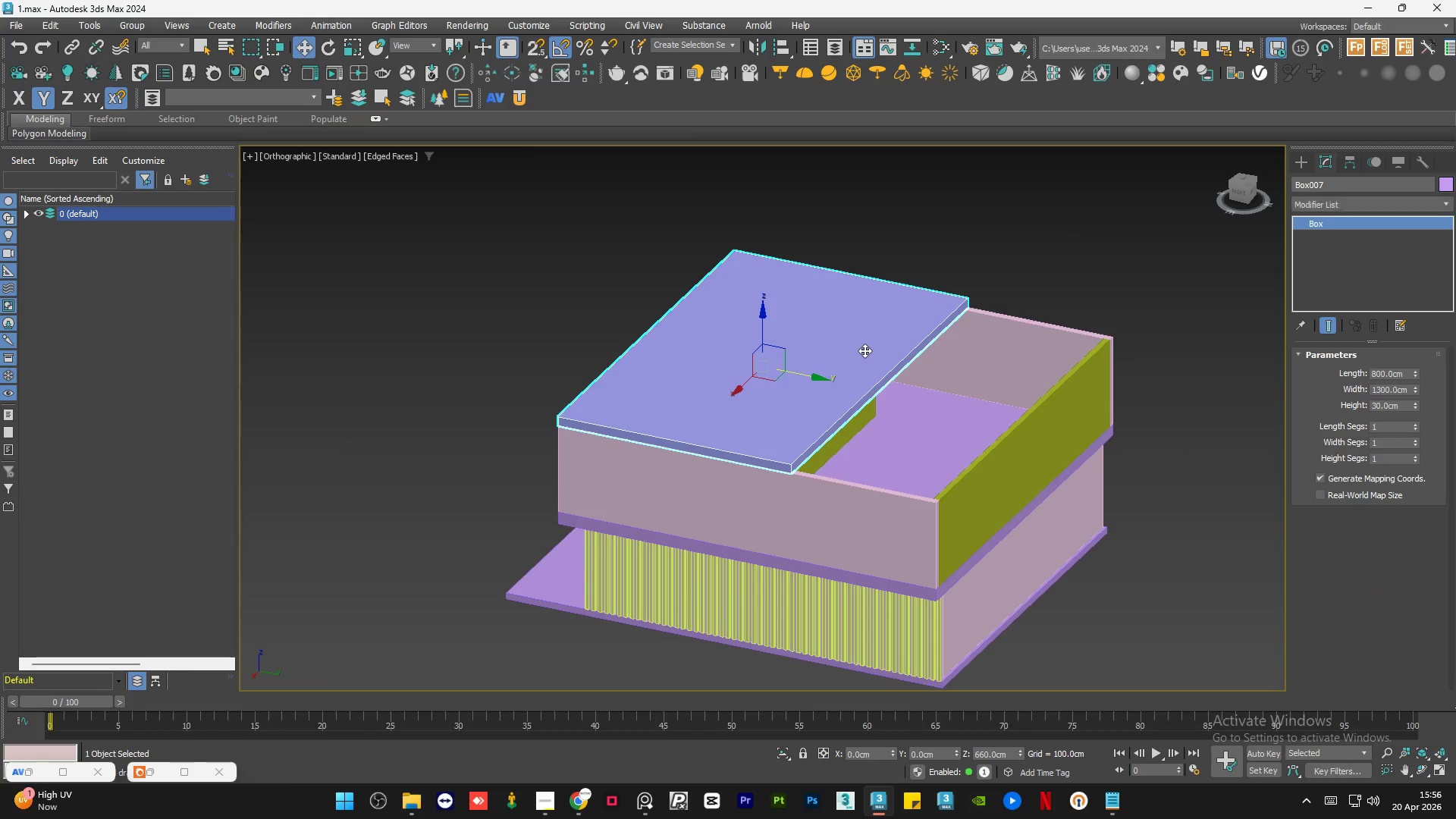 
hold_key(key=AltLeft, duration=4.34)
 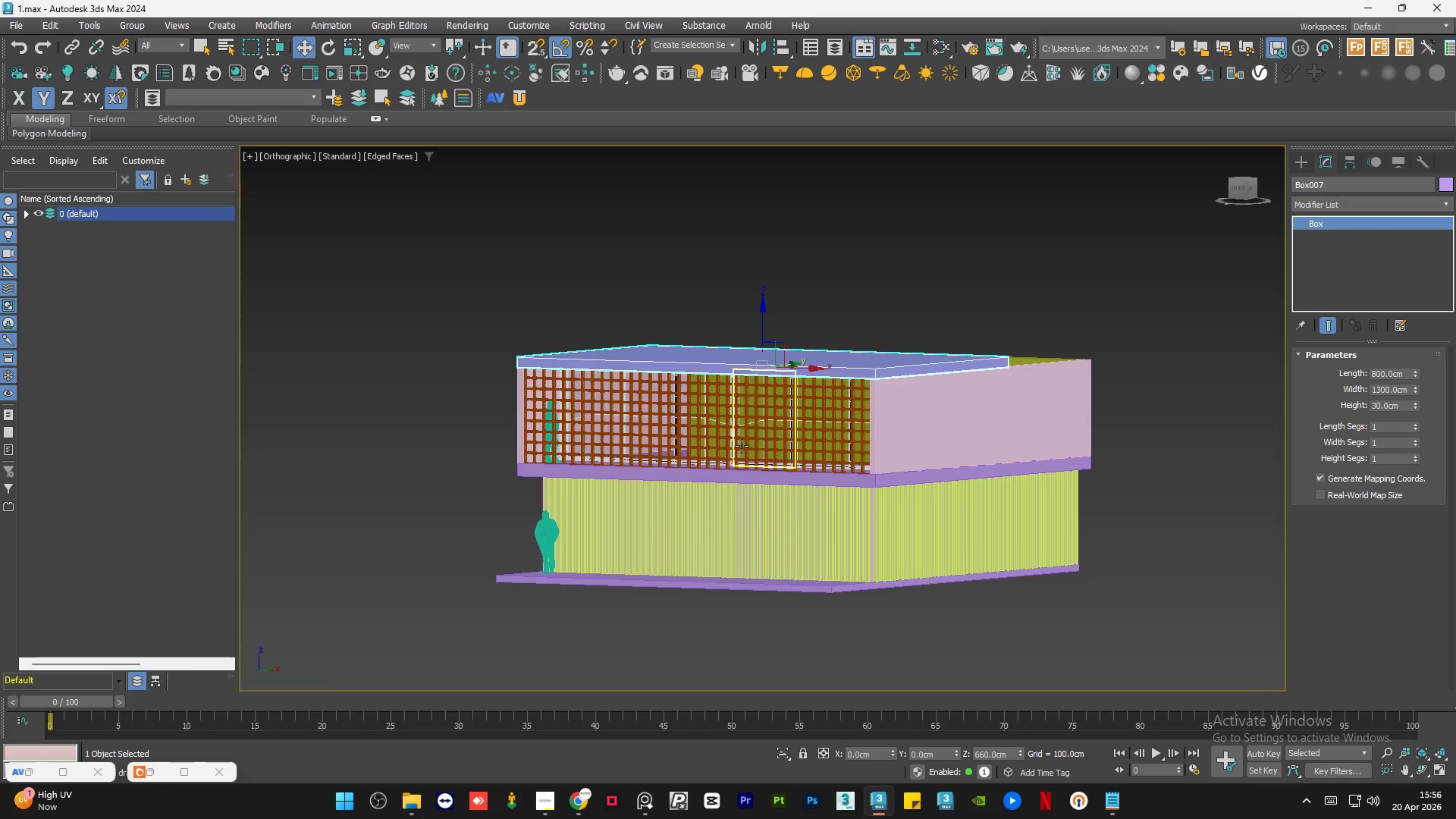 
scroll: coordinate [1000, 275], scroll_direction: up, amount: 7.0
 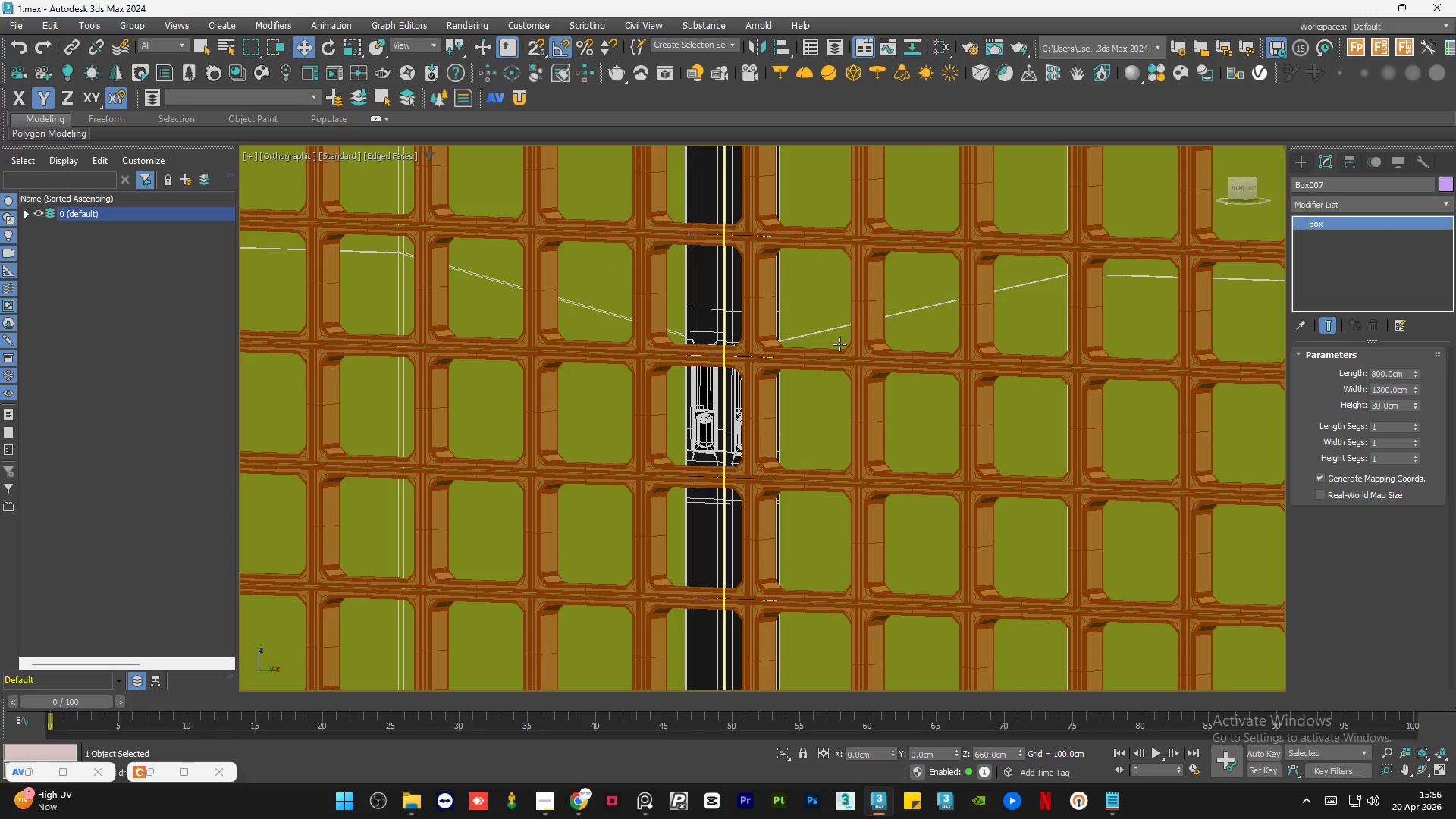 
scroll: coordinate [839, 344], scroll_direction: down, amount: 3.0
 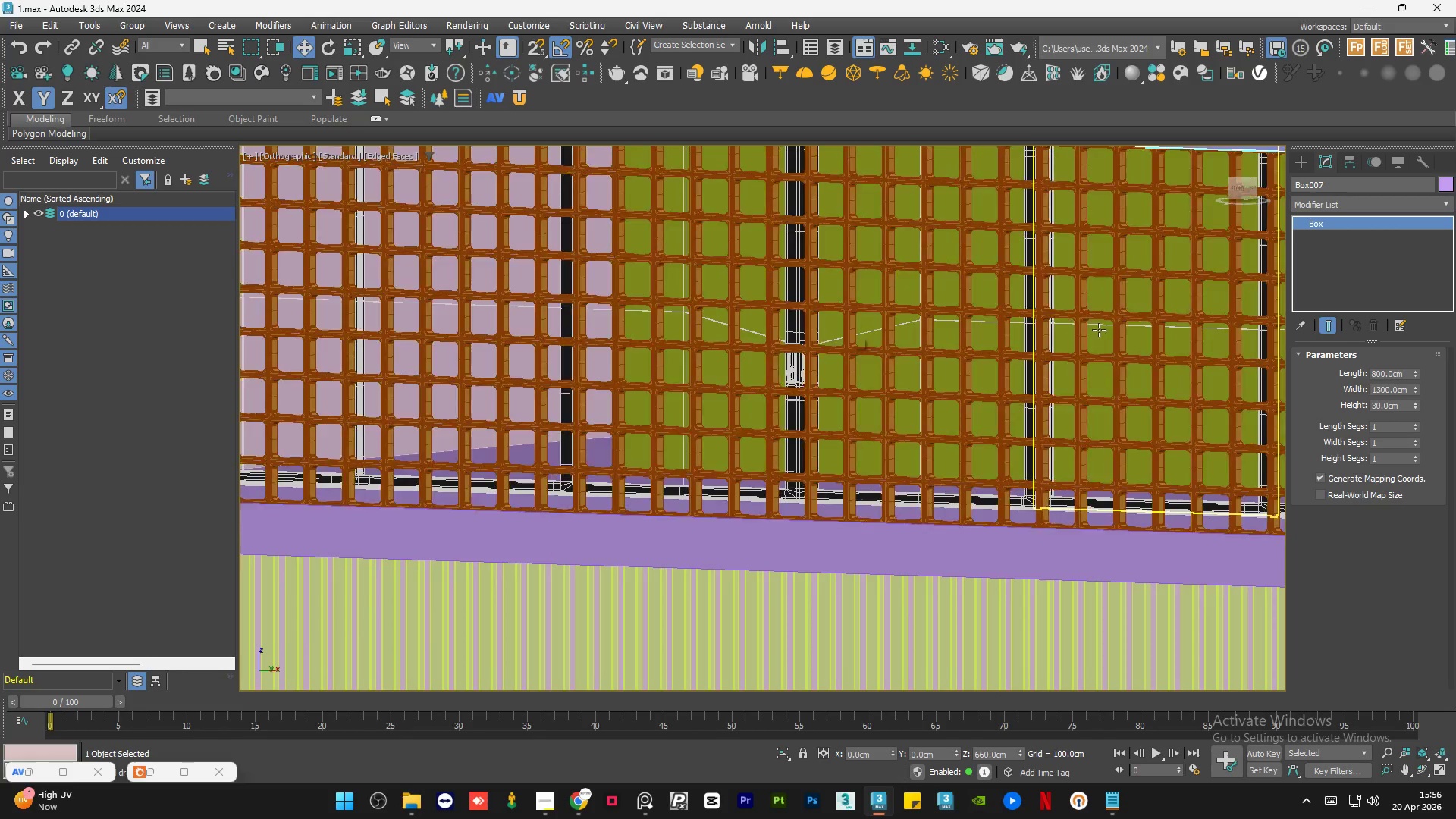 
scroll: coordinate [1037, 312], scroll_direction: up, amount: 5.0
 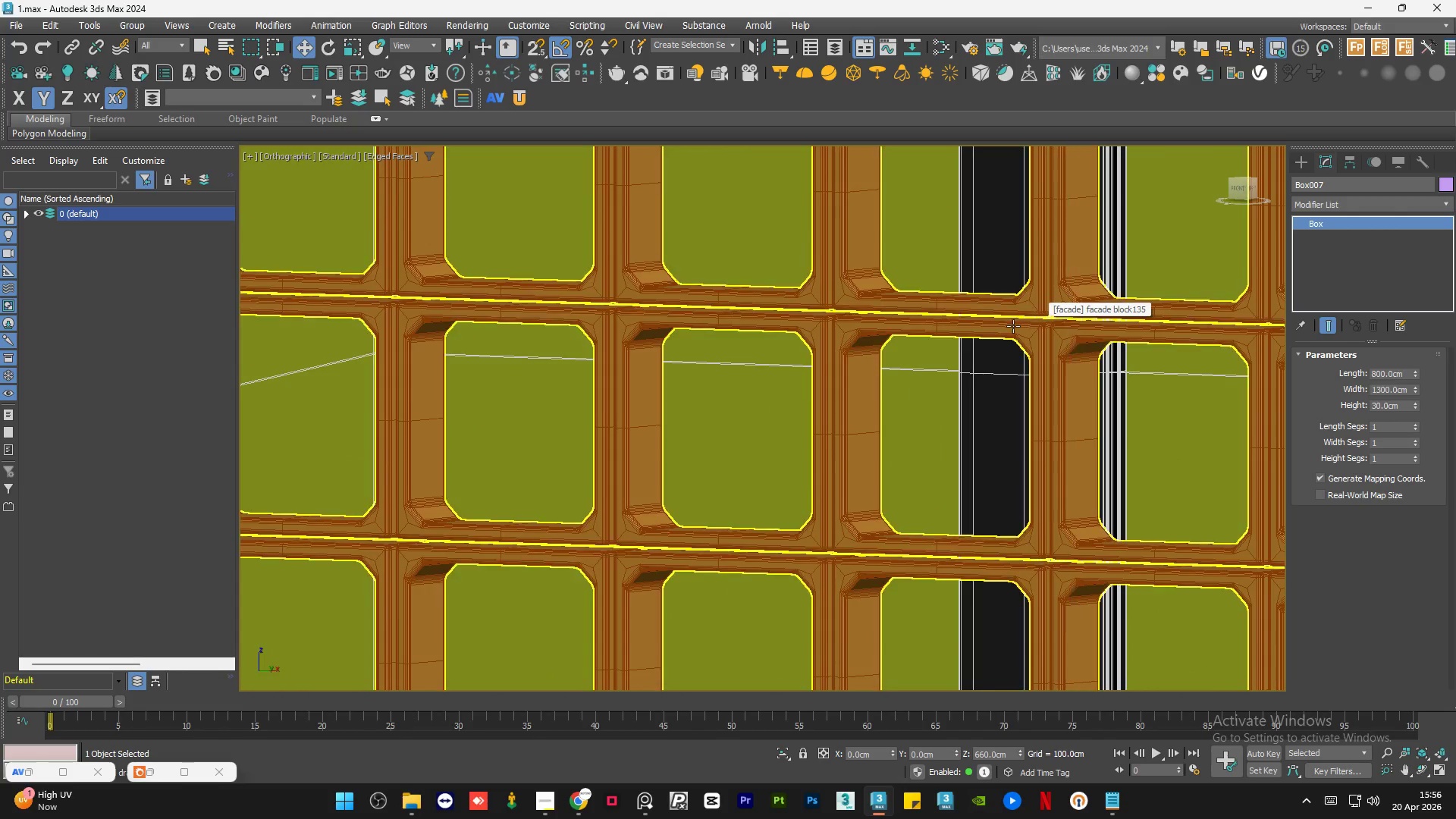 
hold_key(key=AltLeft, duration=1.06)
 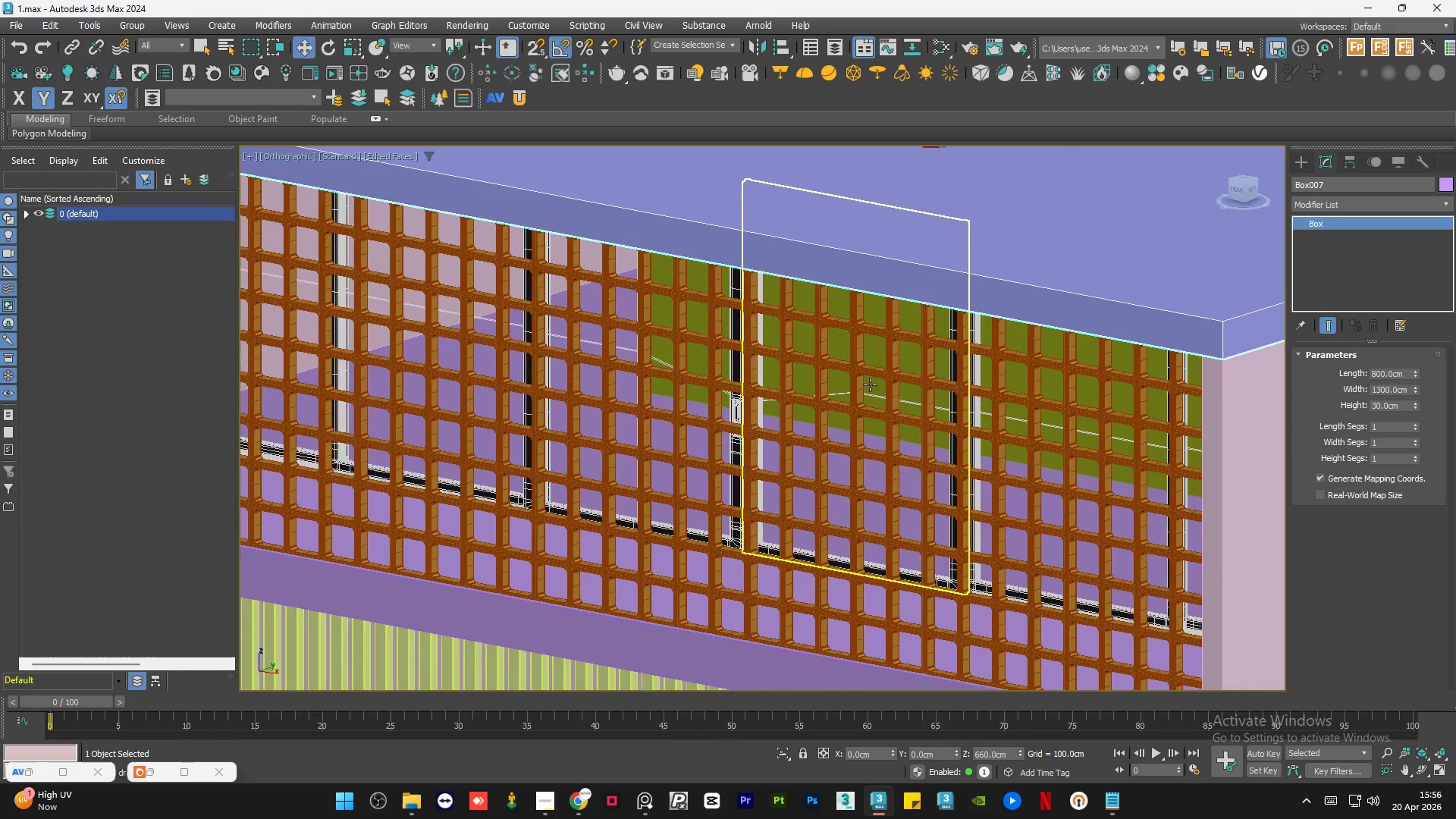 
scroll: coordinate [996, 350], scroll_direction: down, amount: 5.0
 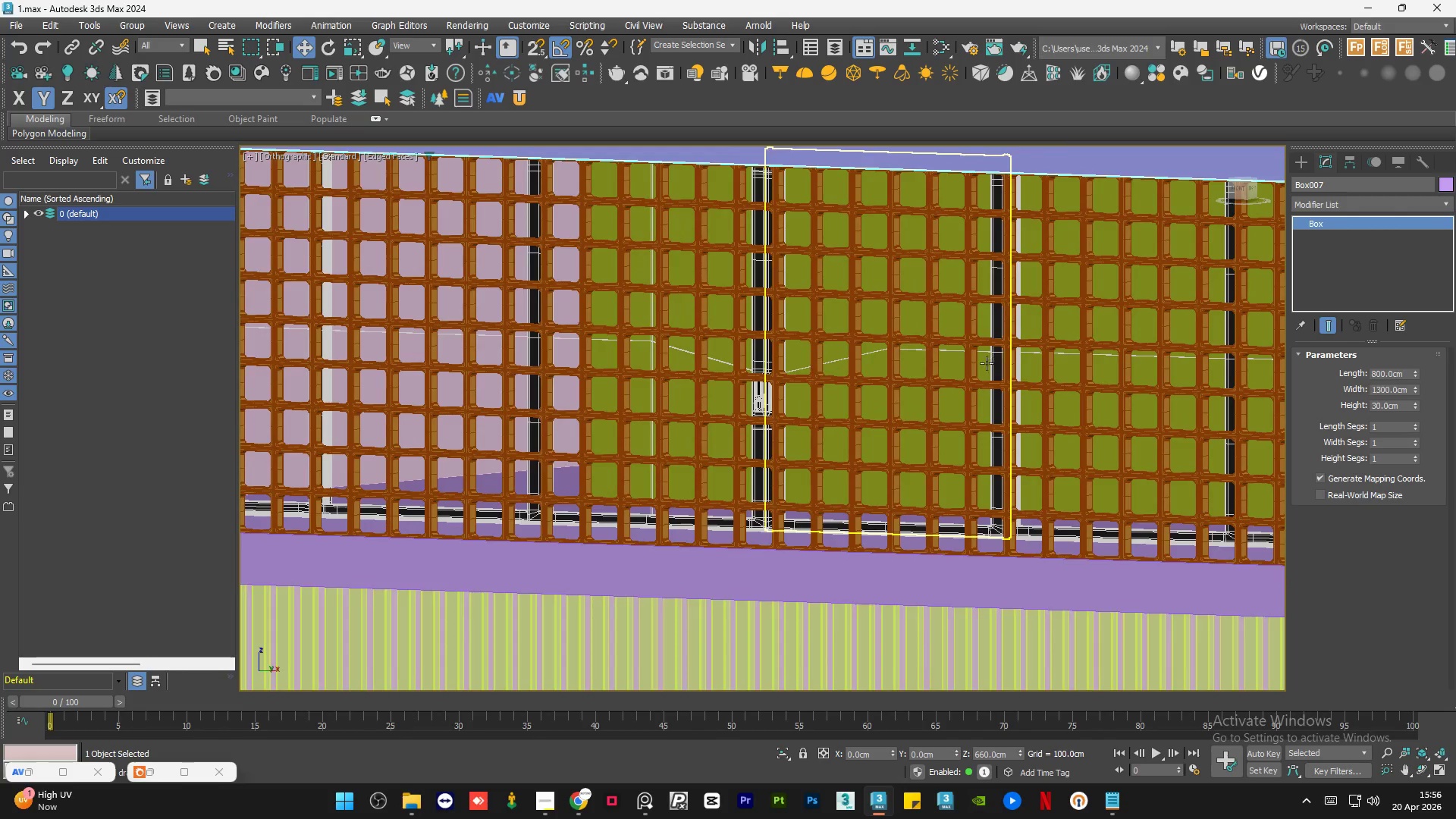 
scroll: coordinate [797, 387], scroll_direction: up, amount: 7.0
 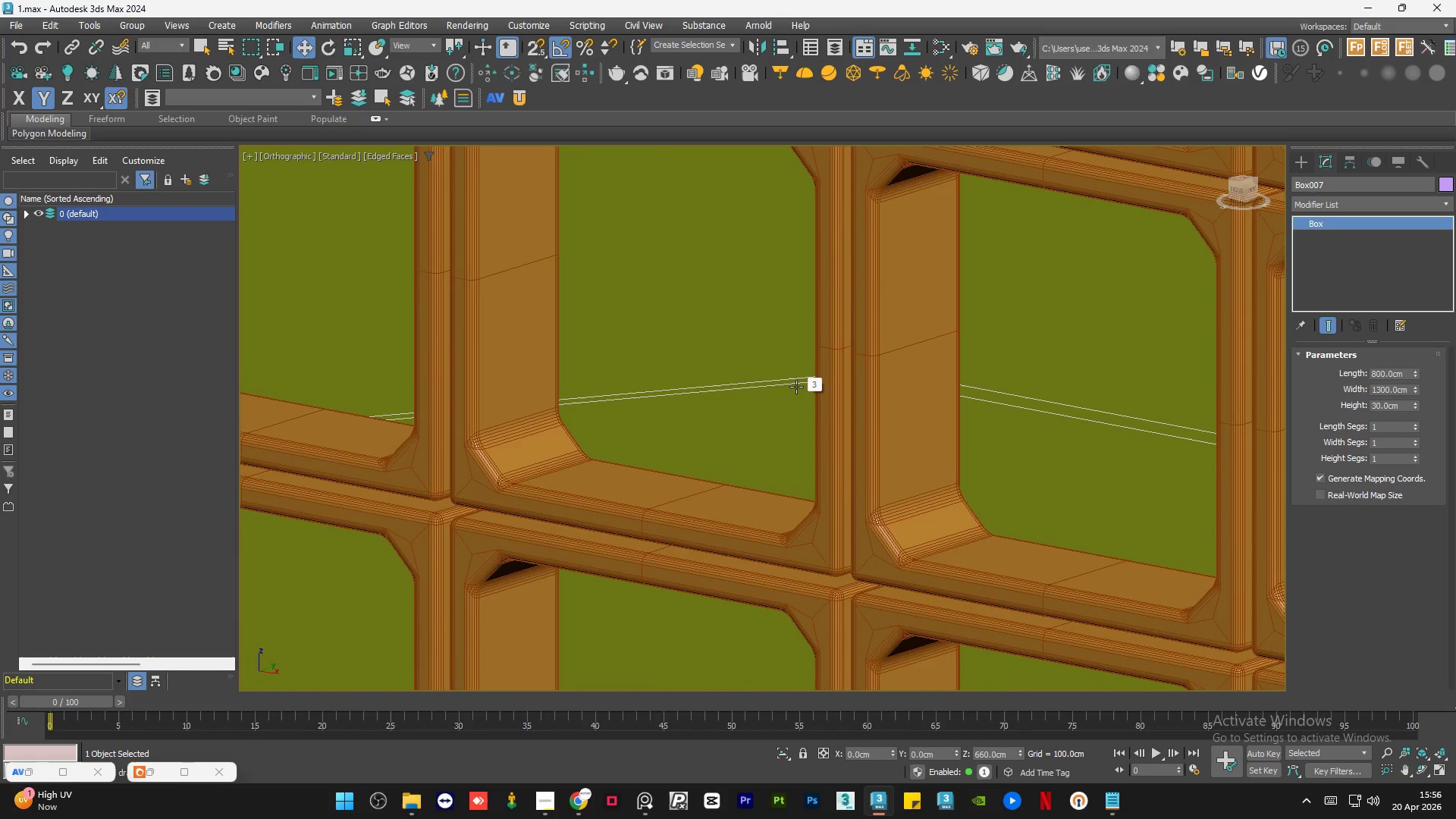 
key(F4)
 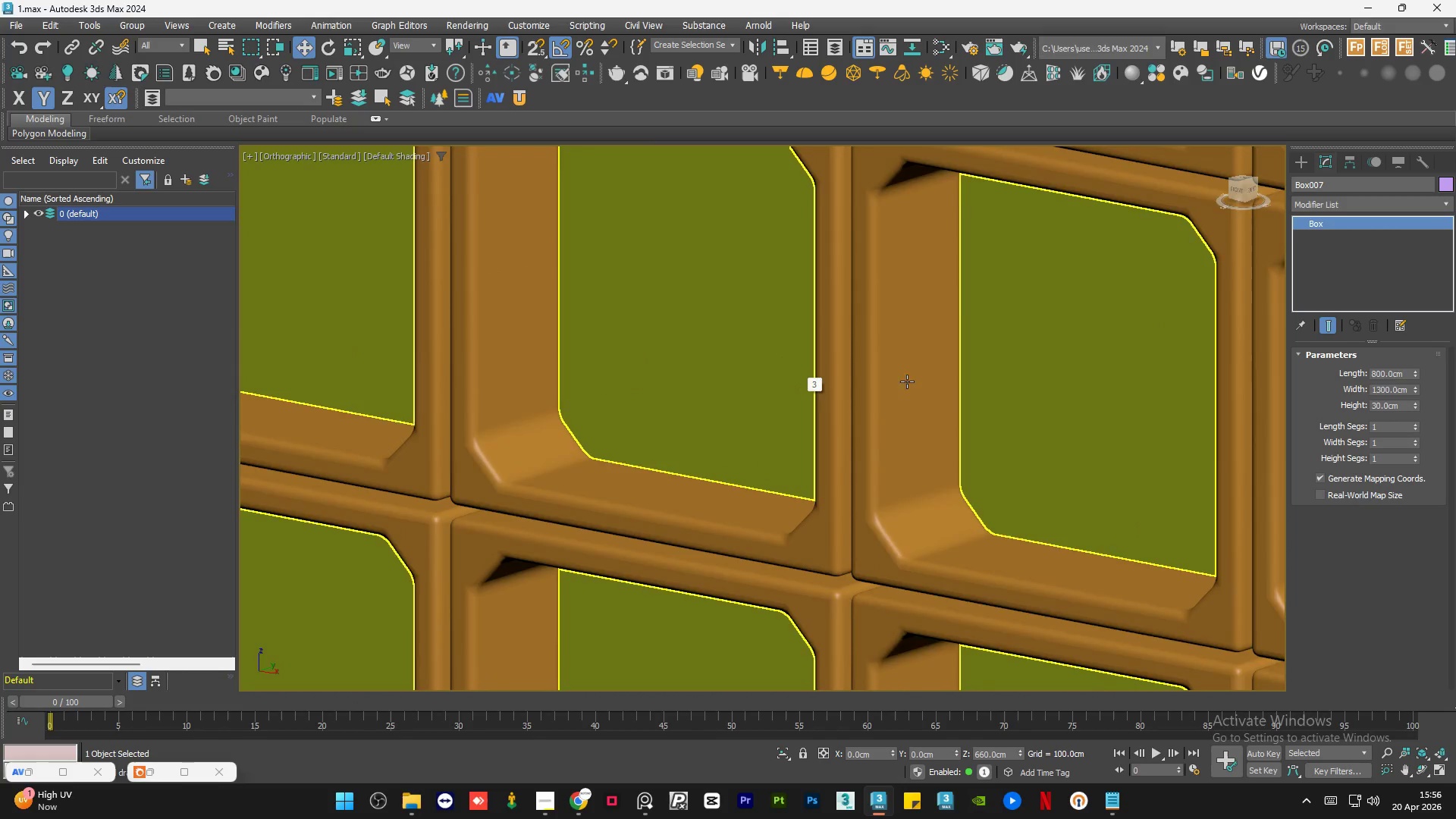 
scroll: coordinate [983, 385], scroll_direction: down, amount: 4.0
 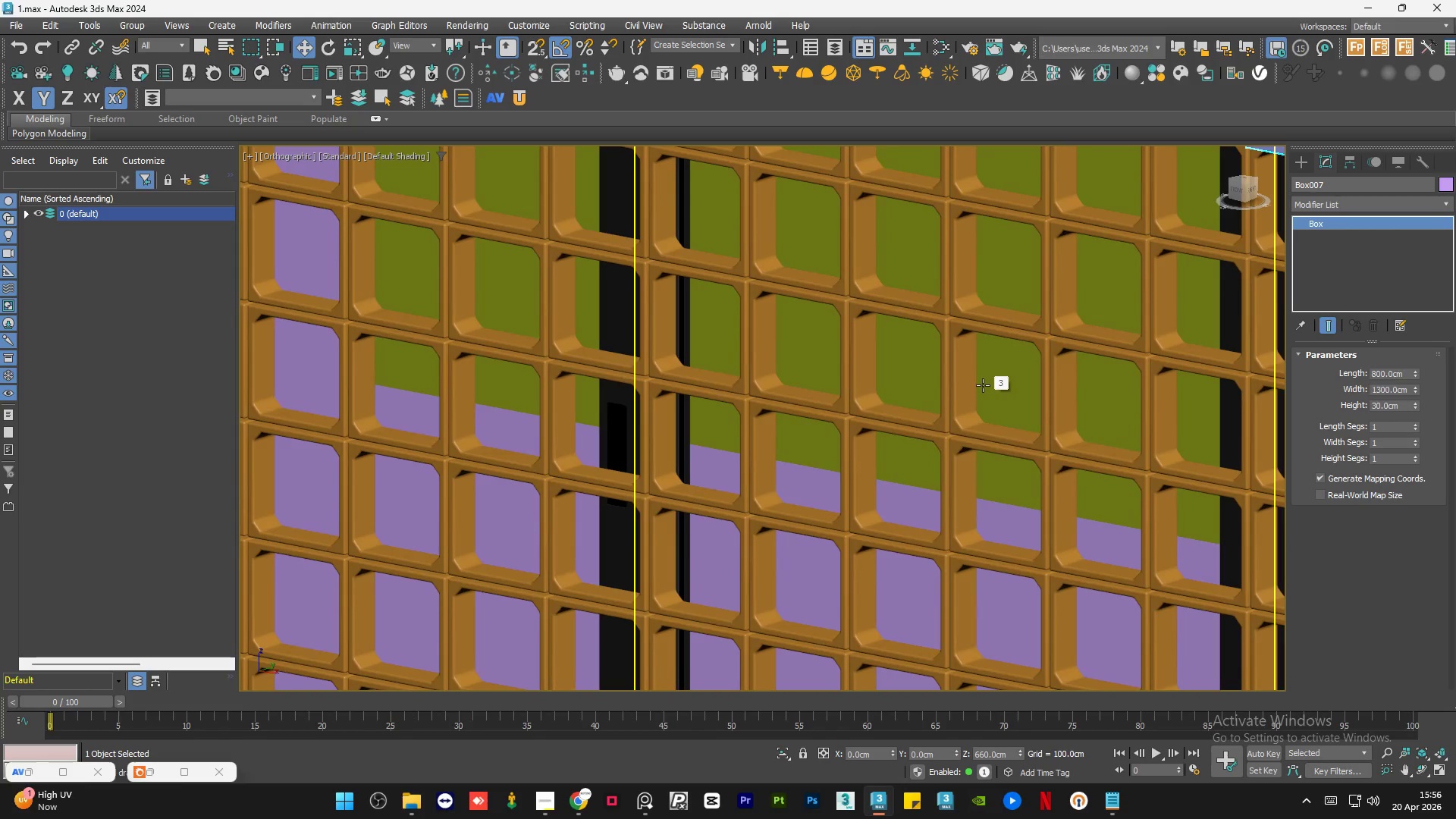 
key(F4)
 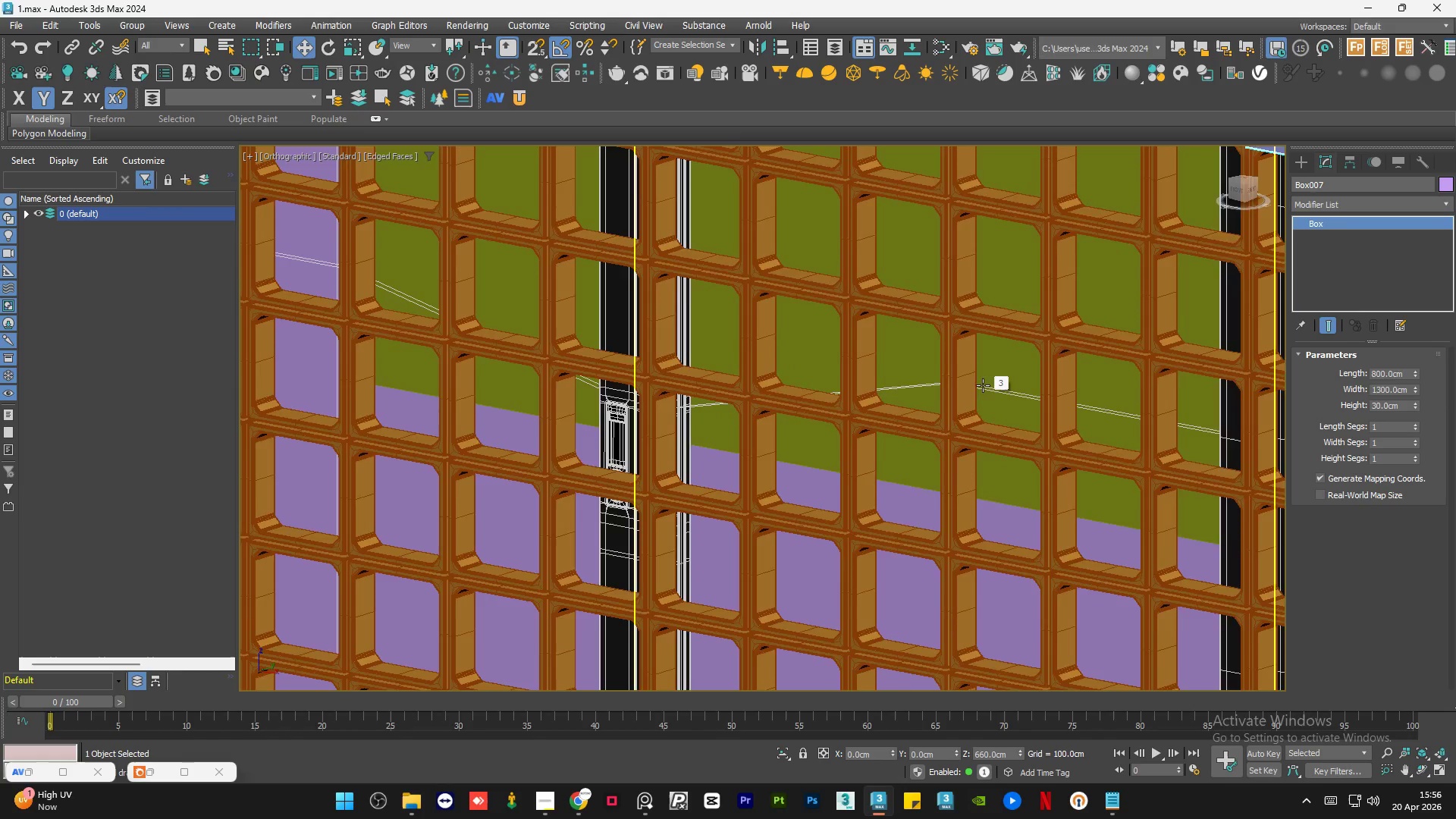 
hold_key(key=AltLeft, duration=0.67)
 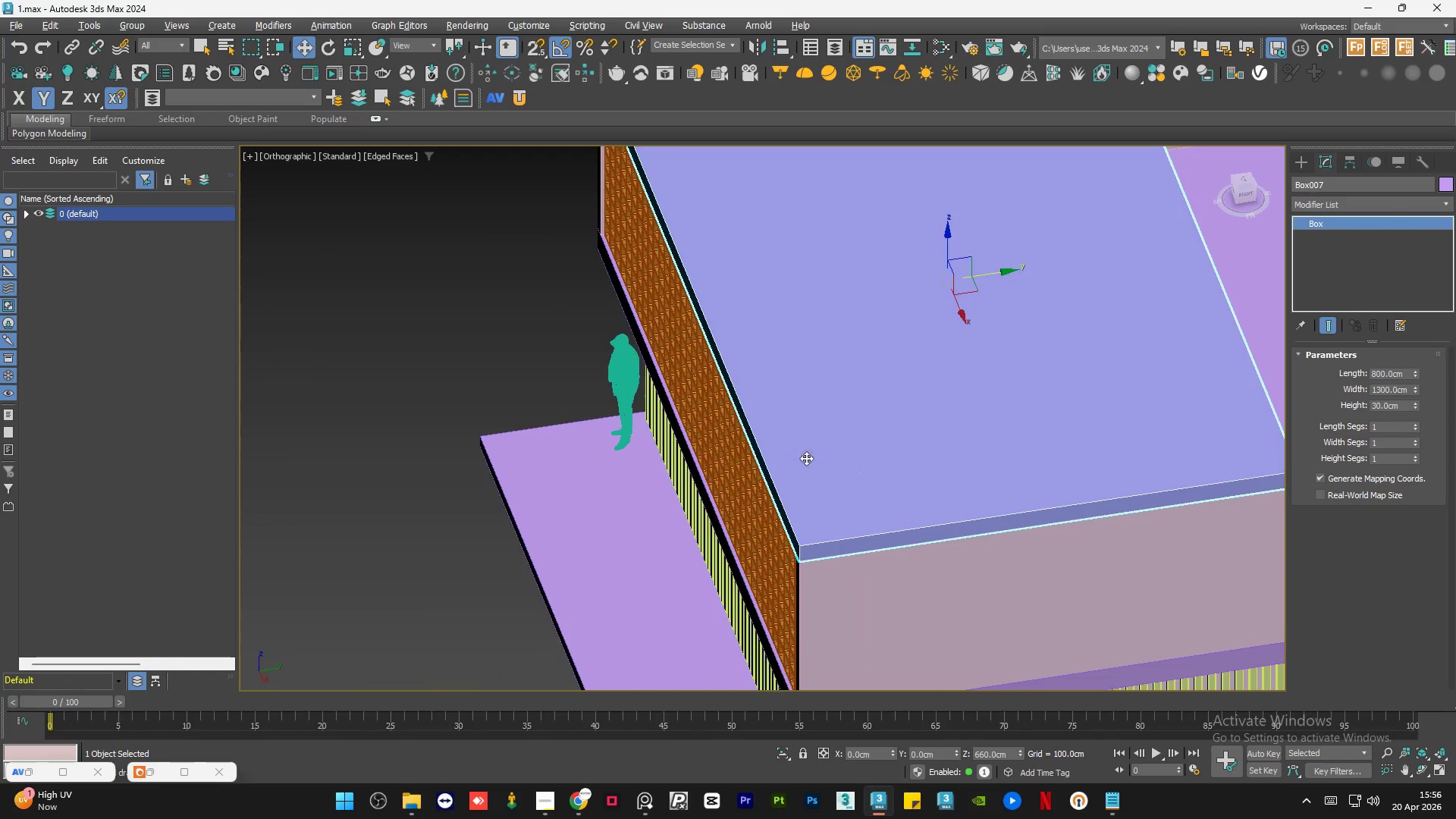 
scroll: coordinate [927, 428], scroll_direction: down, amount: 5.0
 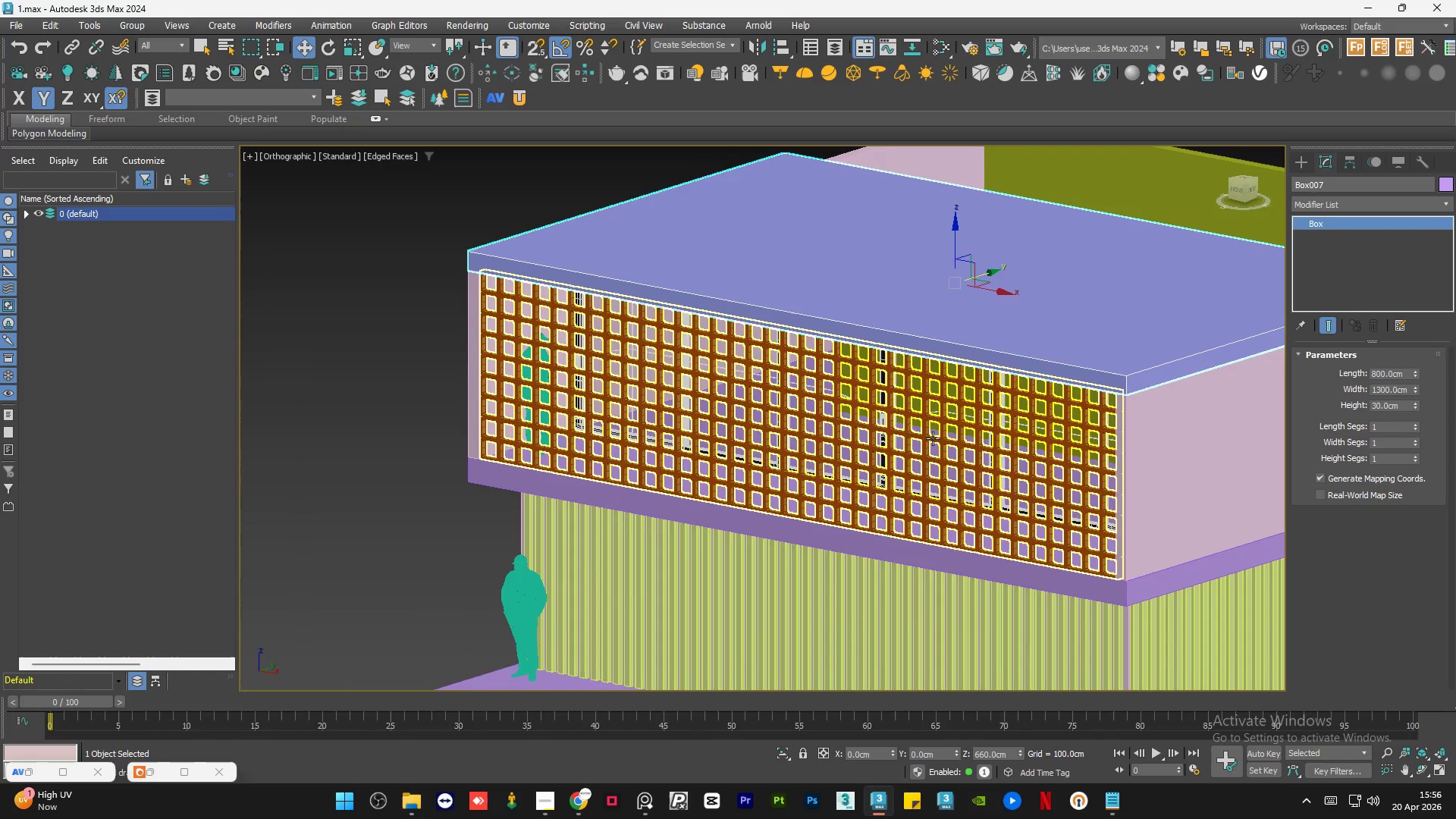 
hold_key(key=AltLeft, duration=0.39)
 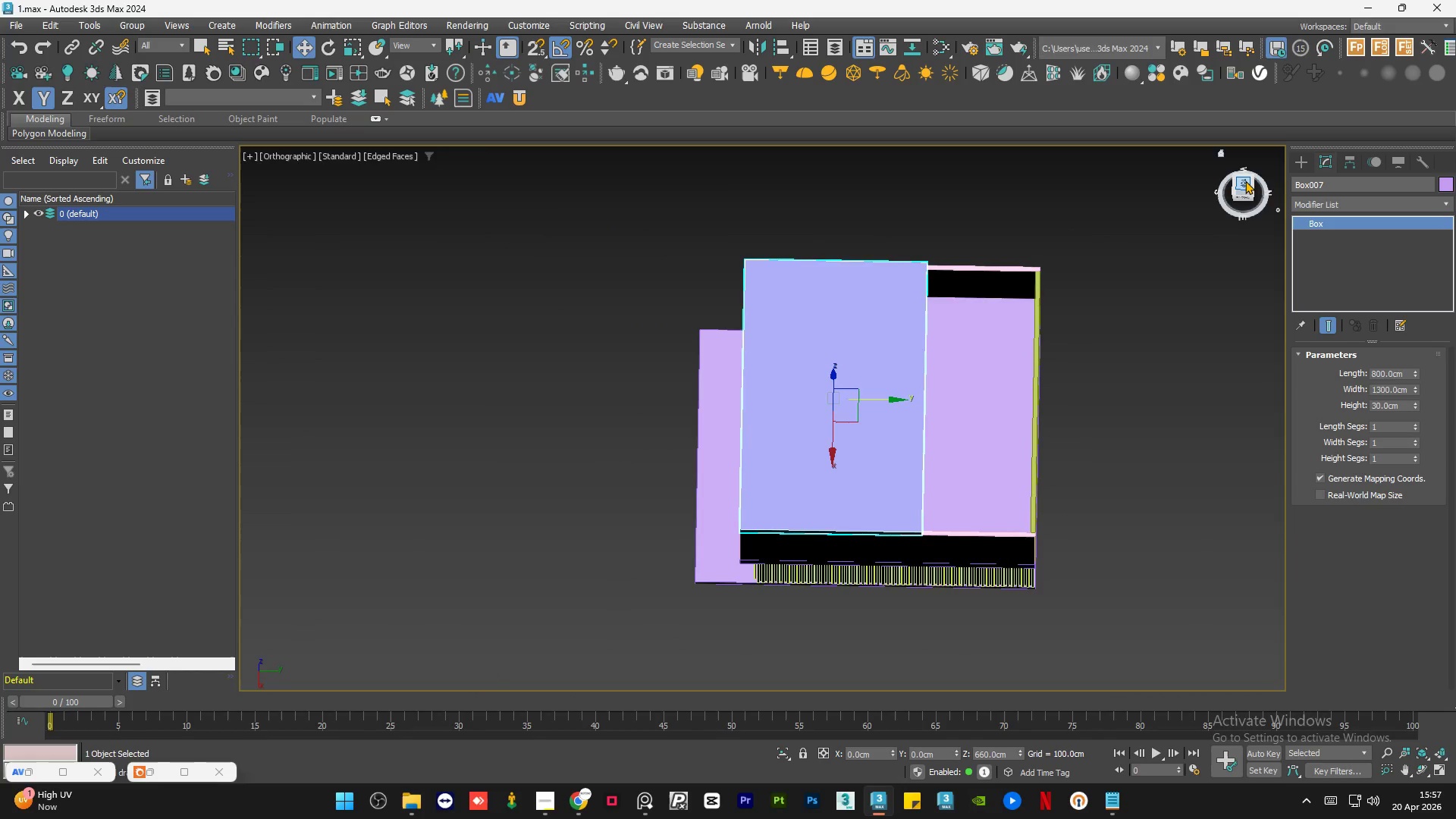 
scroll: coordinate [769, 466], scroll_direction: down, amount: 3.0
 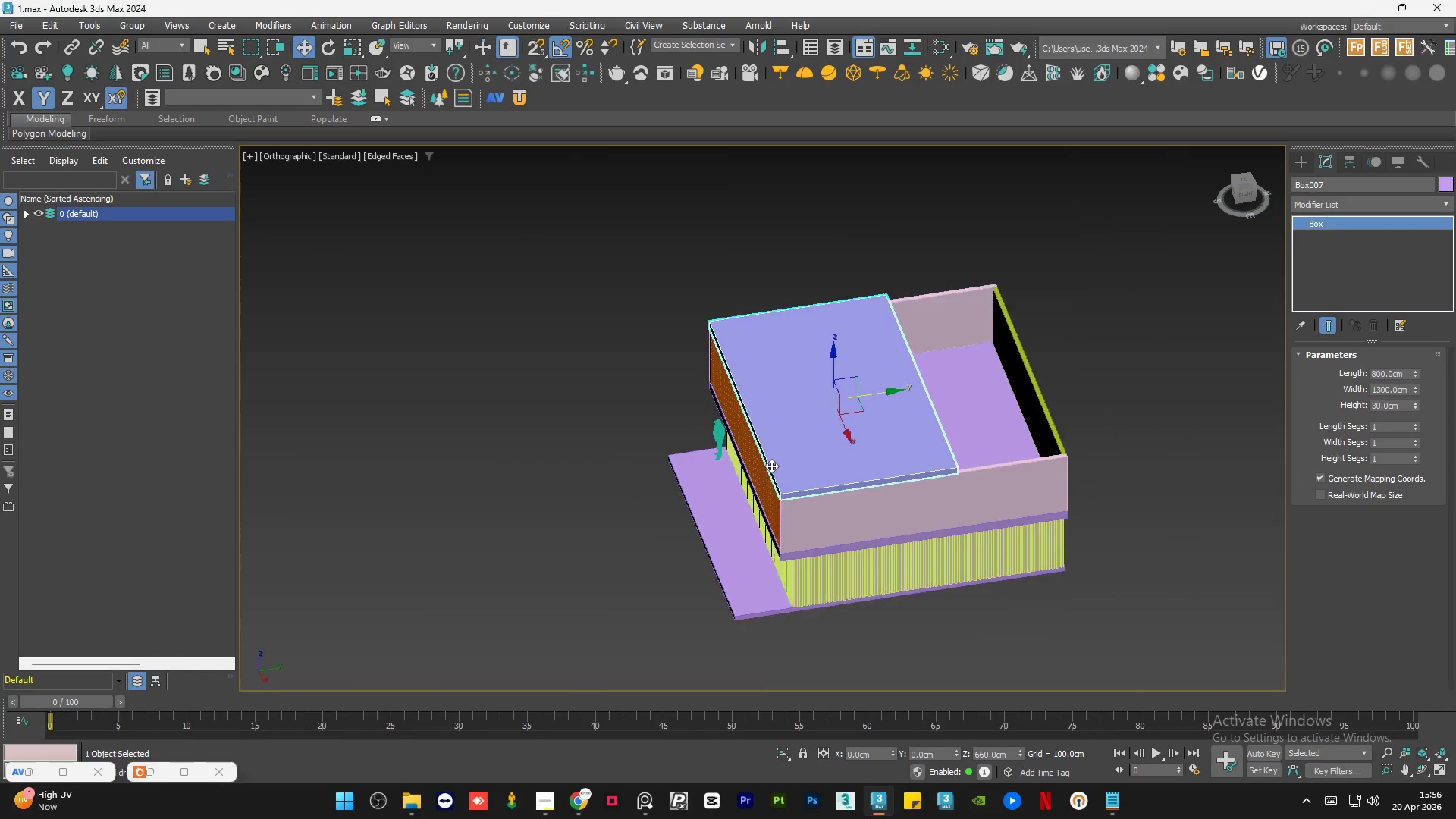 
left_click([1244, 180])
 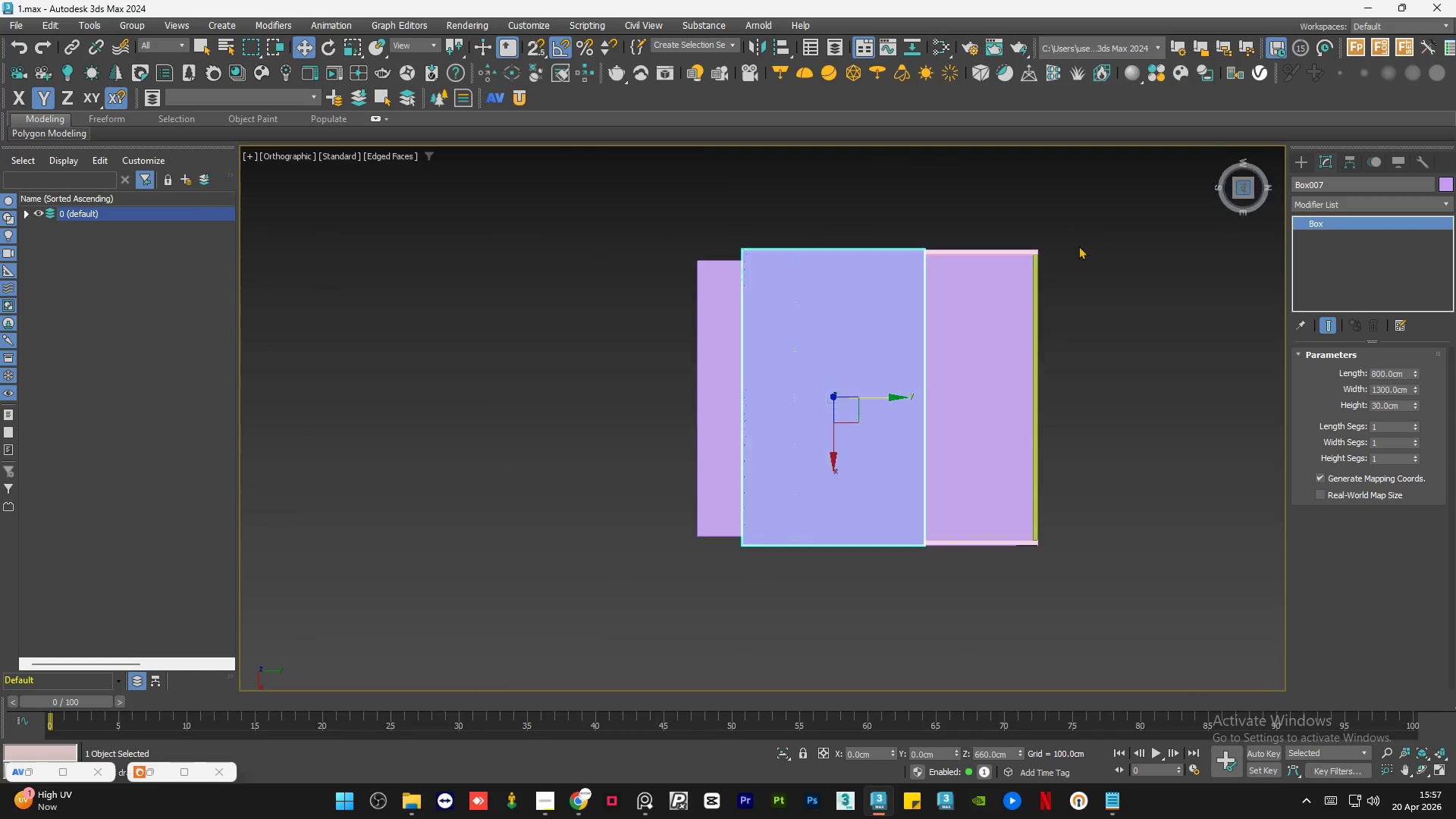 
scroll: coordinate [1040, 246], scroll_direction: up, amount: 3.0
 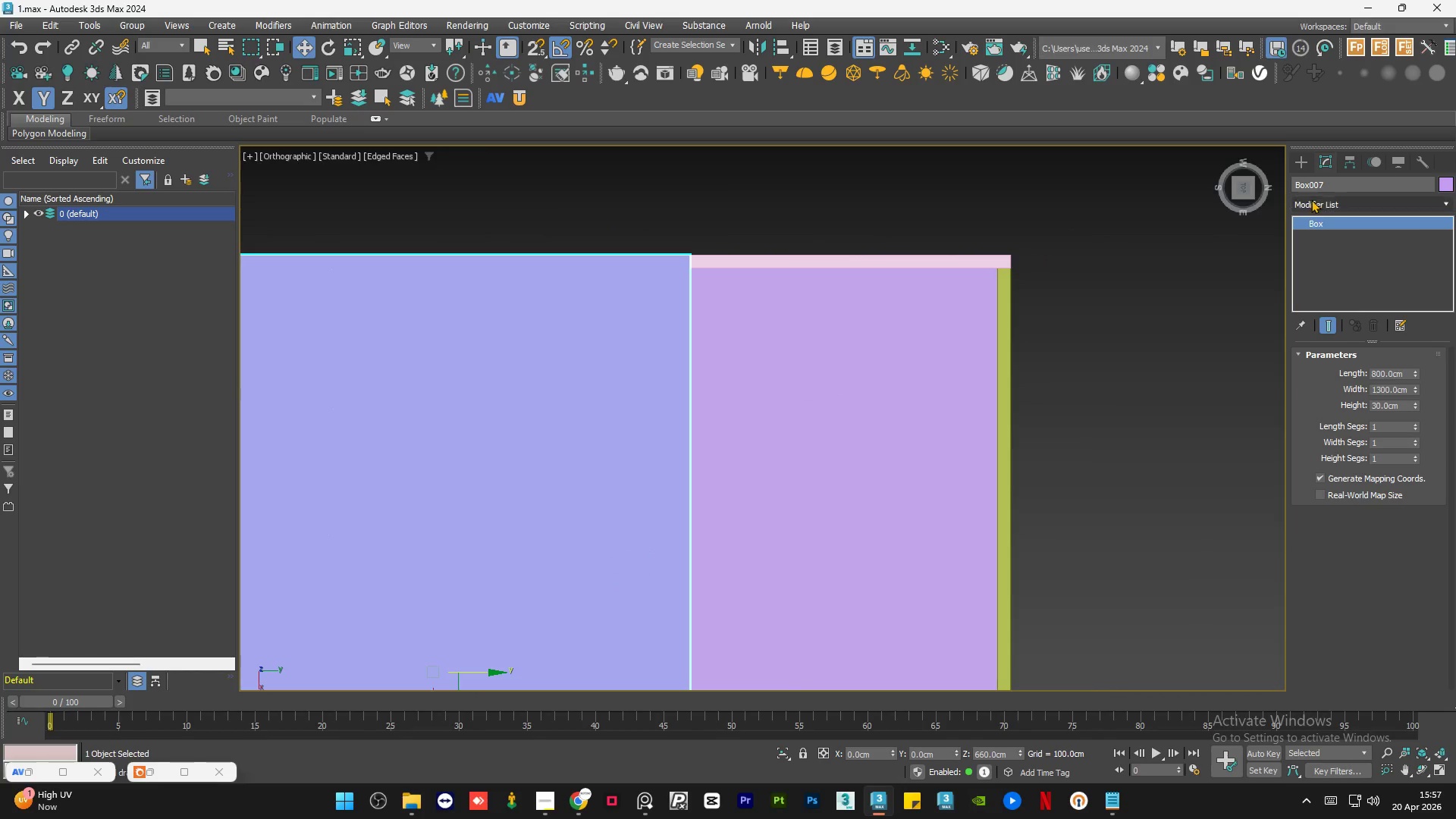 
left_click([1312, 199])
 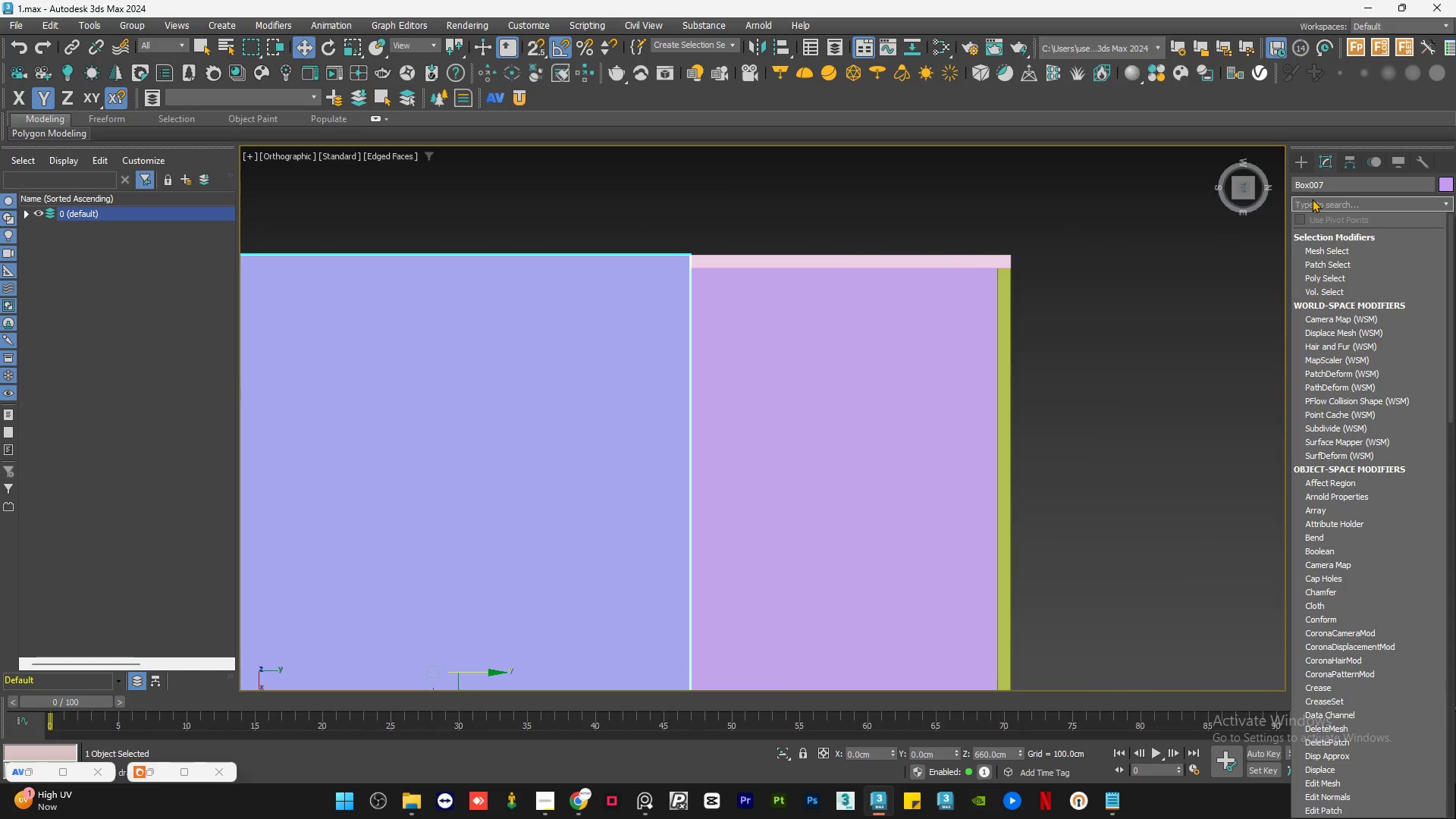 
type(ed)
 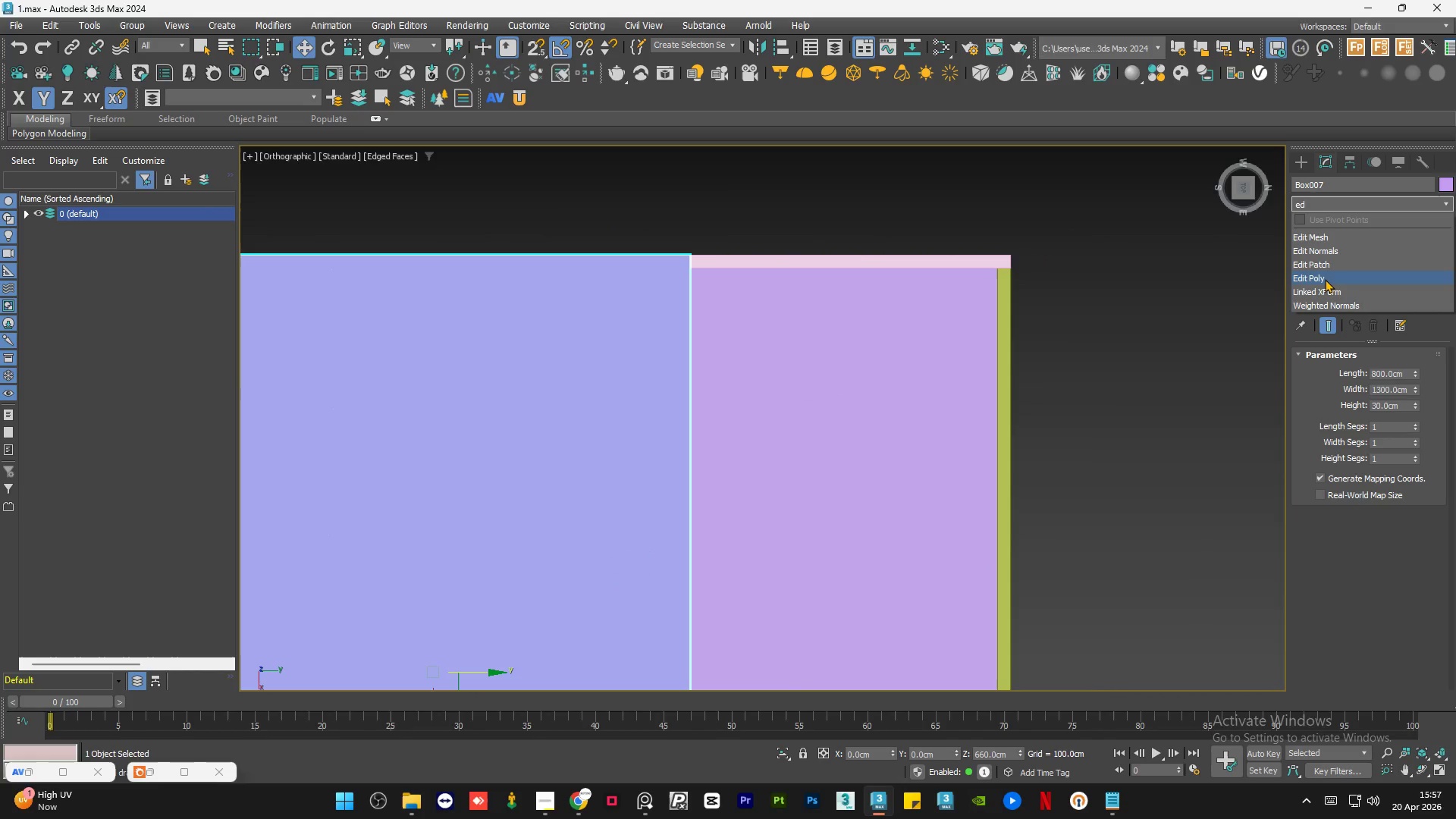 
left_click([1325, 279])
 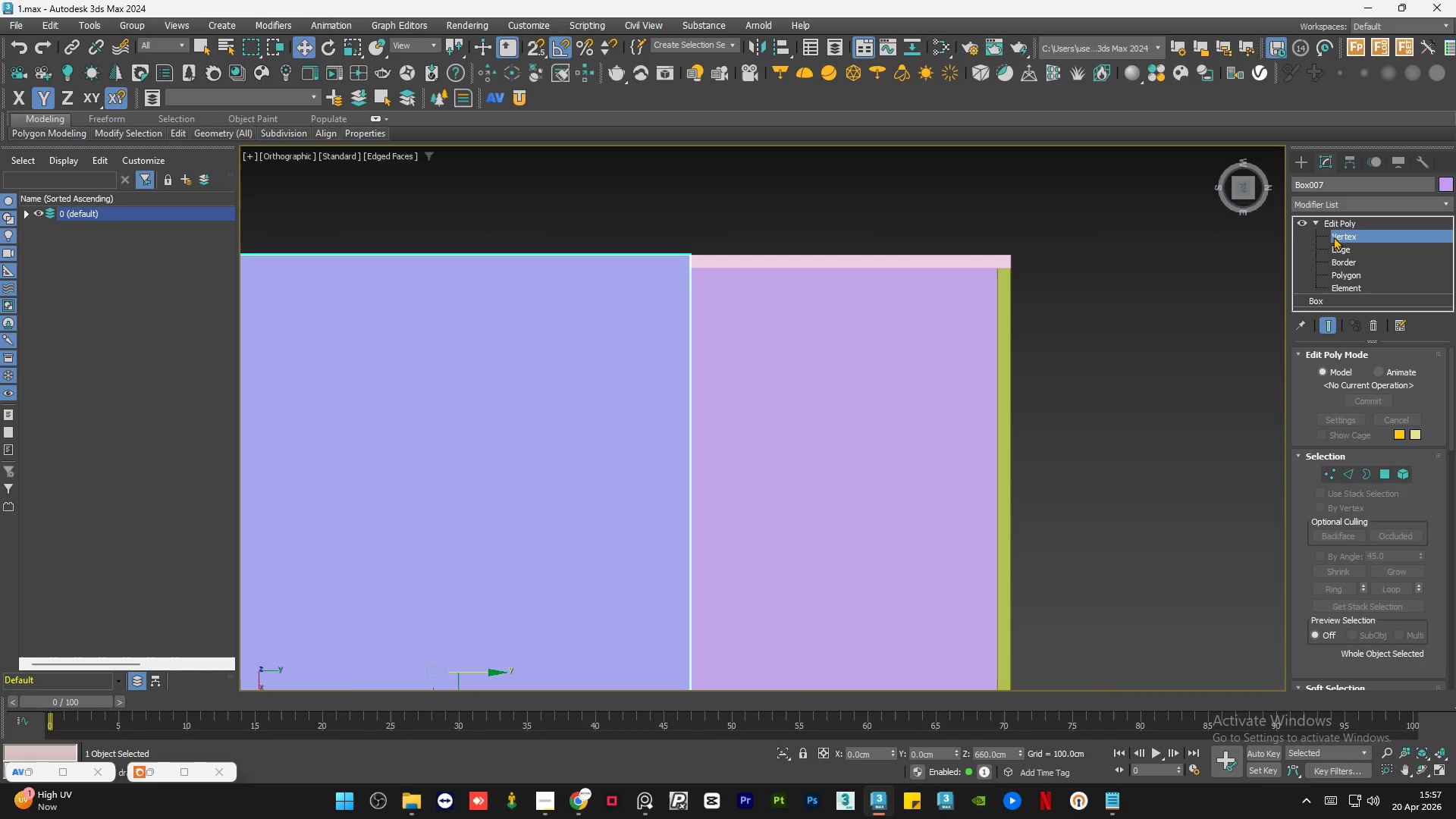 
scroll: coordinate [858, 267], scroll_direction: down, amount: 2.0
 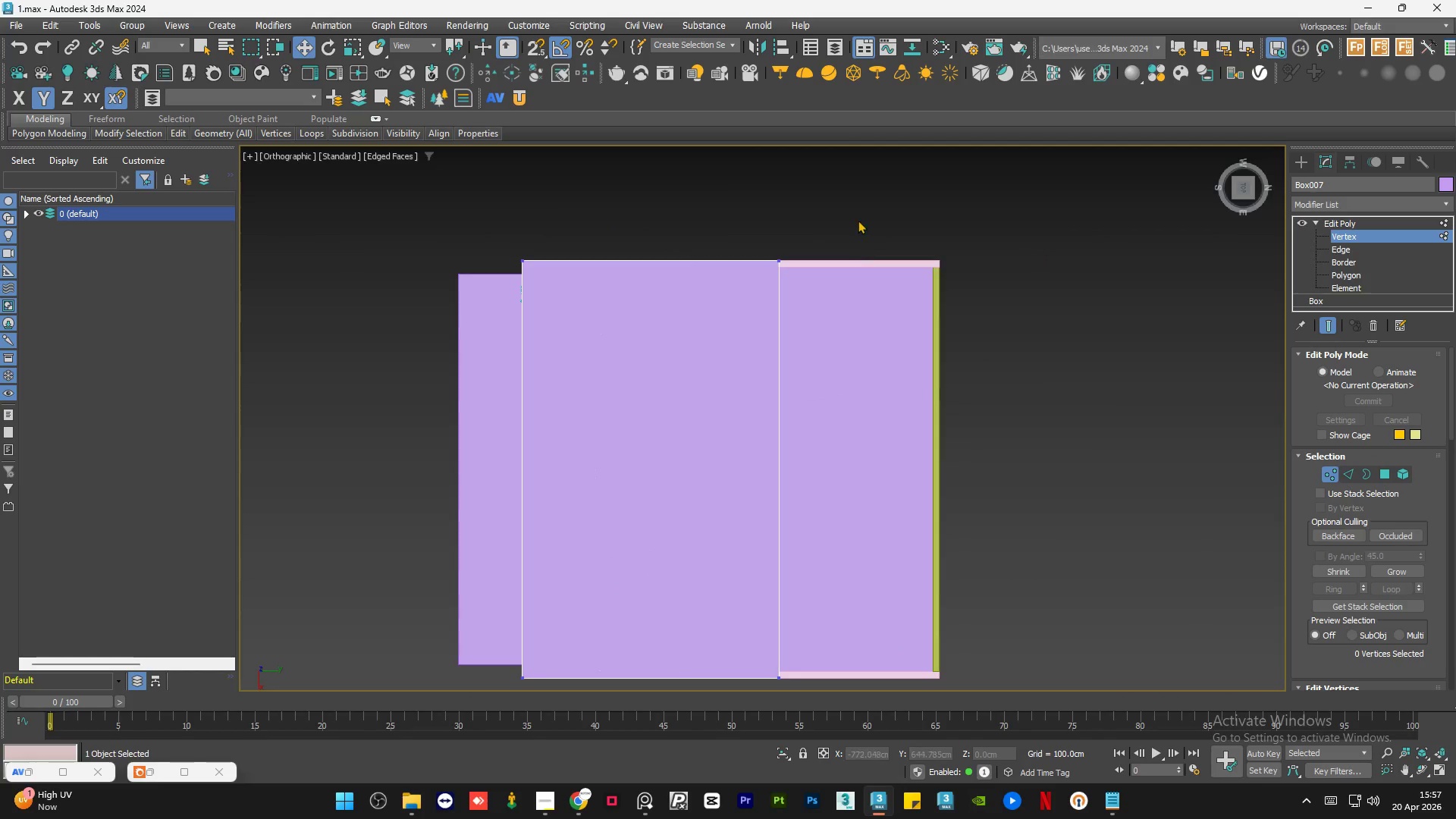 
left_click_drag(start_coordinate=[858, 220], to_coordinate=[752, 693])
 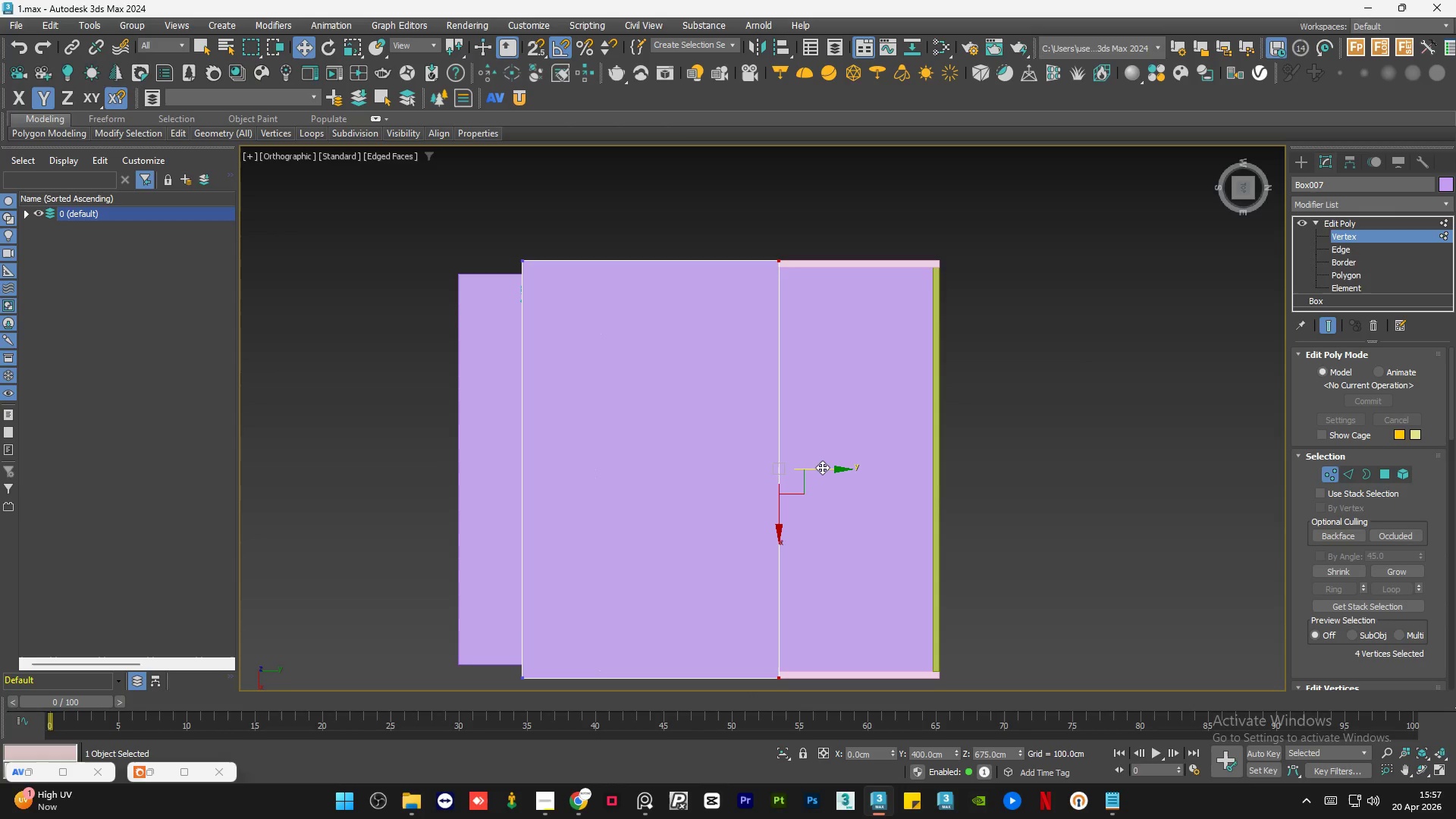 
key(S)
 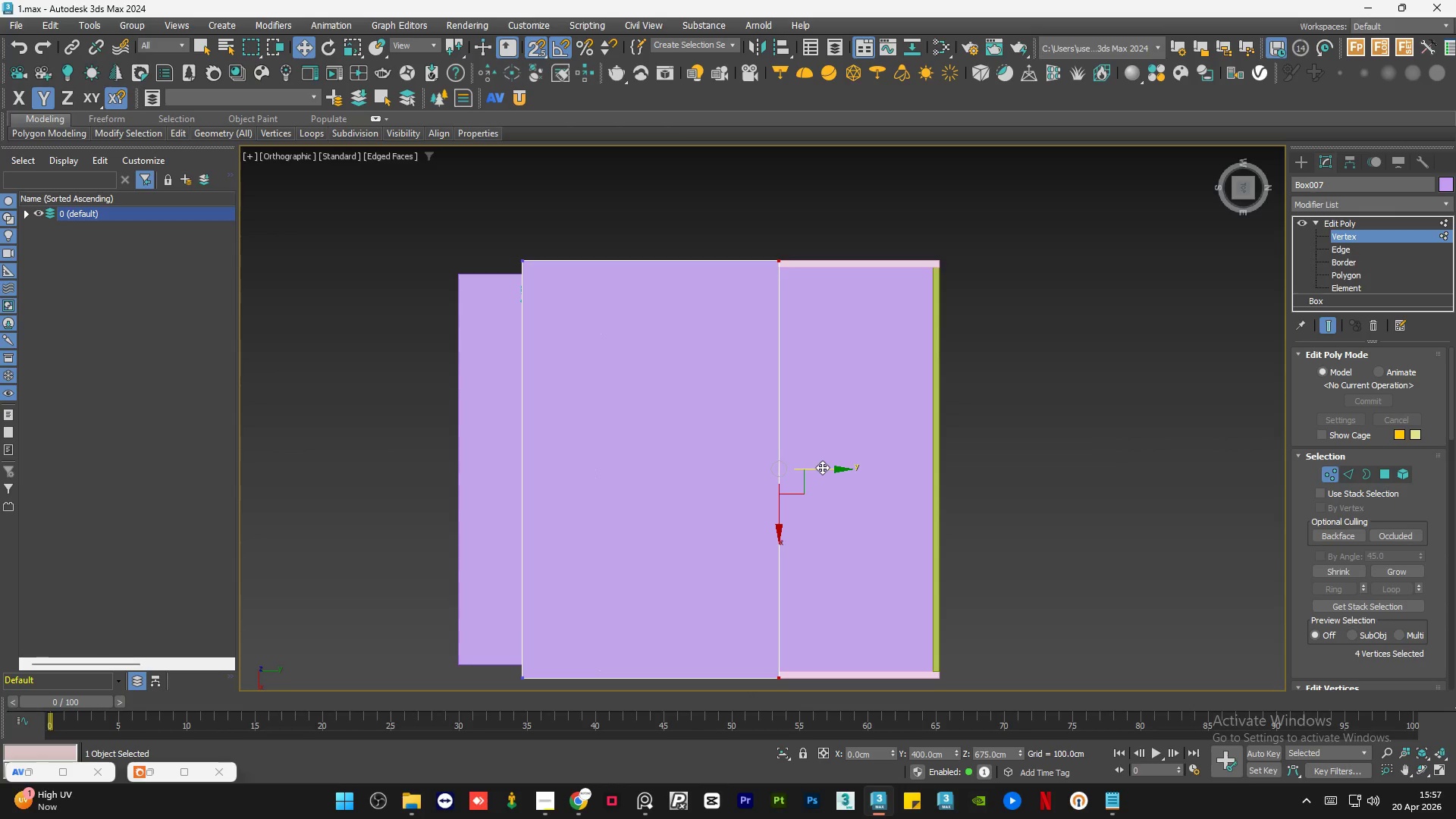 
left_click_drag(start_coordinate=[822, 467], to_coordinate=[954, 278])
 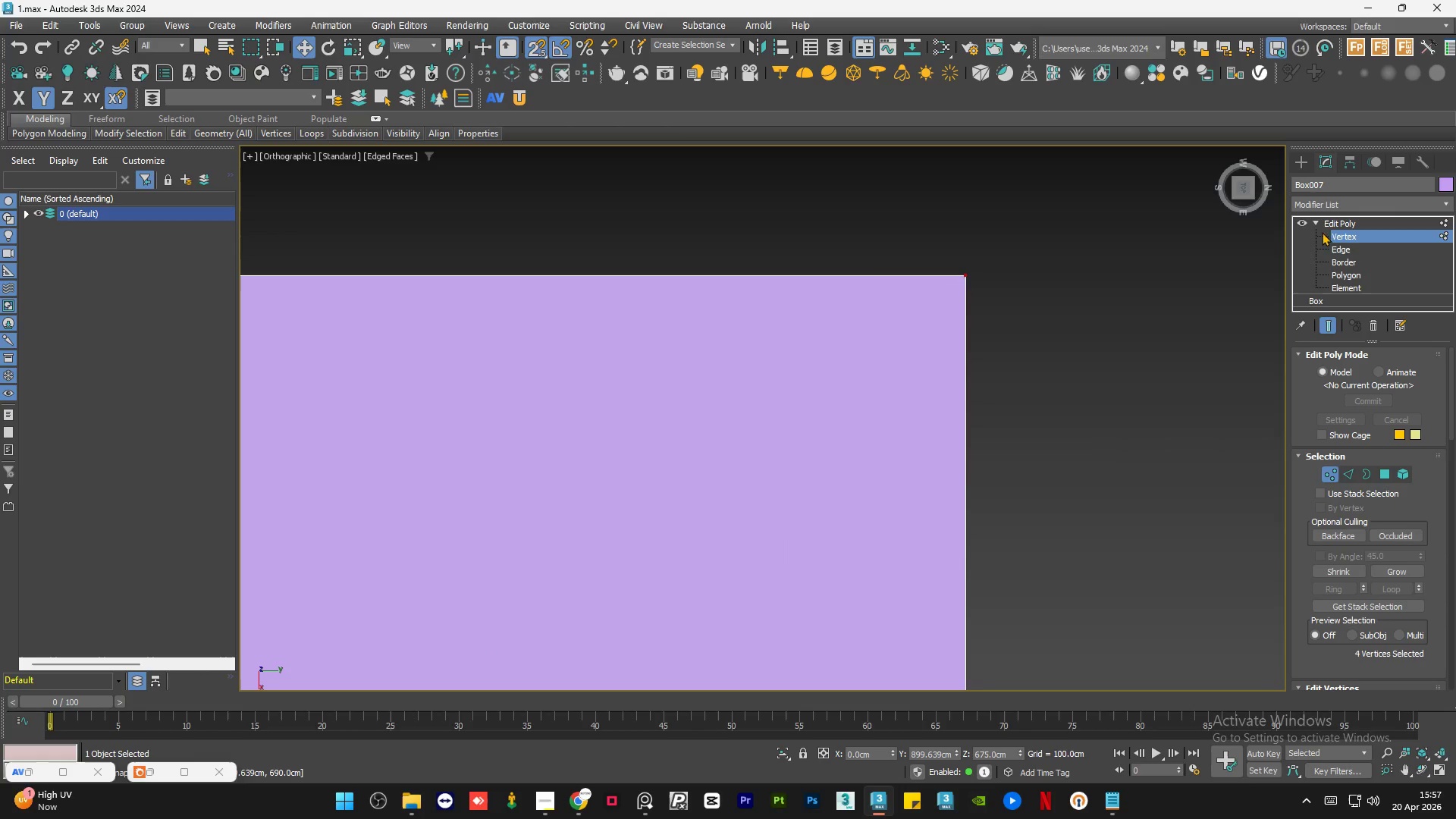 
scroll: coordinate [934, 257], scroll_direction: up, amount: 5.0
 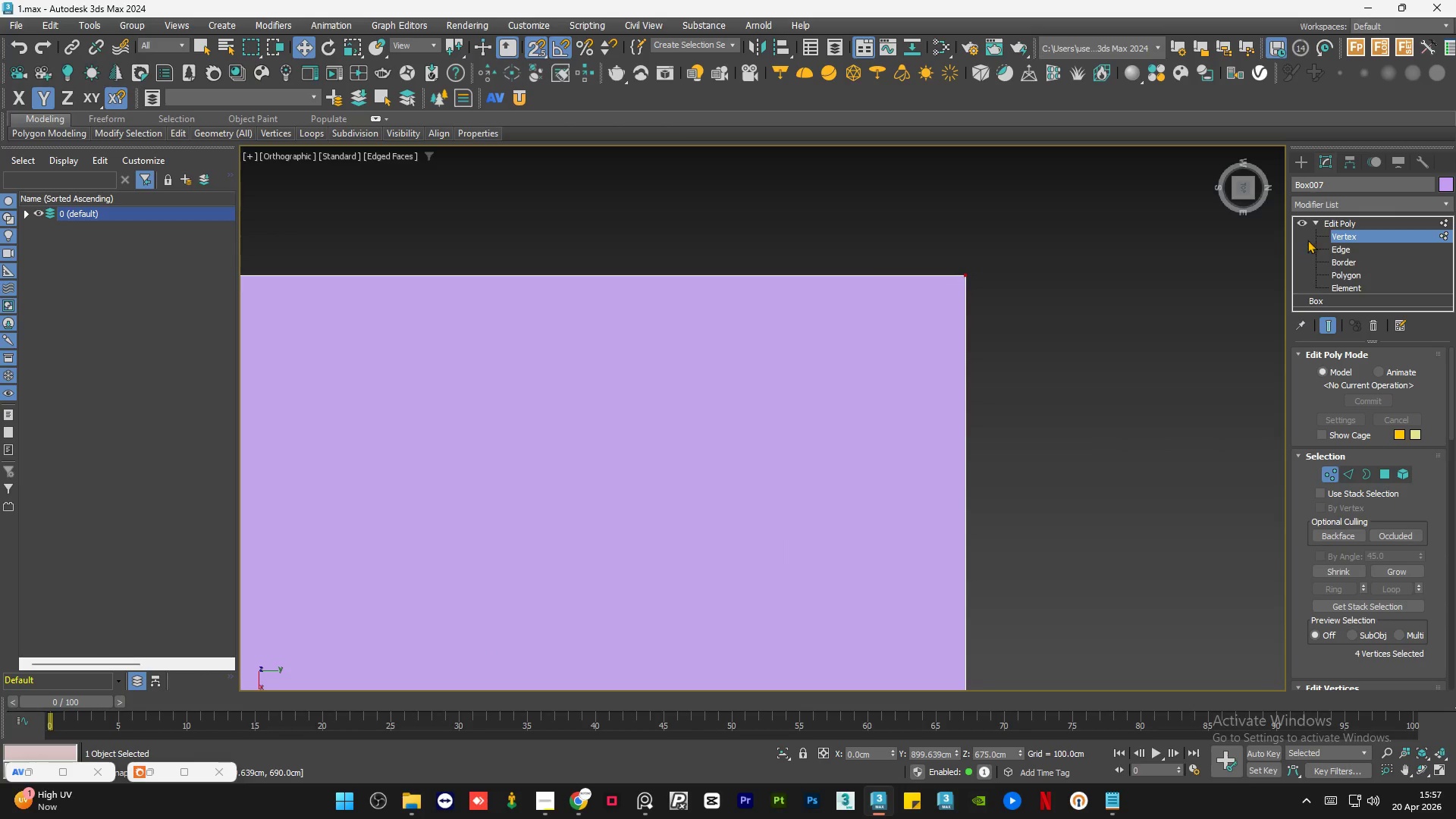 
left_click([1335, 222])
 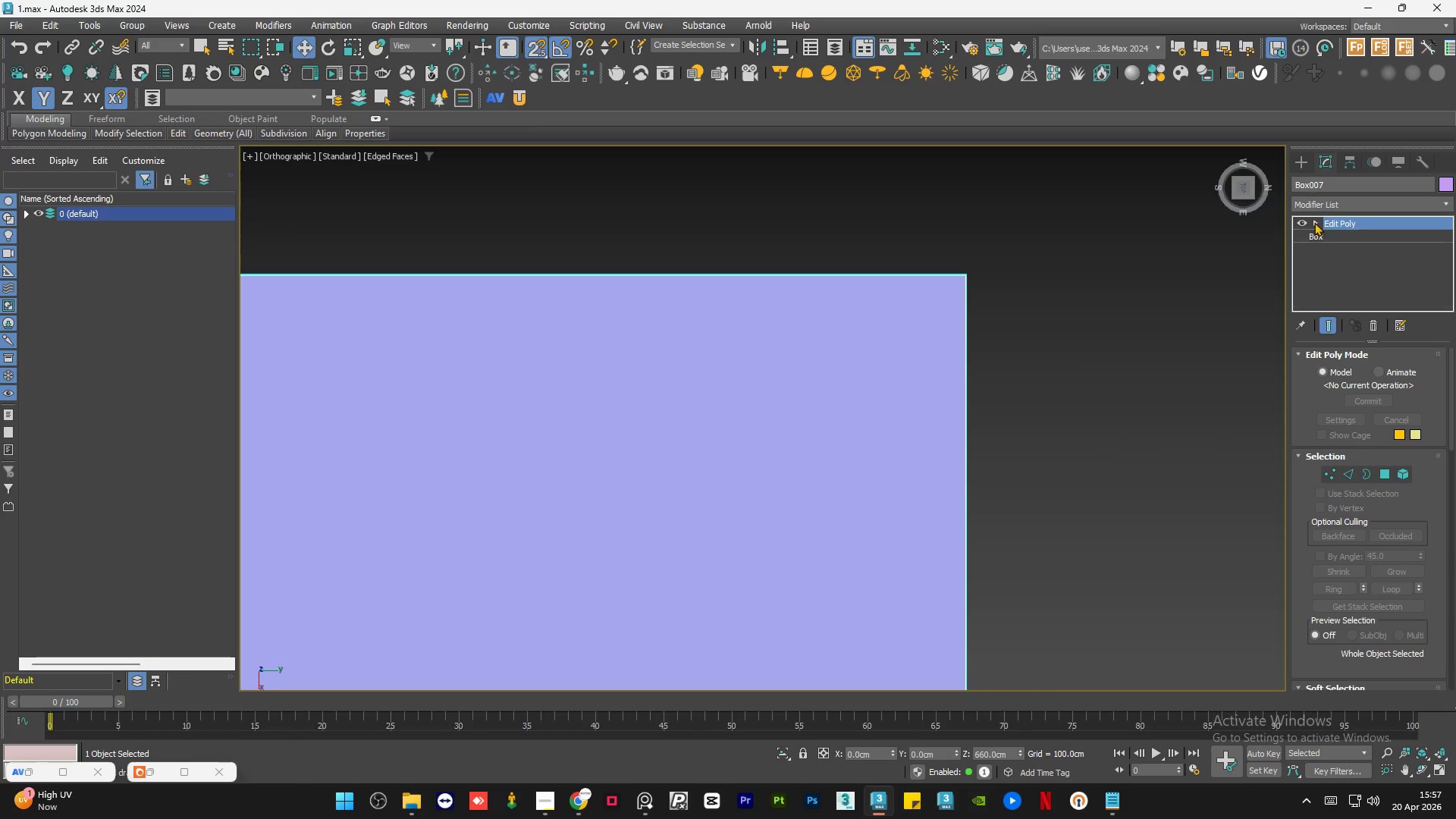 
double_click([1183, 328])
 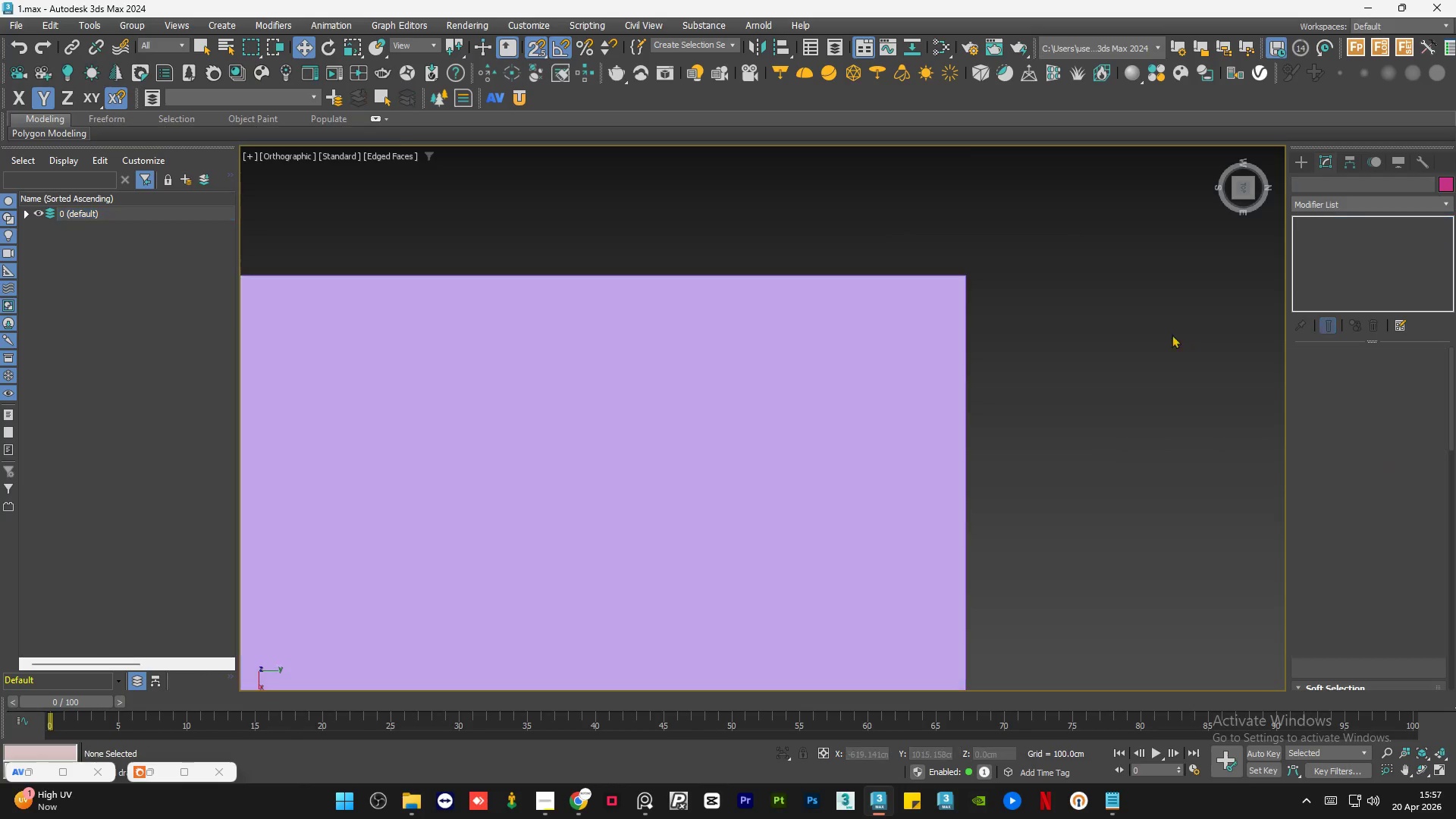 
key(S)
 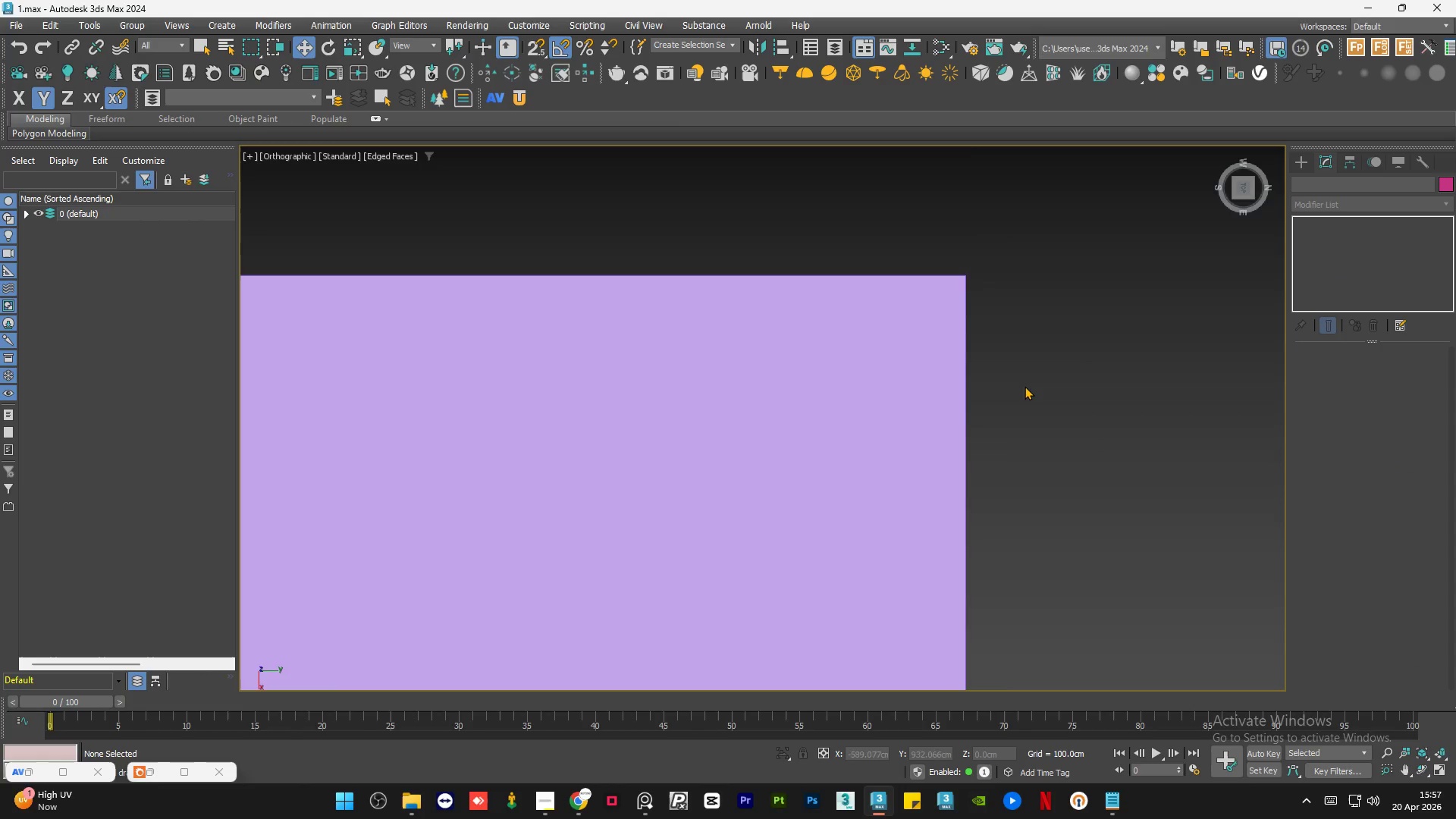 
hold_key(key=AltLeft, duration=0.91)
scroll: coordinate [1009, 502], scroll_direction: down, amount: 7.0
 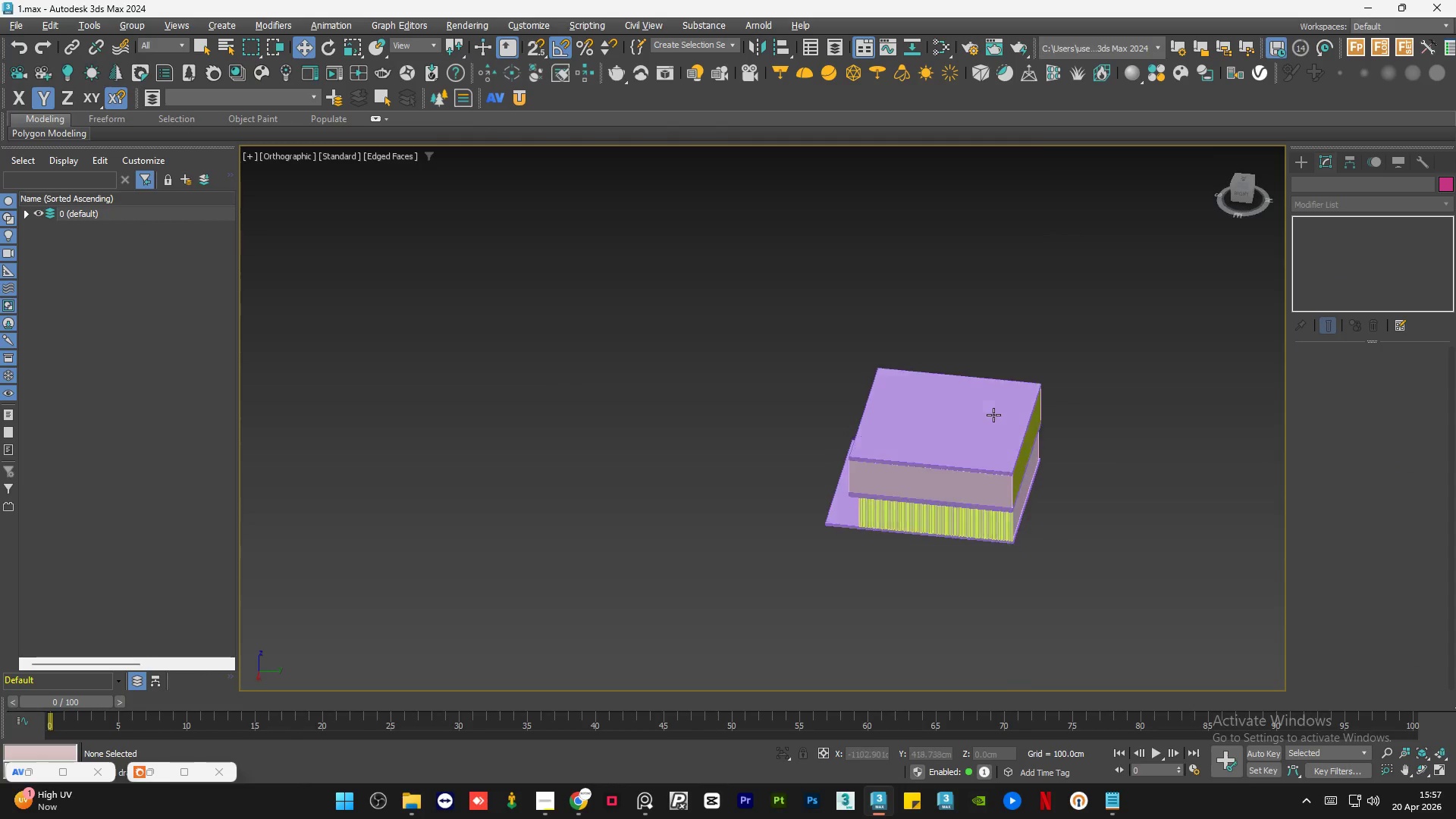 
left_click([1080, 337])
 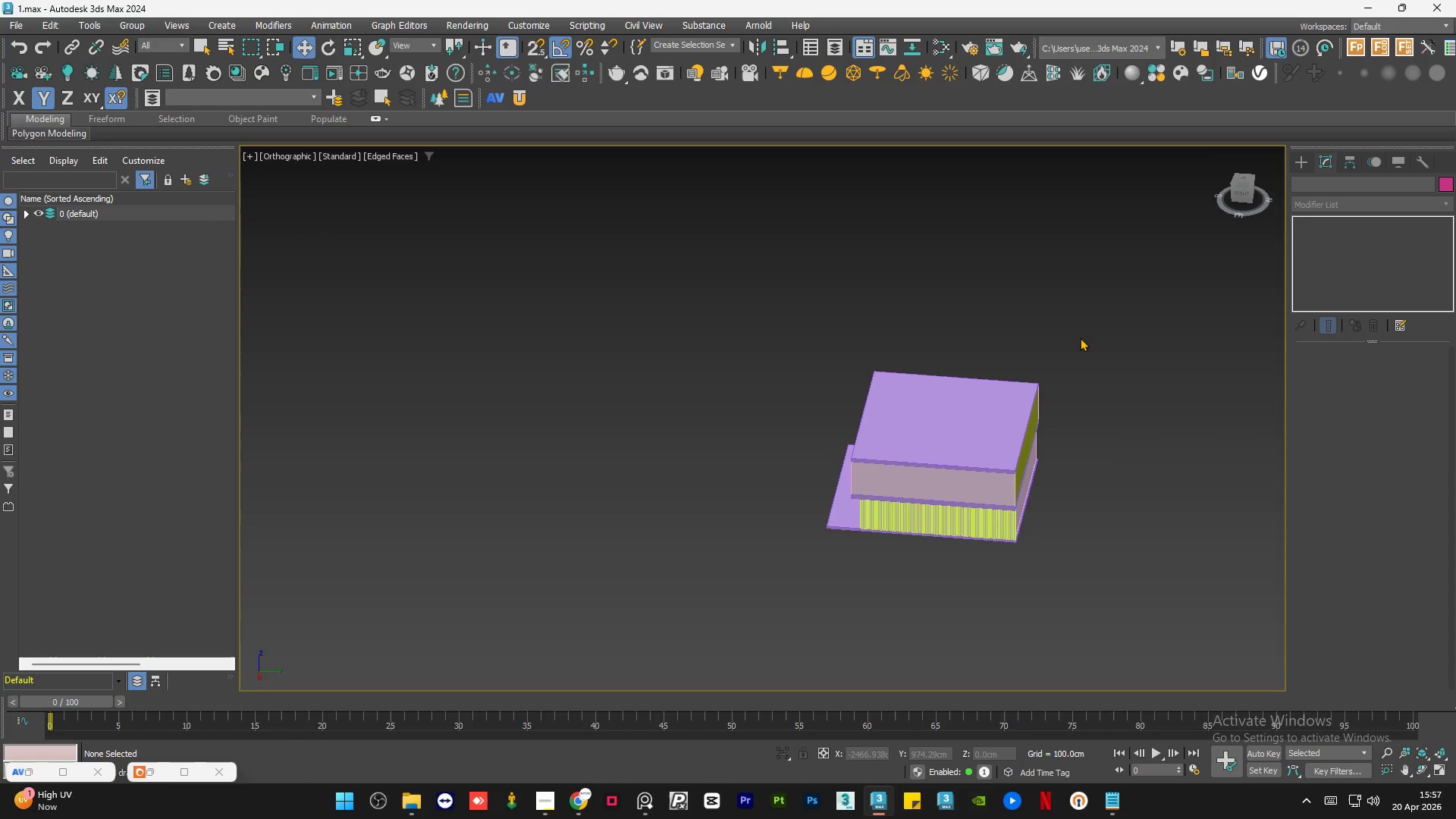 
key(Control+S)
 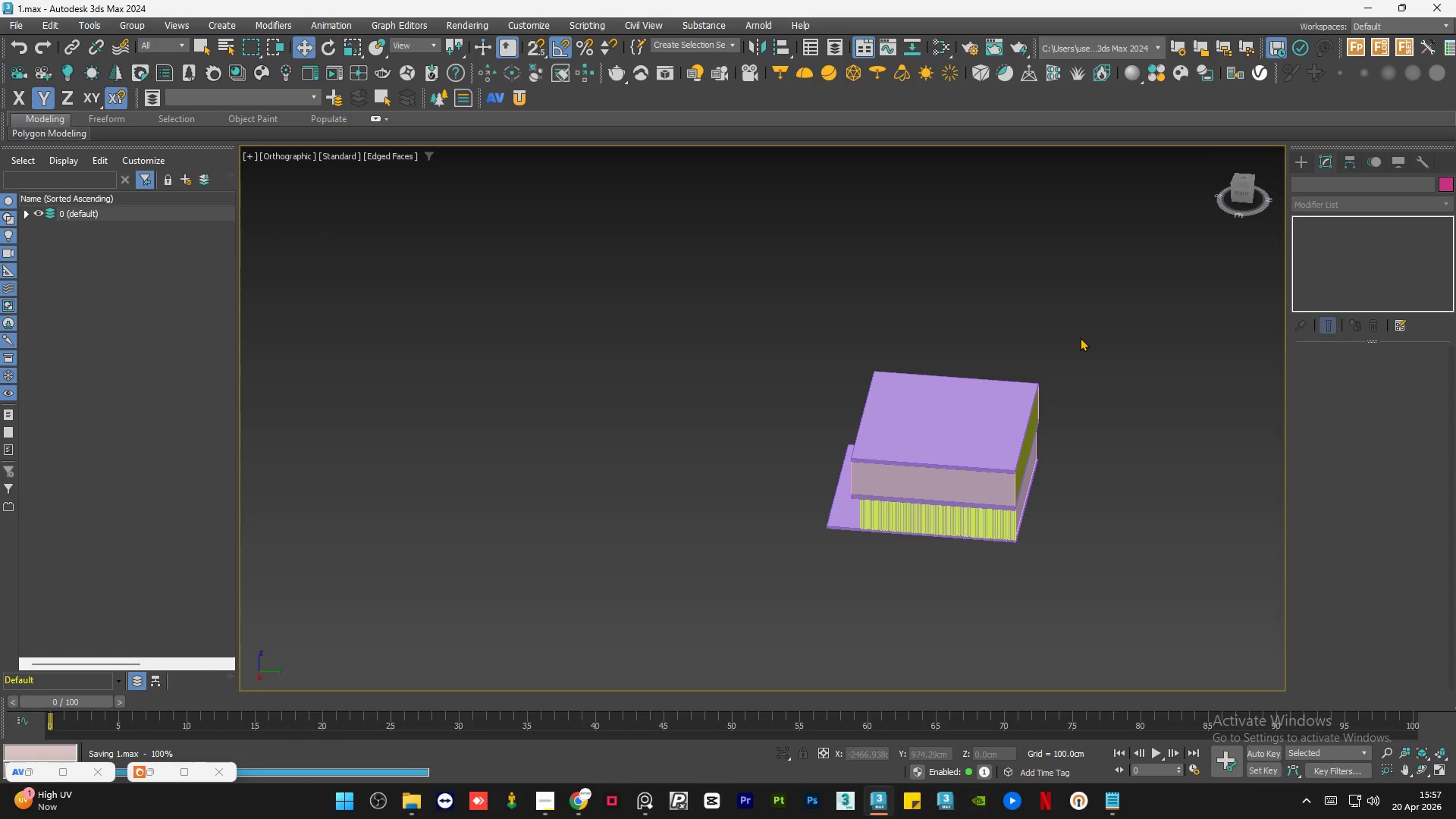 
key(Alt+AltLeft)
 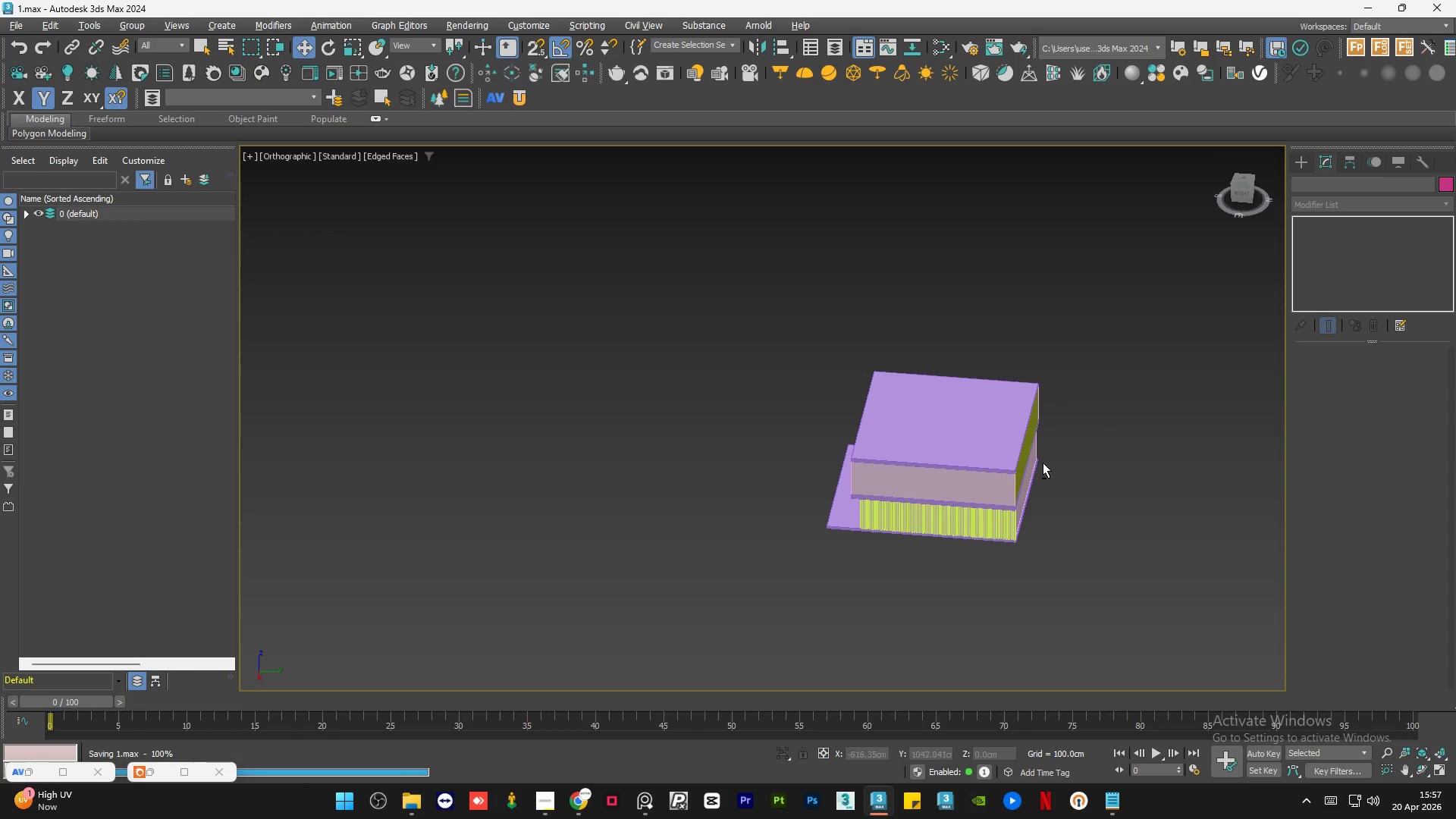 
hold_key(key=AltLeft, duration=0.91)
 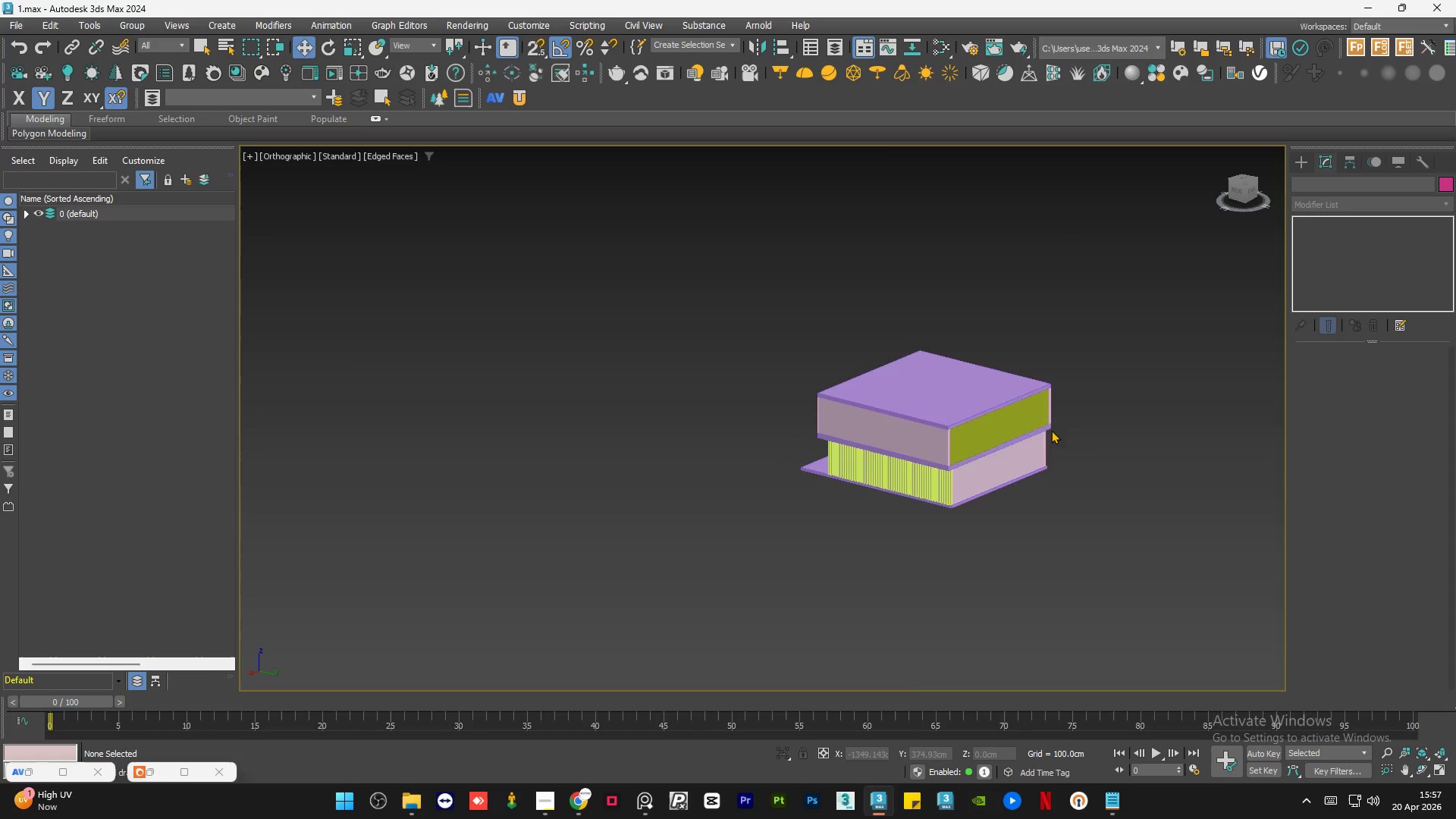 
left_click([1169, 399])
 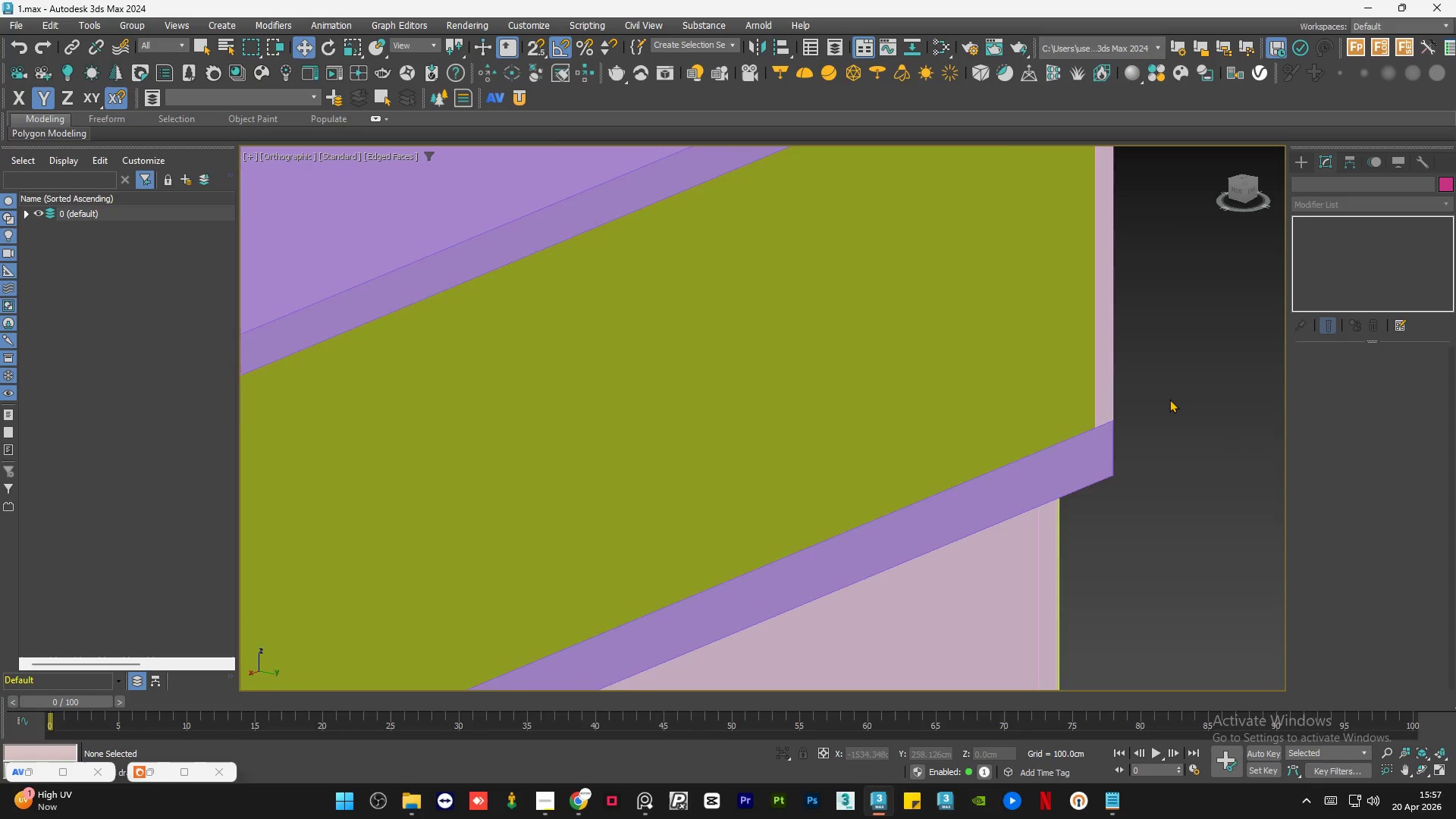 
scroll: coordinate [1103, 456], scroll_direction: up, amount: 7.0
 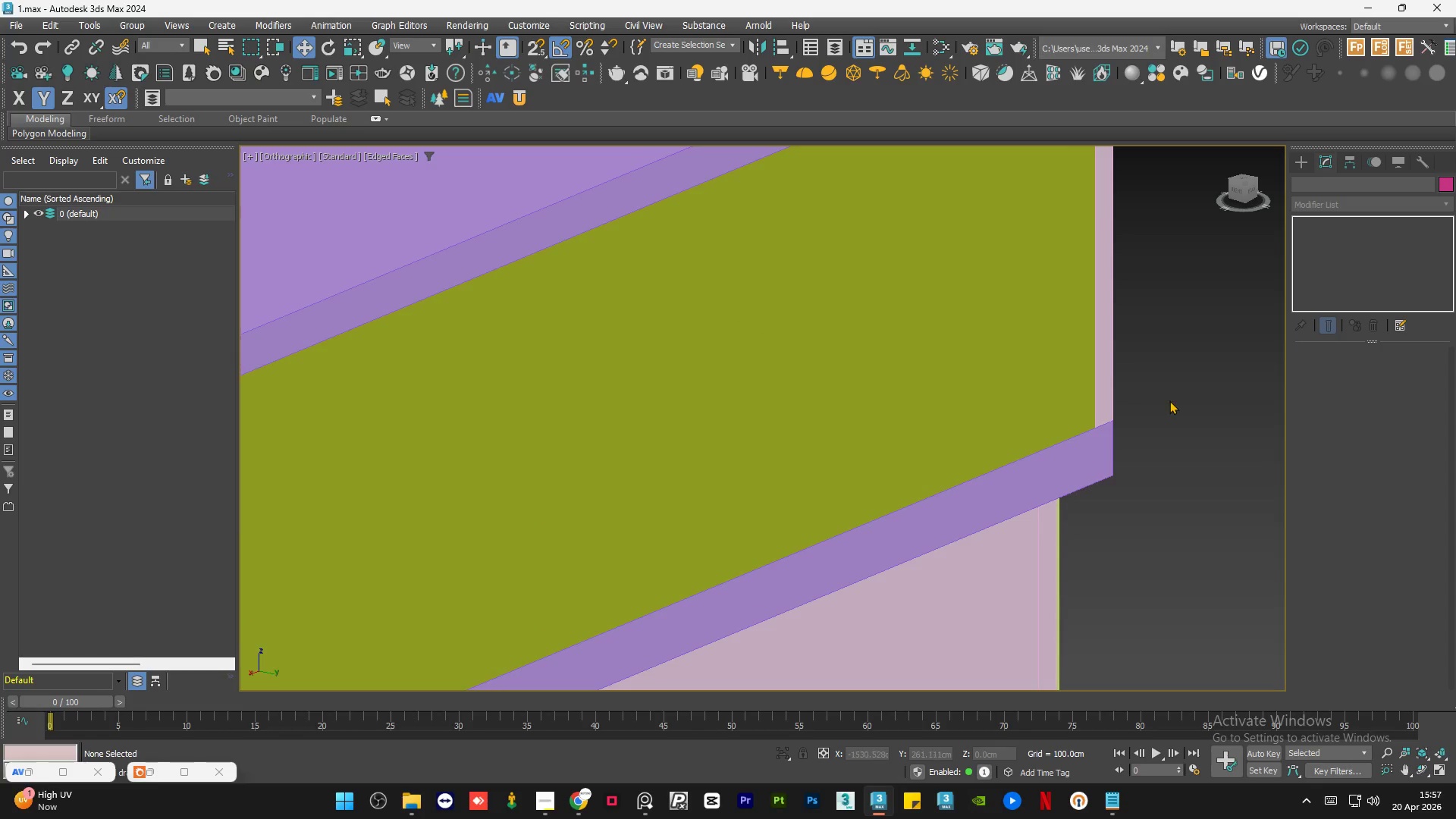 
scroll: coordinate [981, 383], scroll_direction: down, amount: 3.0
 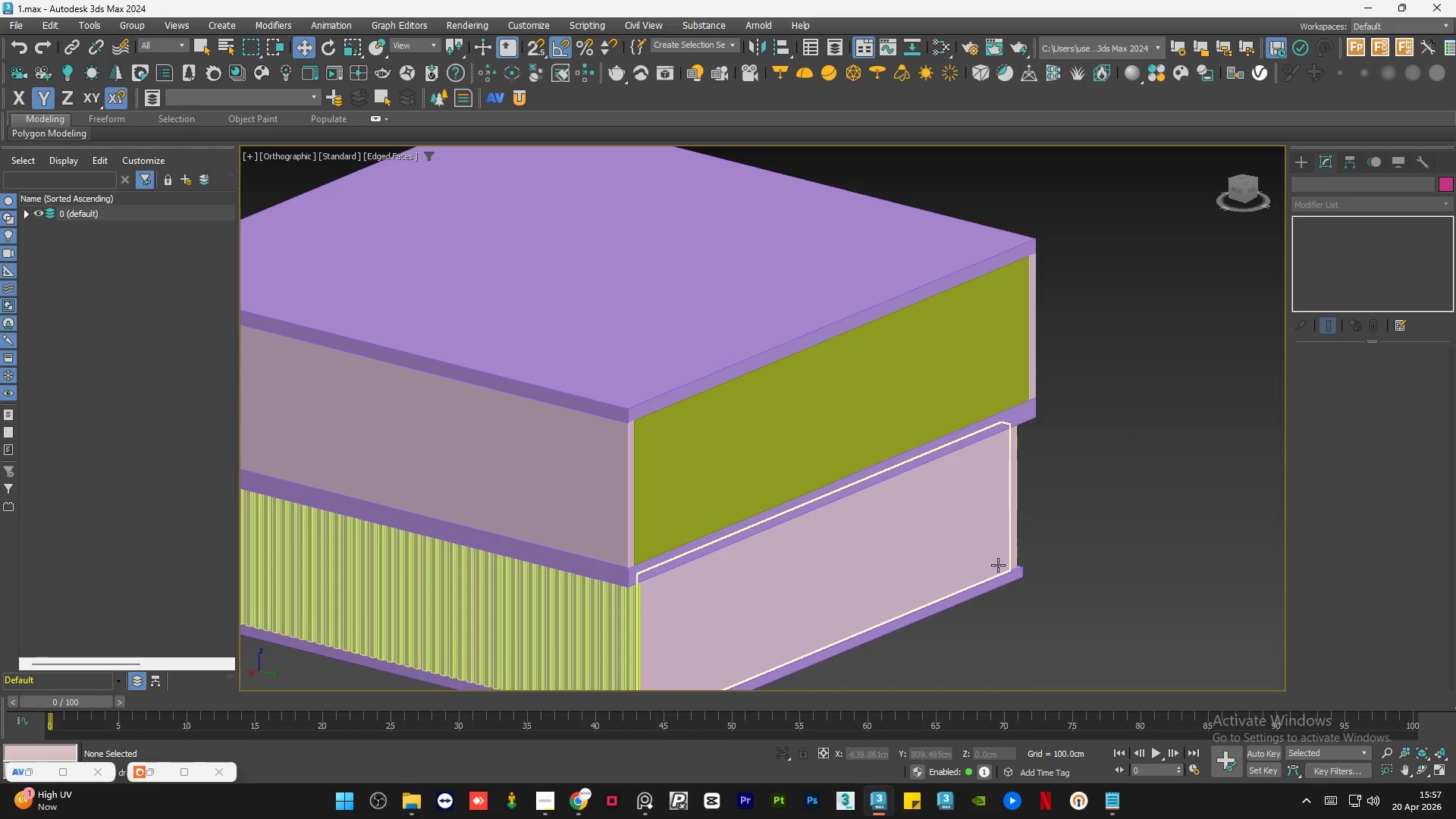 
scroll: coordinate [1033, 586], scroll_direction: up, amount: 3.0
 